 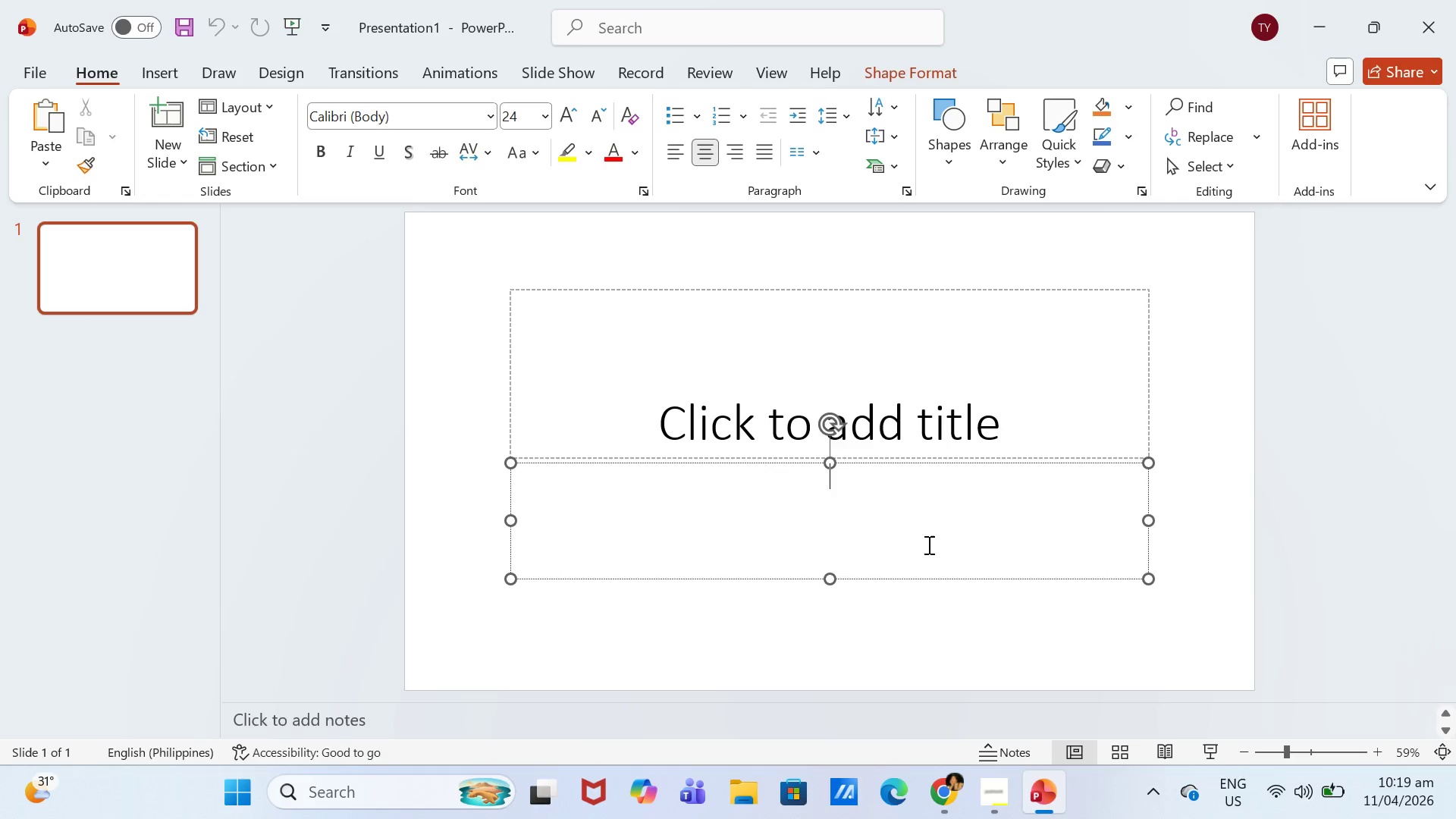 
left_click([949, 450])
 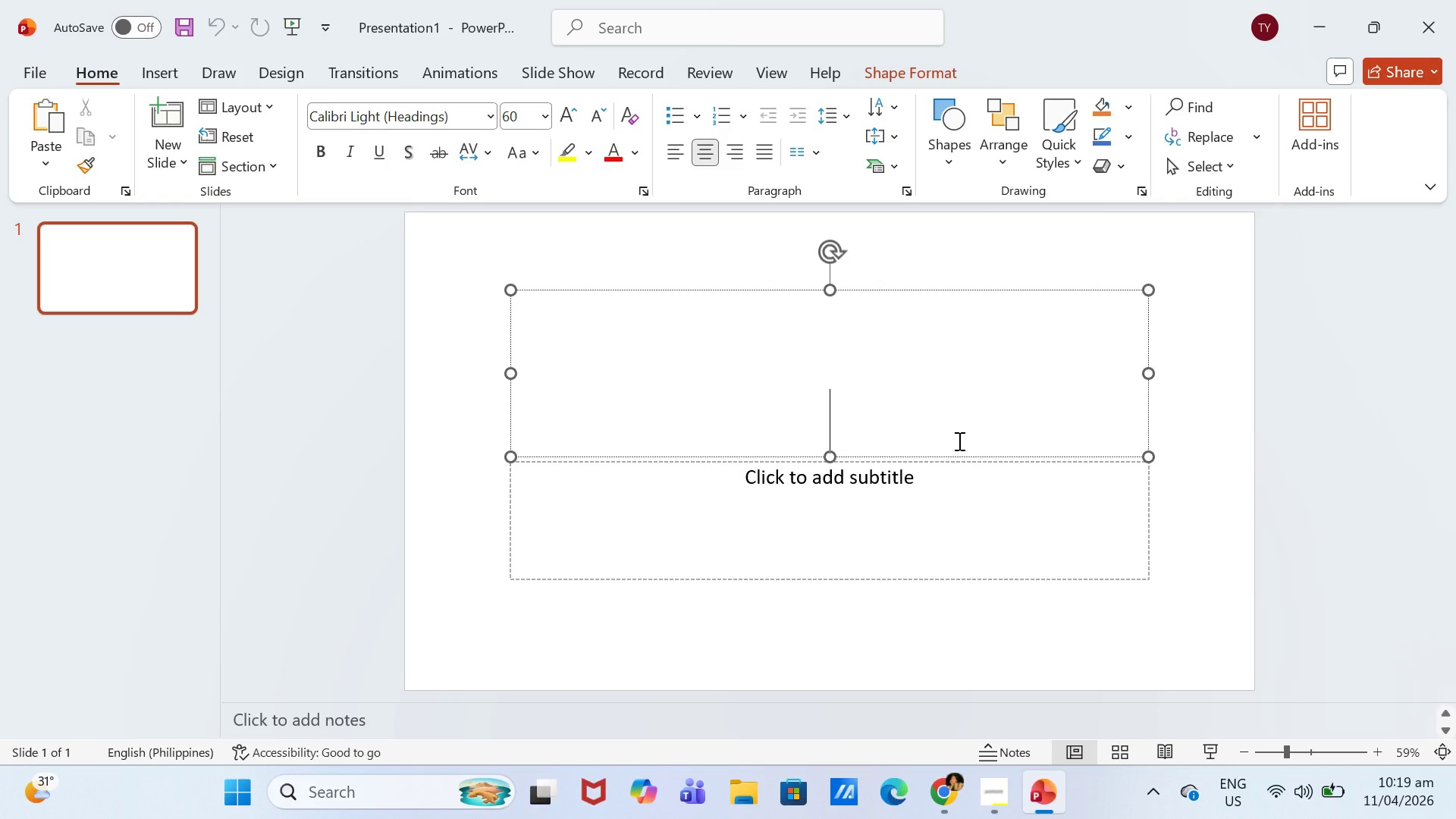 
type(Go)
key(Backspace)
type(ROUNDWORK )
 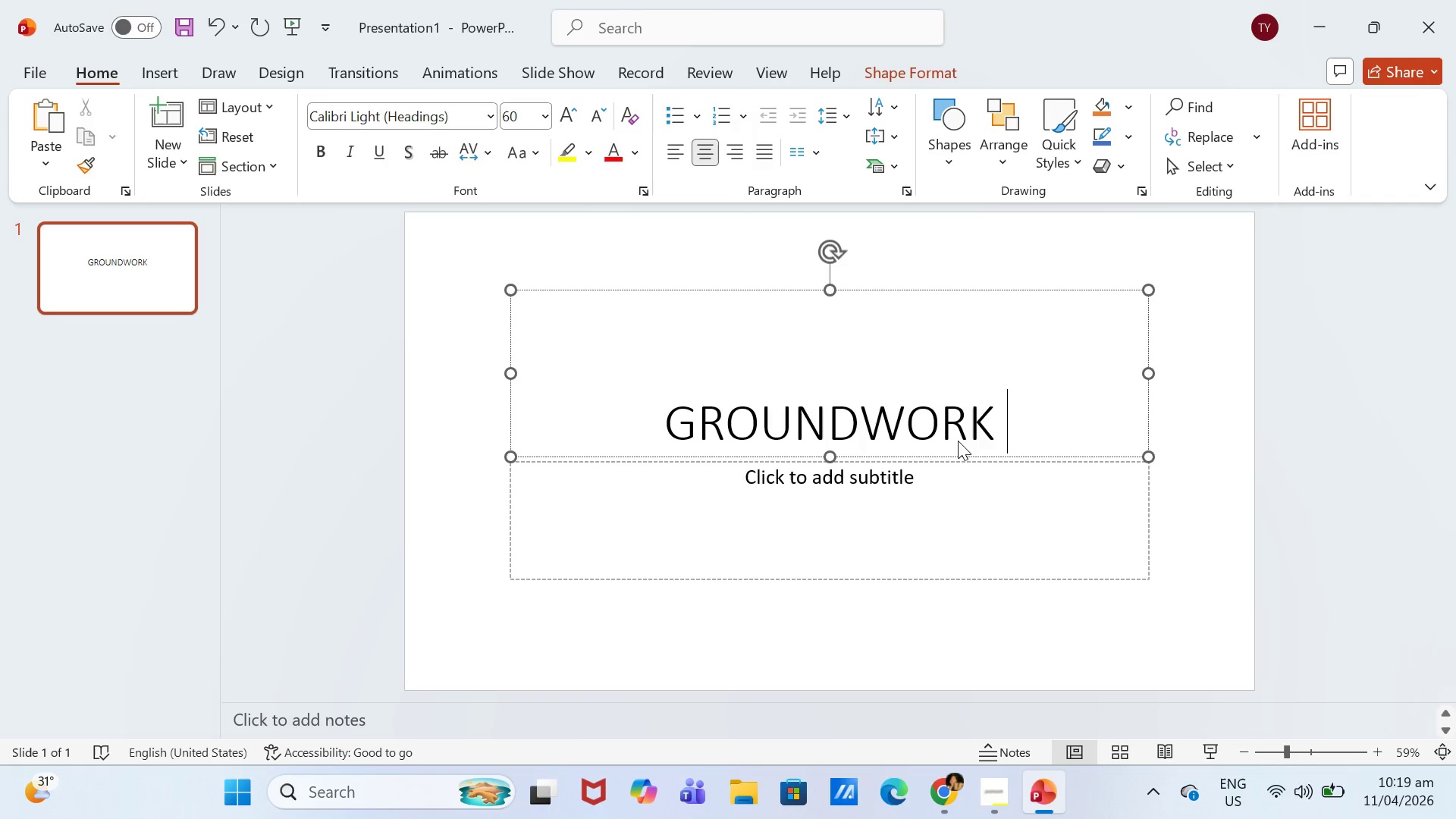 
key(Enter)
 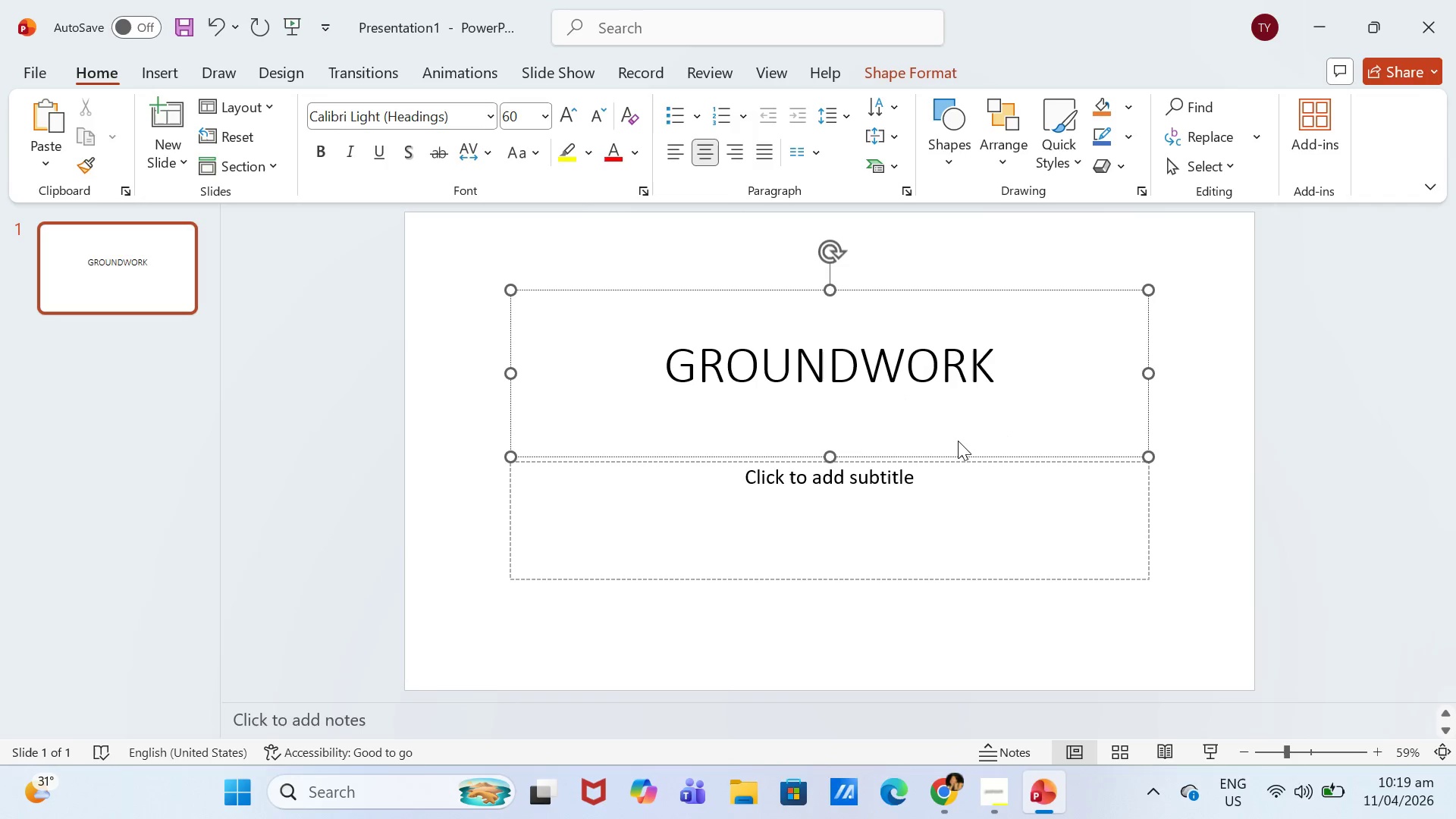 
type(ACADEMY)
 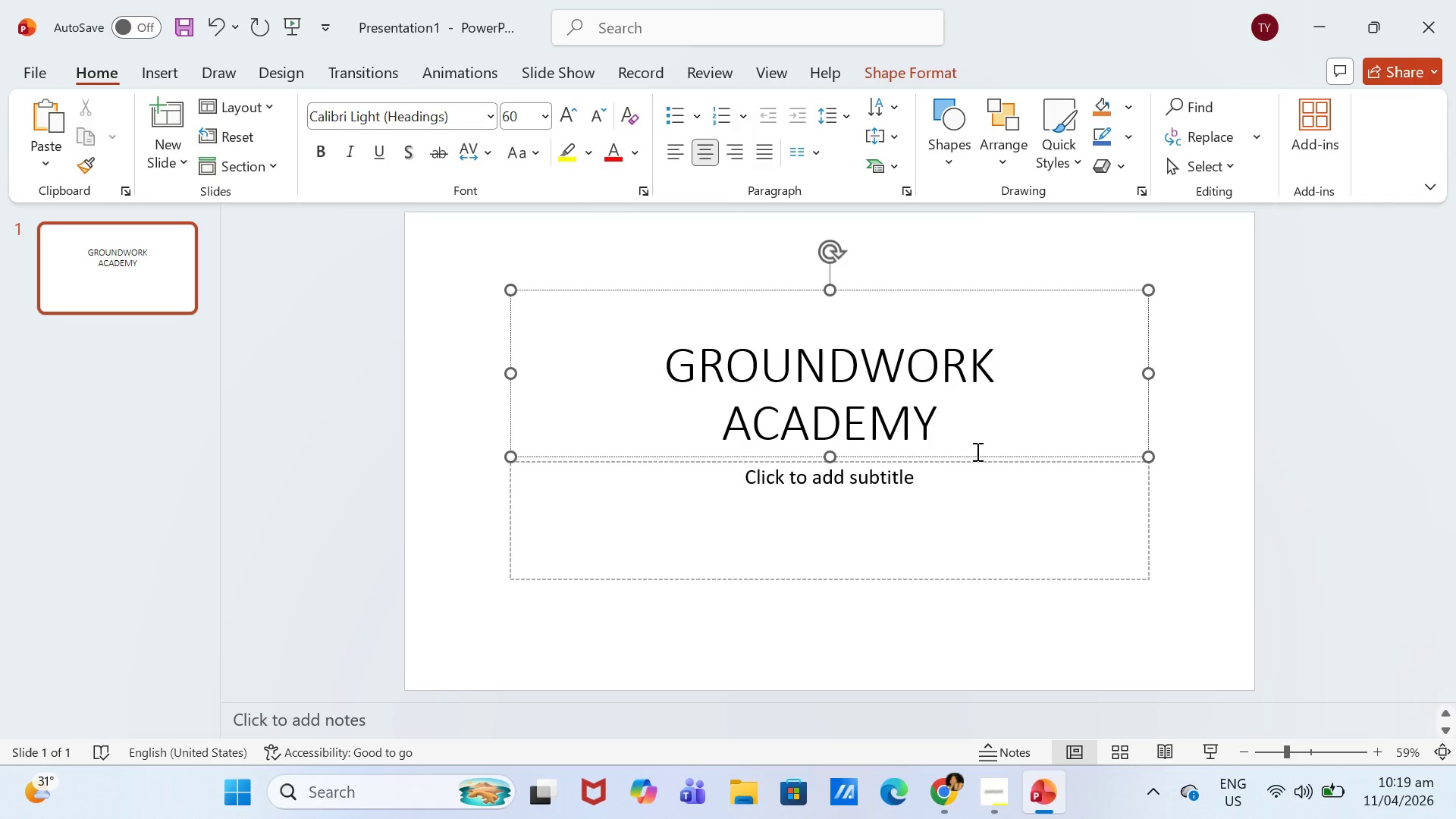 
left_click([972, 344])
 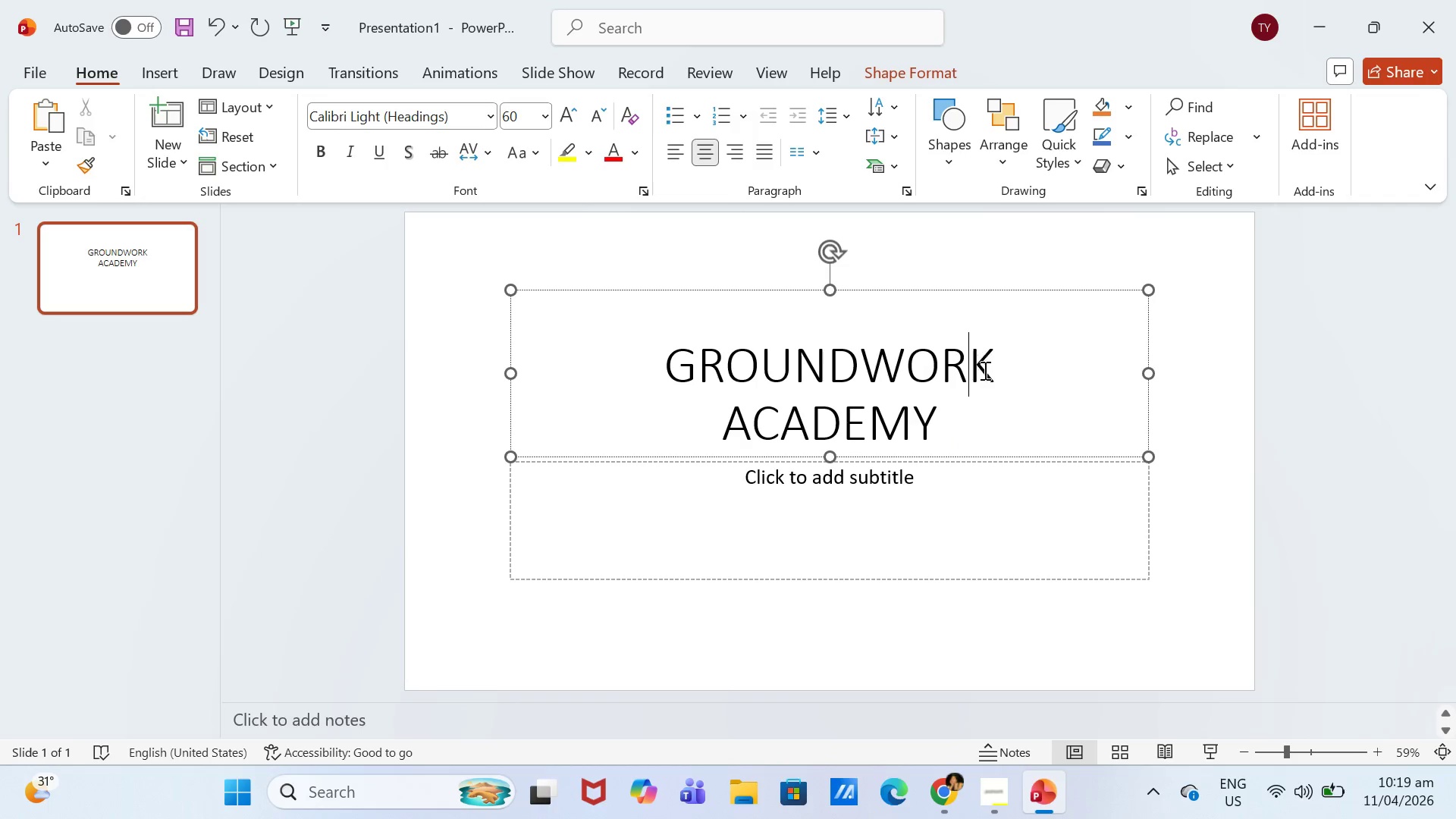 
key(Control+A)
 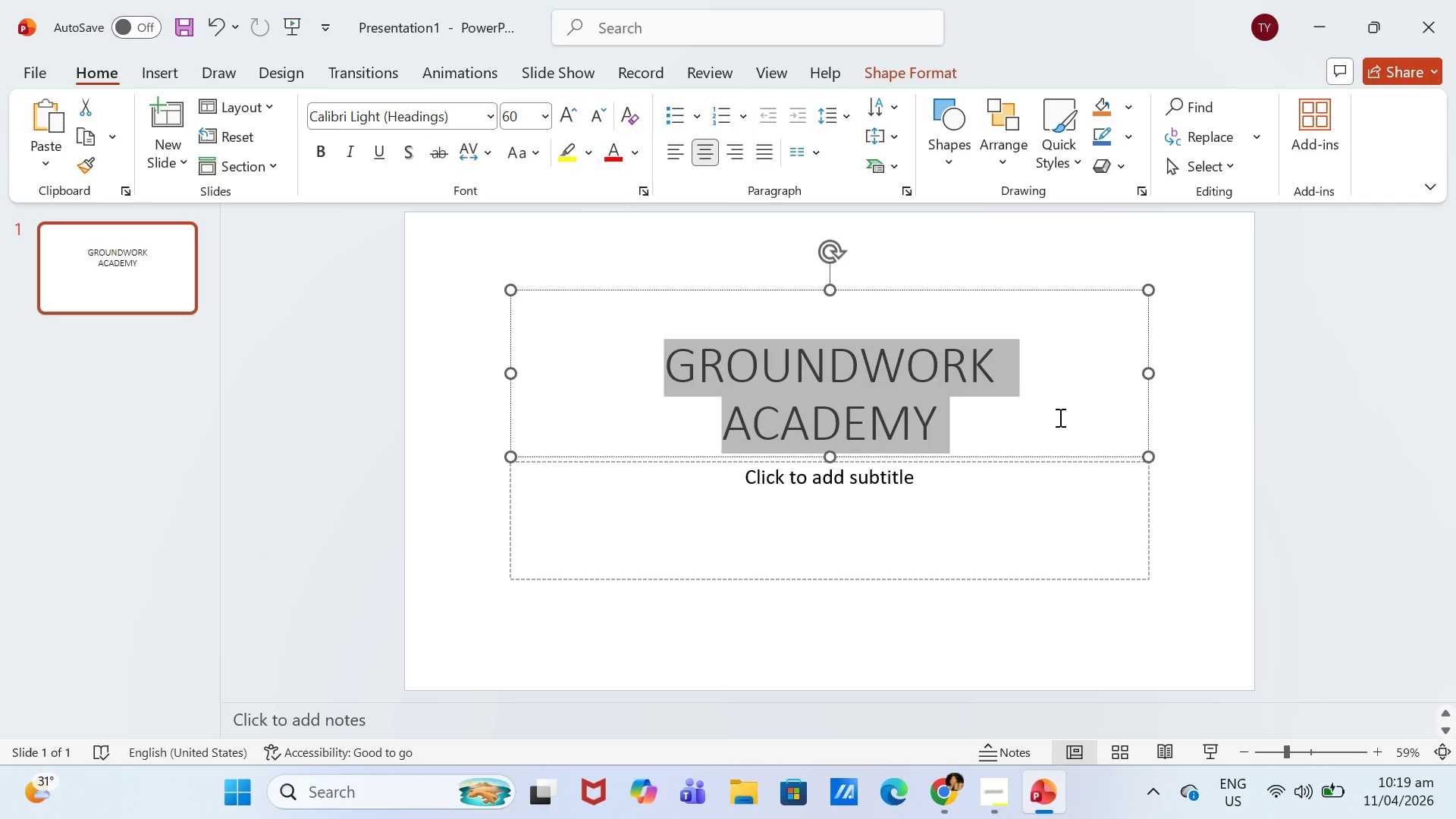 
wait(17.38)
 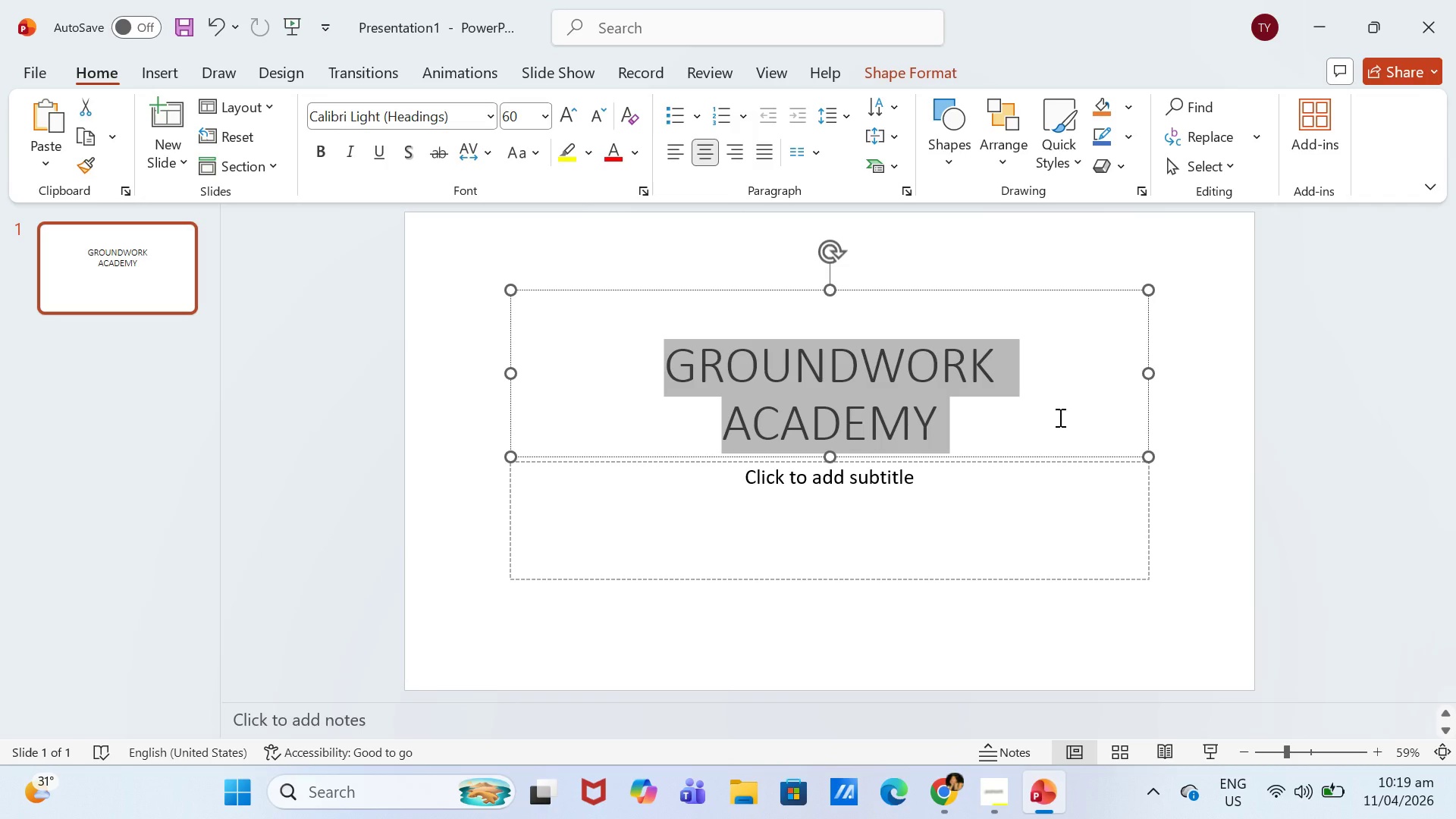 
left_click([491, 109])
 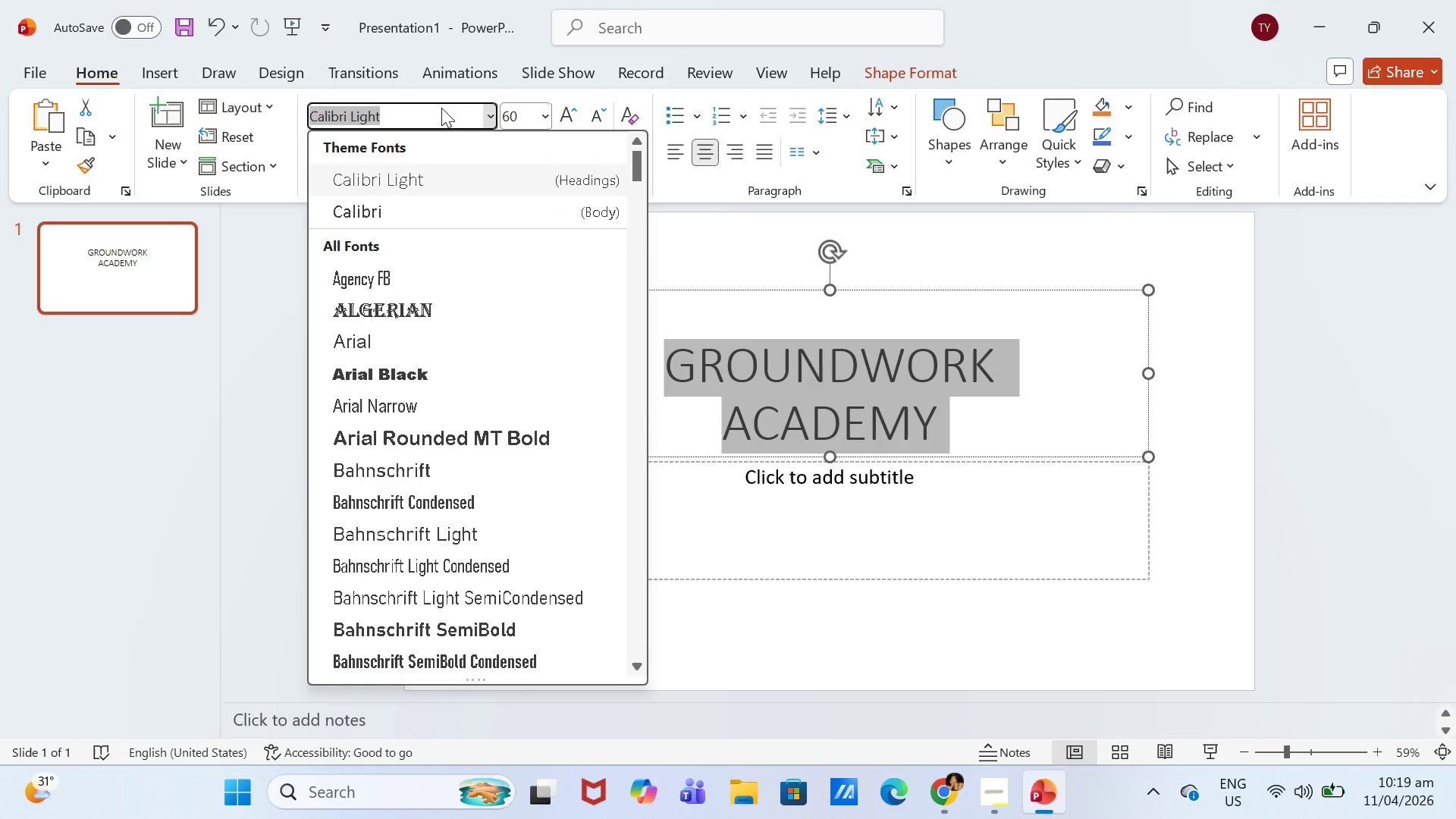 
type(MONTSERRAT)
key(Backspace)
key(Backspace)
key(Backspace)
key(Backspace)
key(Backspace)
key(Backspace)
key(Backspace)
type(tserrat)
 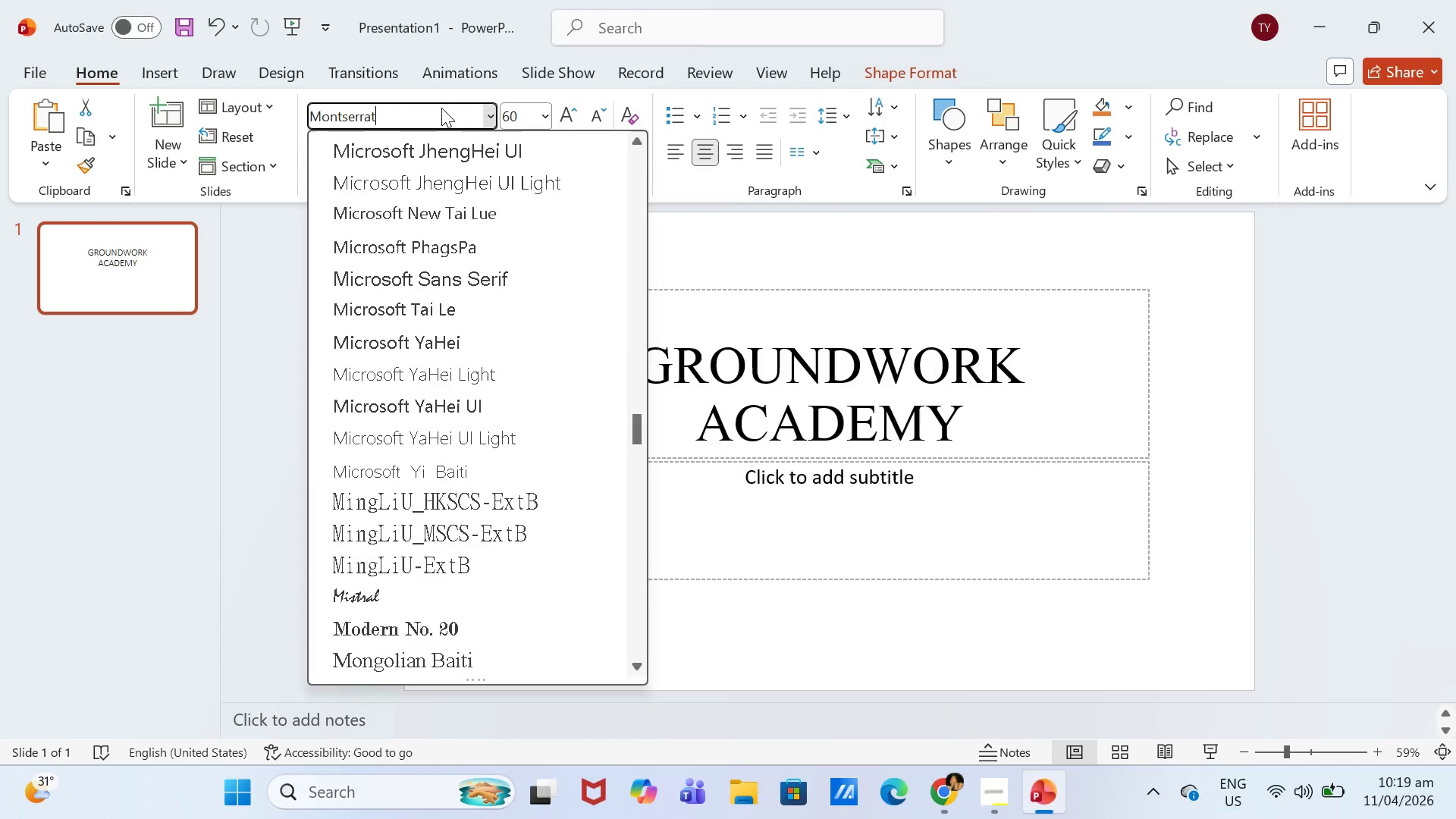 
key(Enter)
 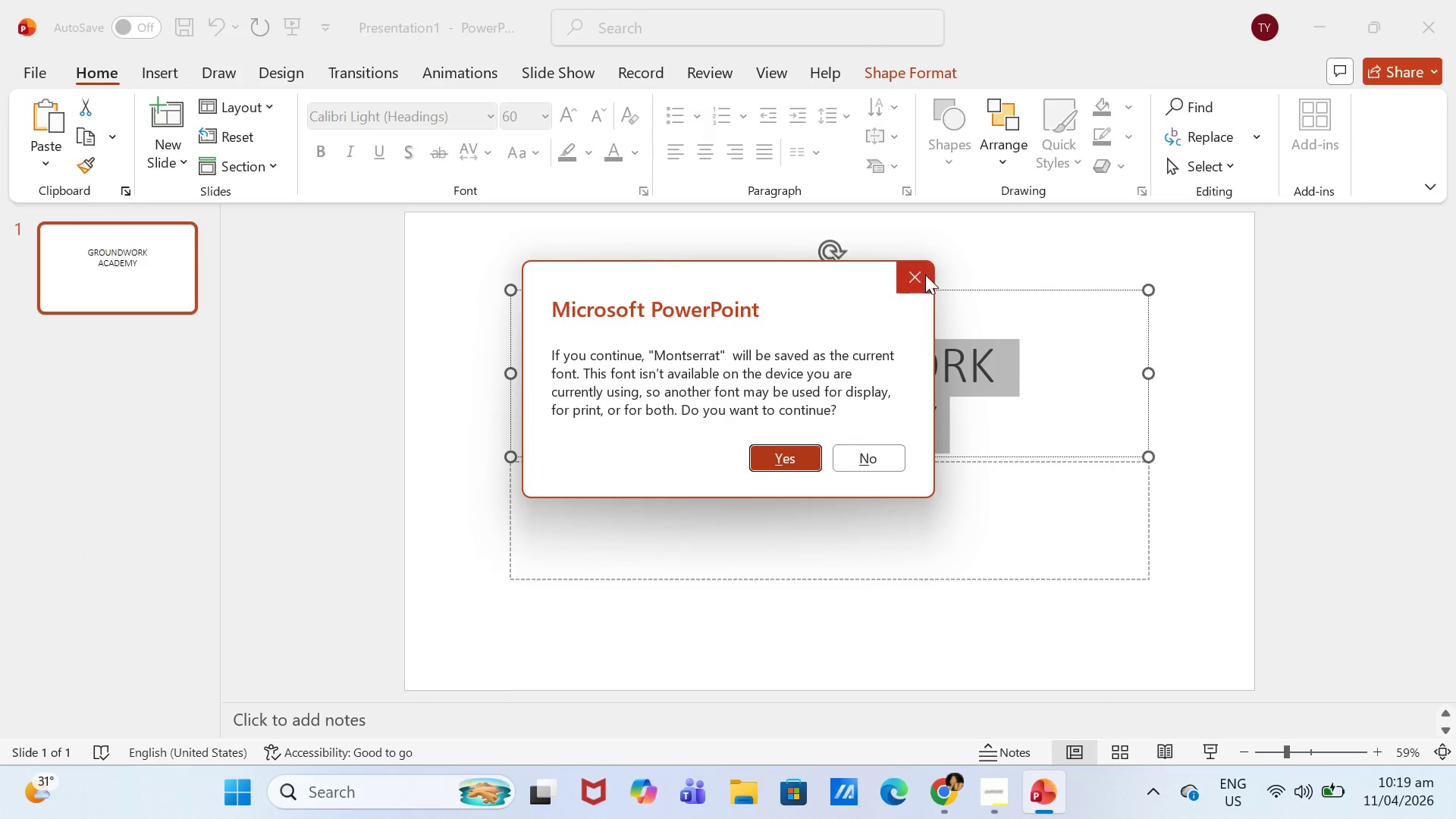 
left_click([927, 265])
 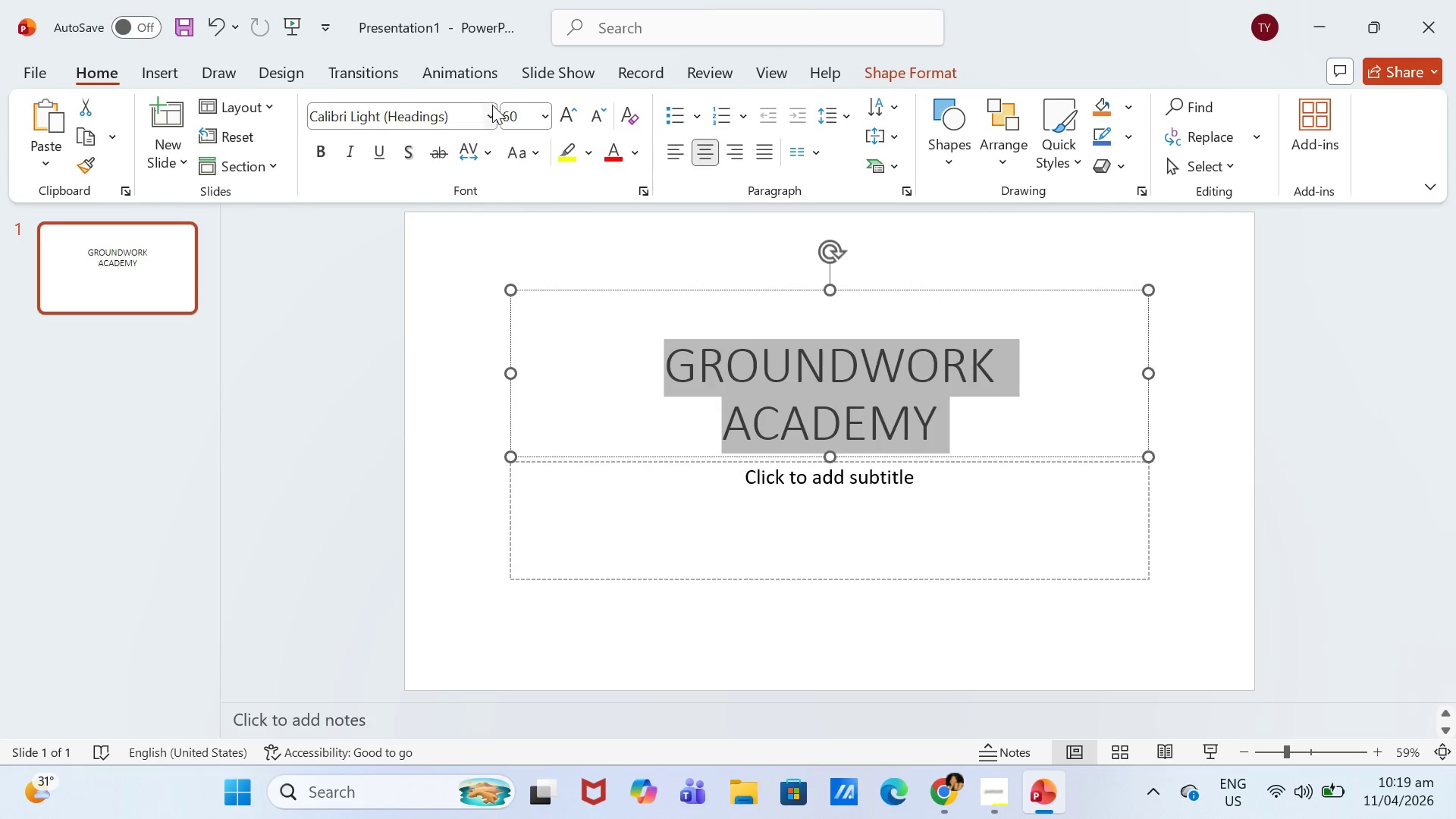 
left_click([488, 110])
 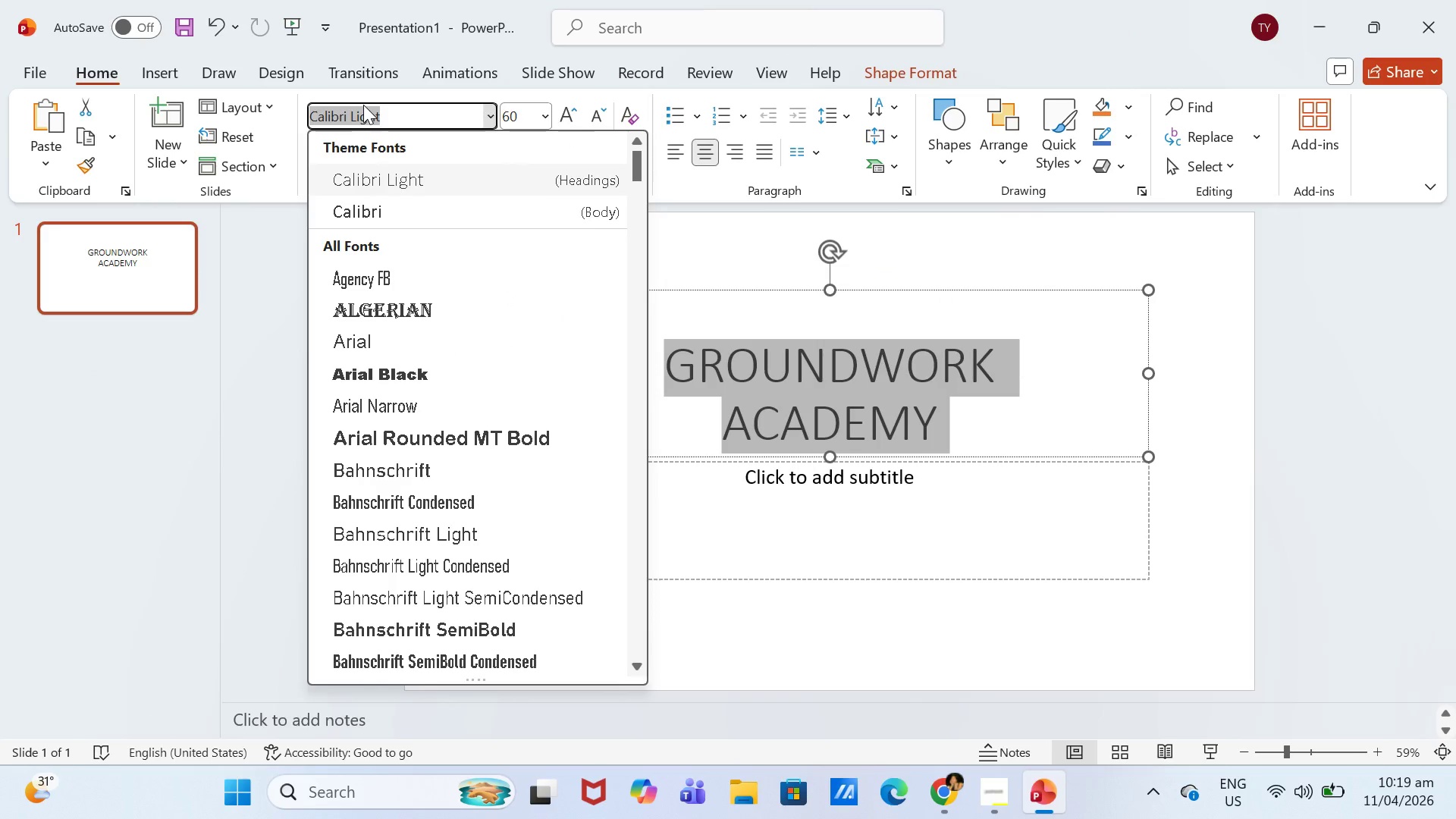 
type(roboto)
 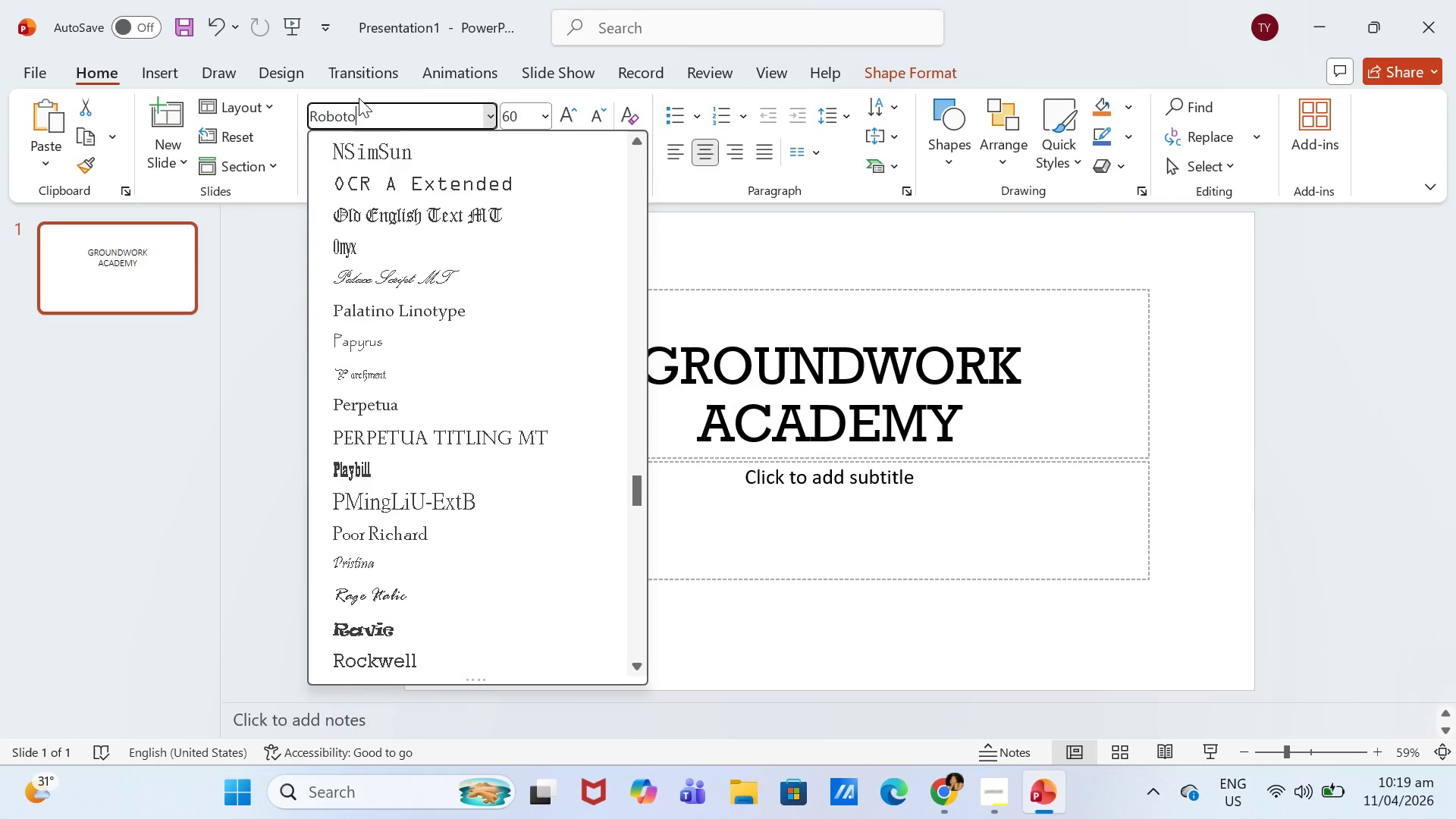 
key(Enter)
 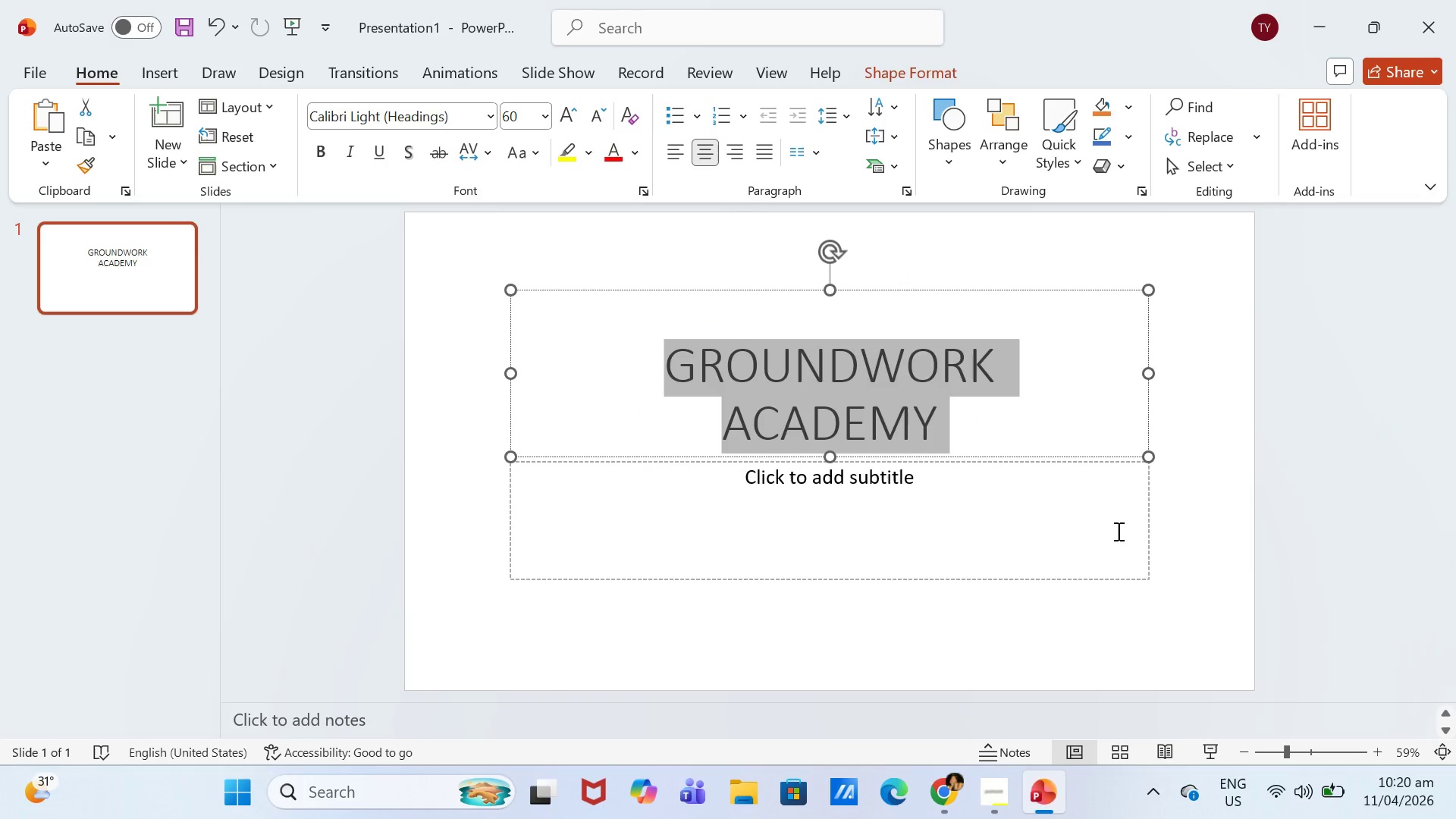 
left_click([1087, 369])
 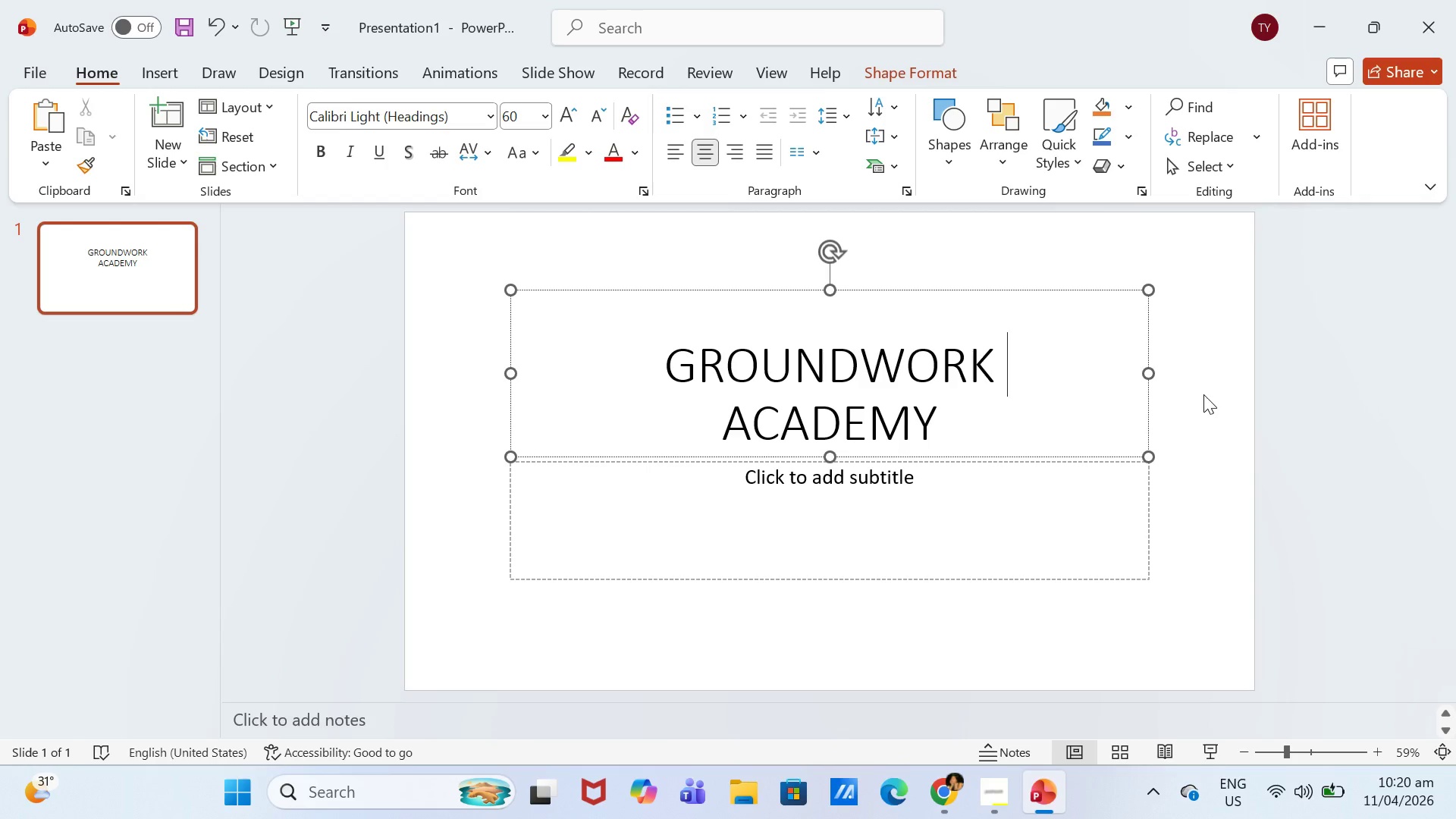 
wait(14.09)
 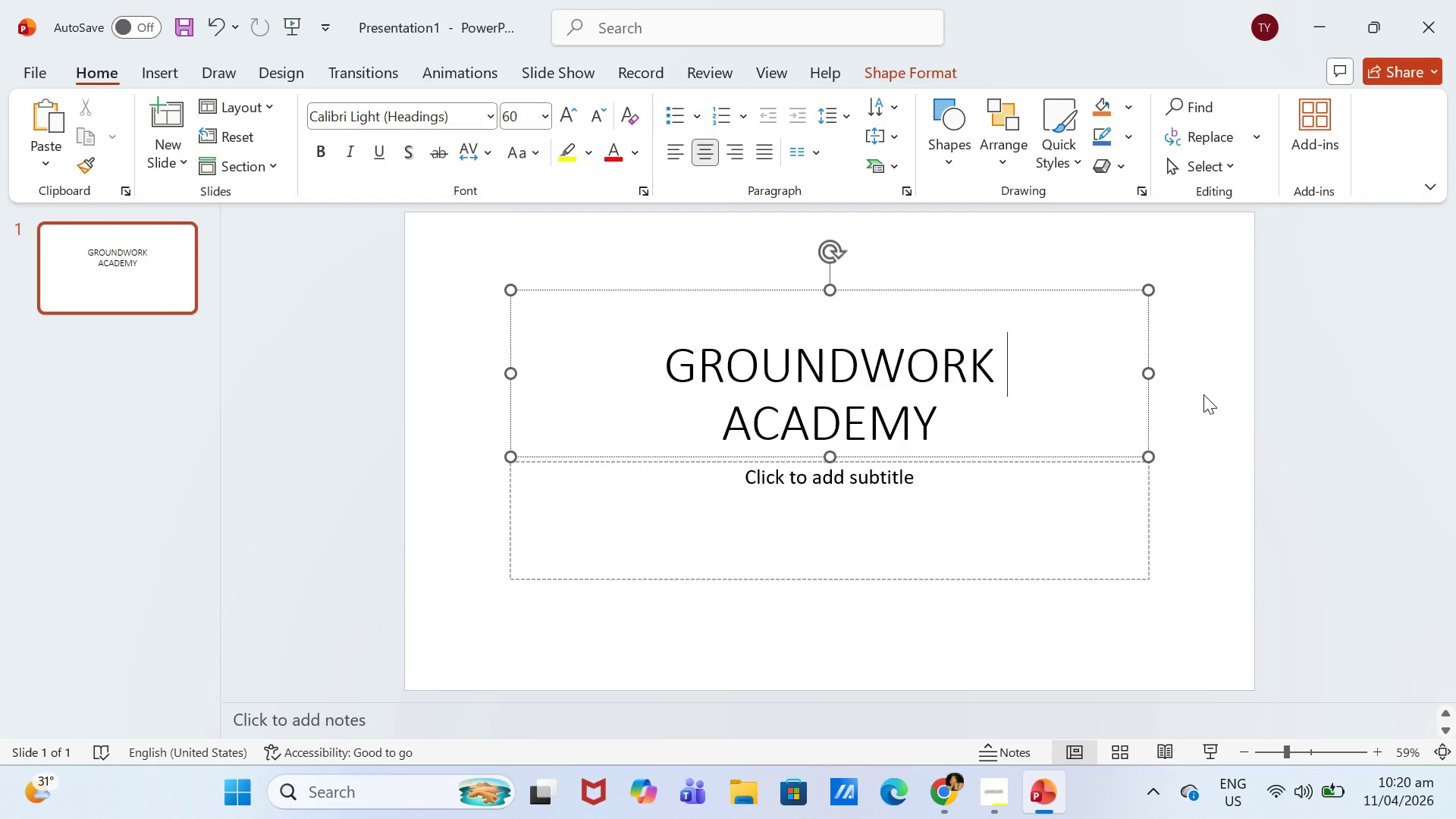 
left_click([1170, 388])
 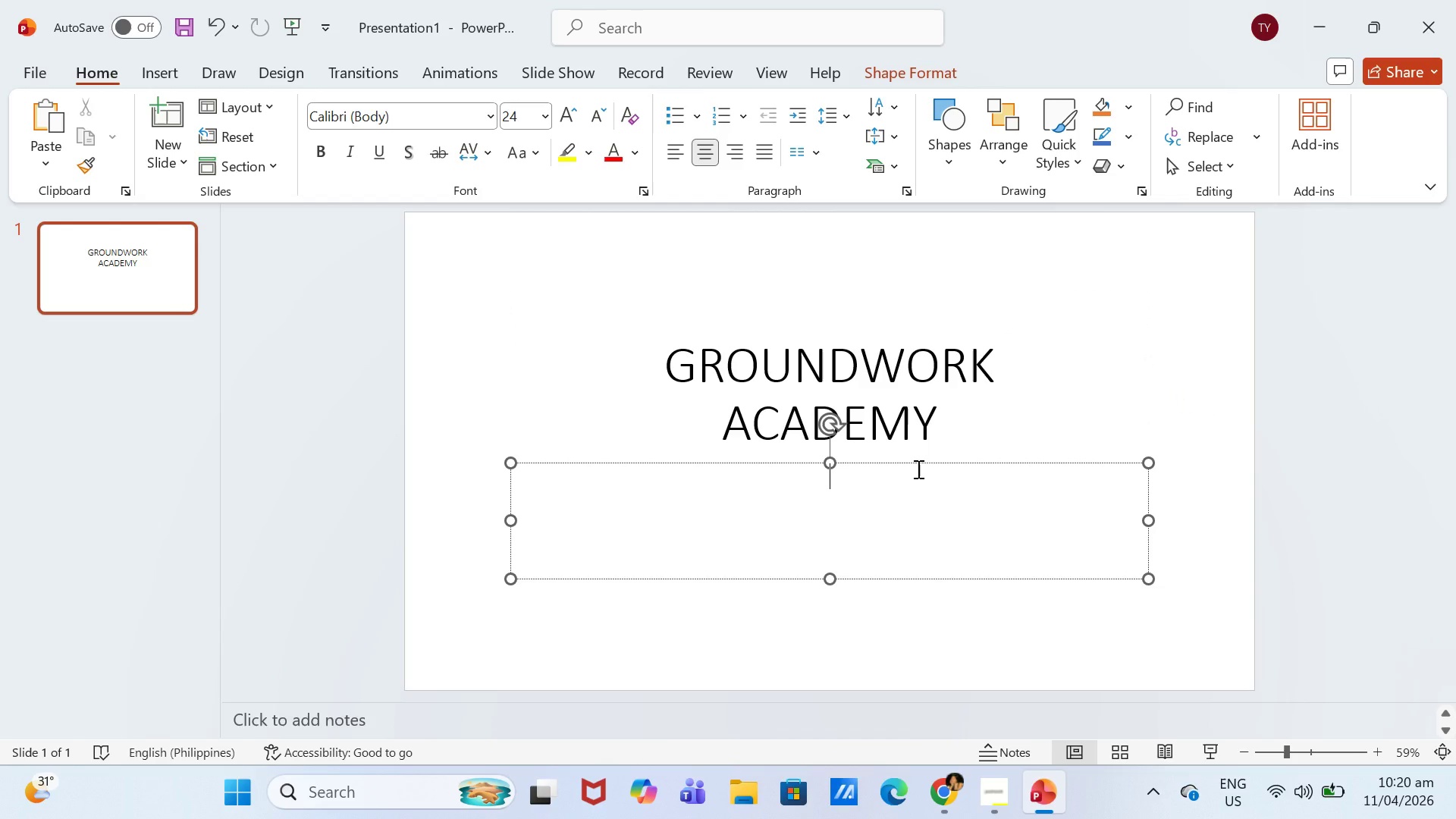 
type(X BIG STONE)
 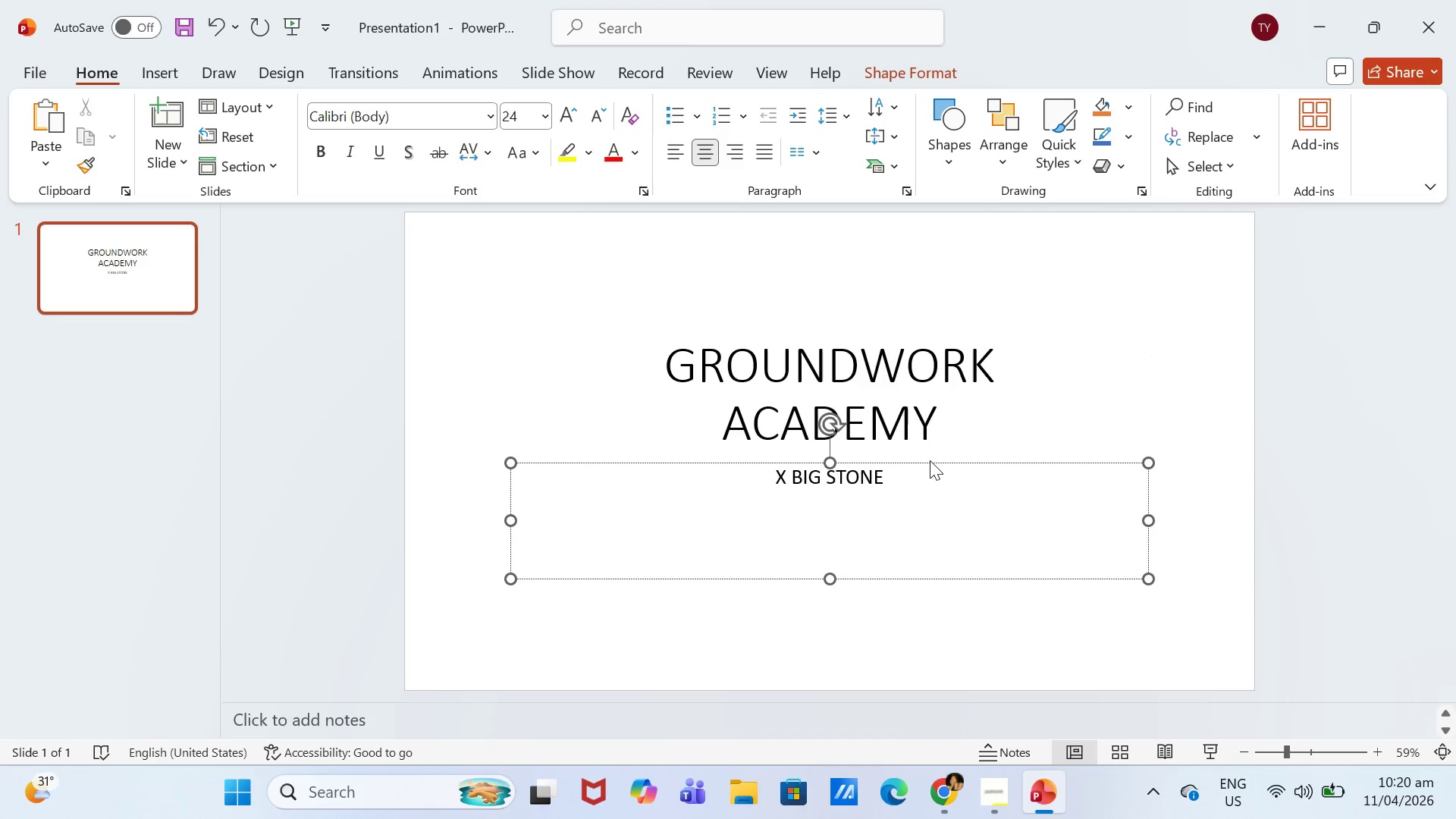 
key(Enter)
 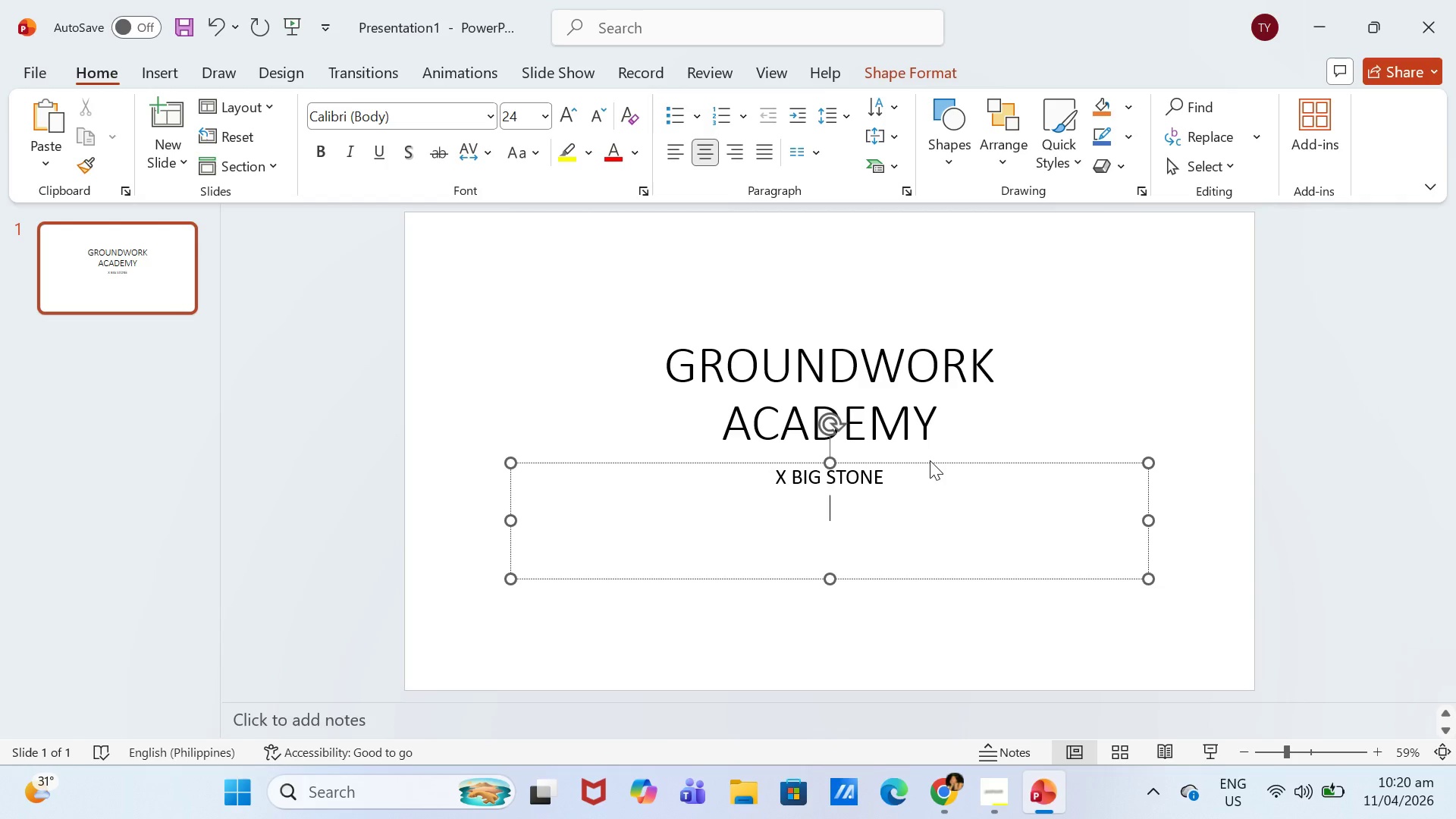 
type(CONSTRYUCT)
key(Backspace)
key(Backspace)
key(Backspace)
key(Backspace)
type(UCTION)
 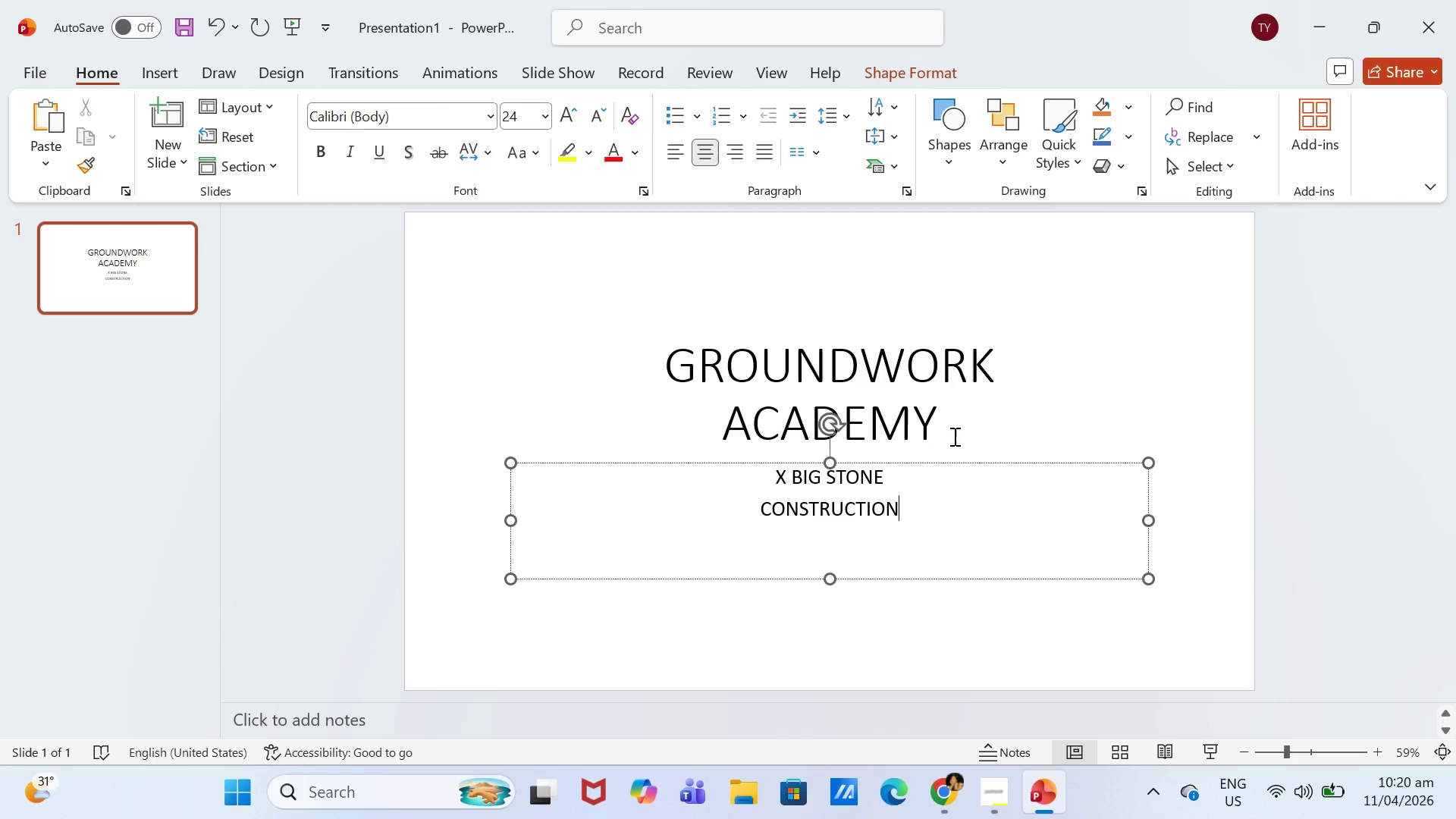 
key(Control+A)
 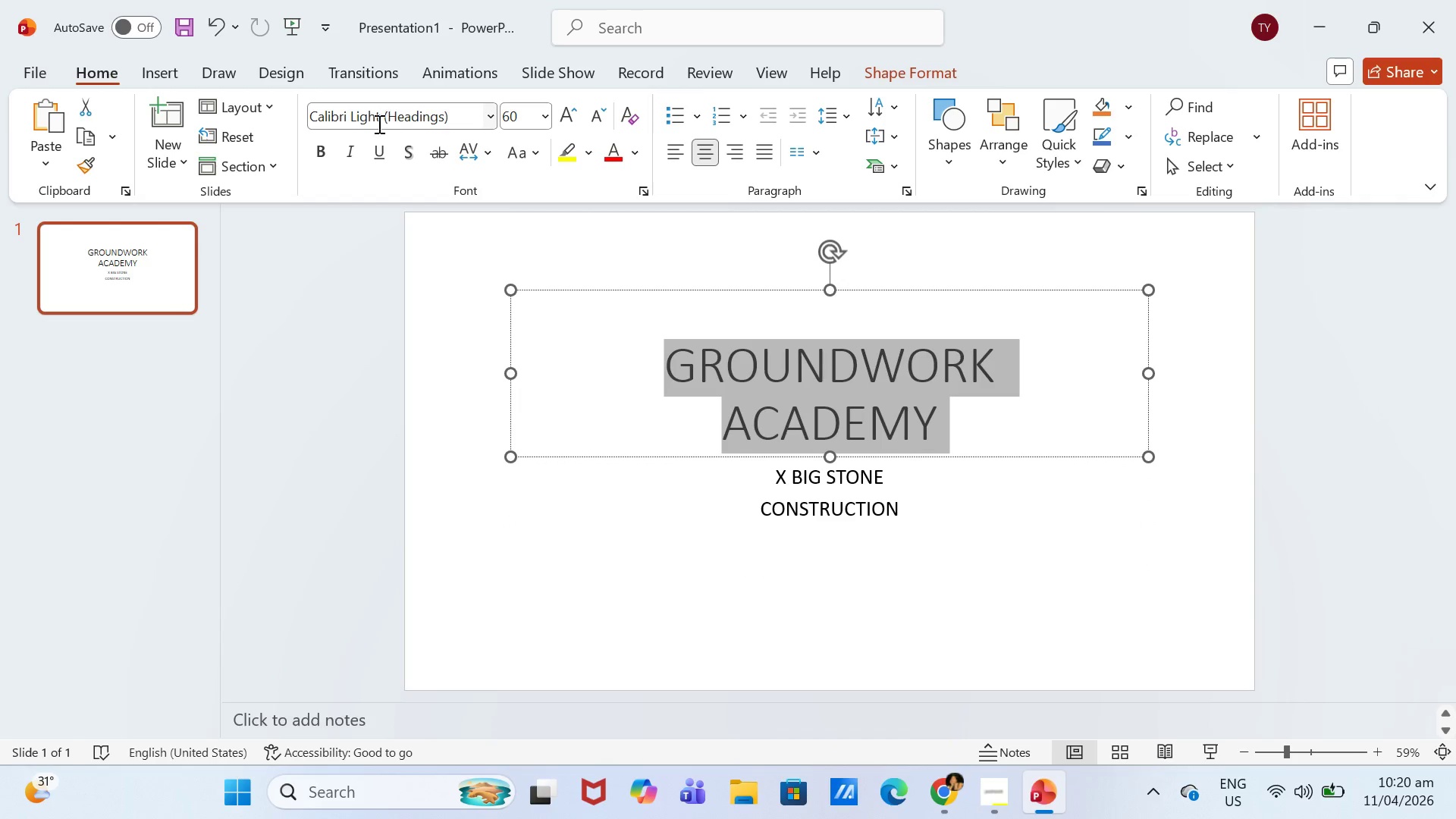 
left_click([330, 142])
 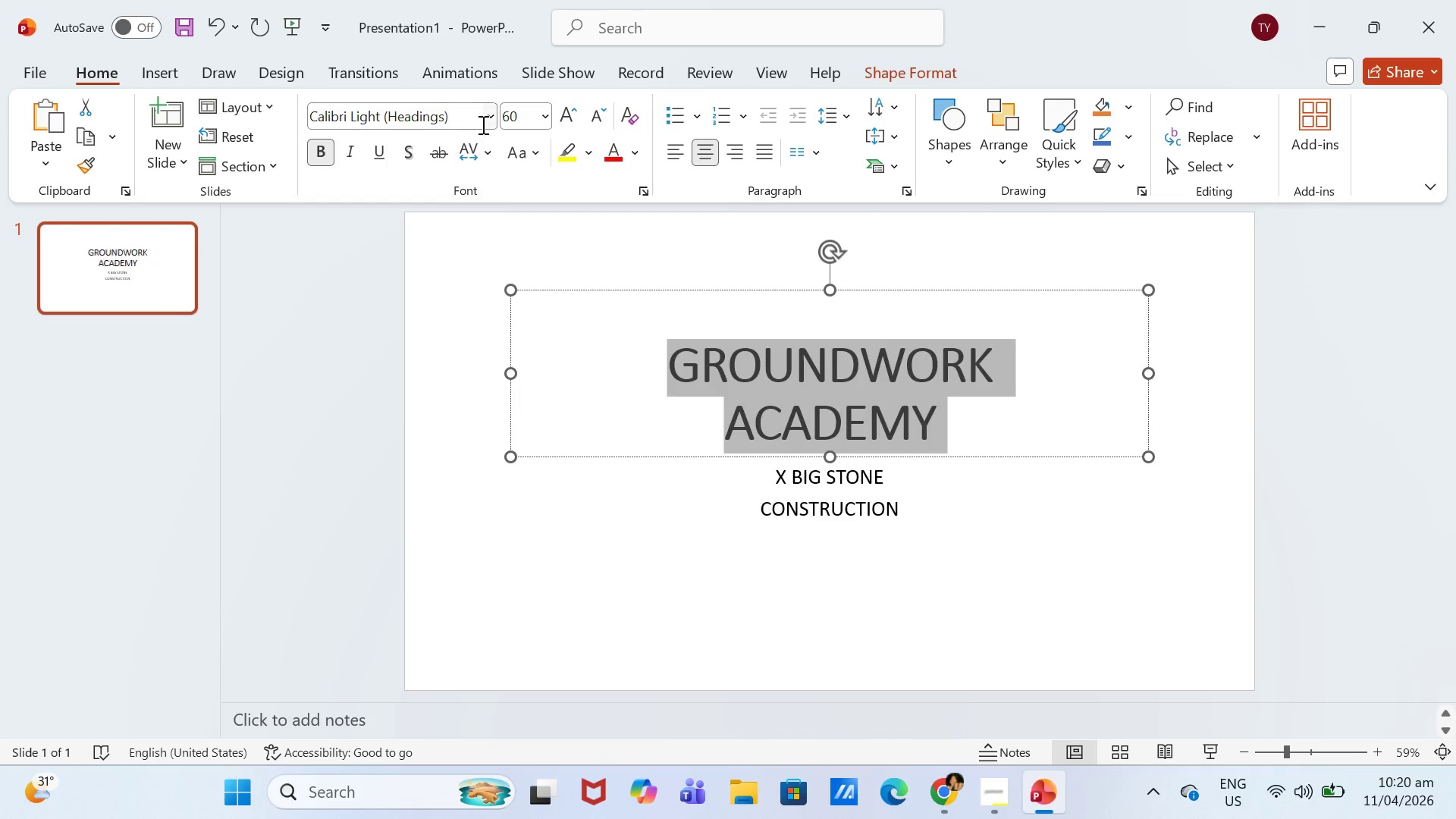 
left_click([487, 117])
 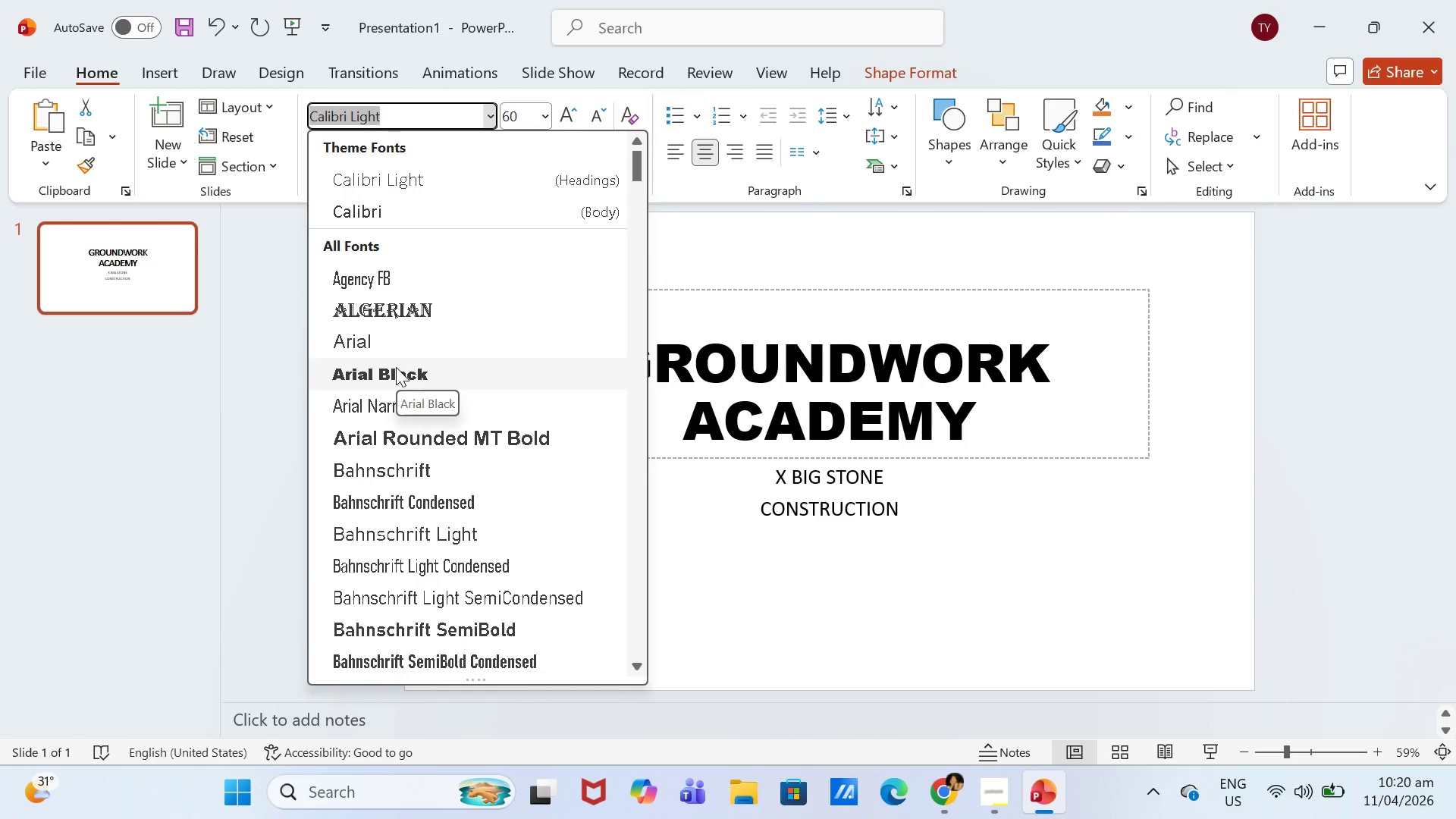 
left_click([396, 367])
 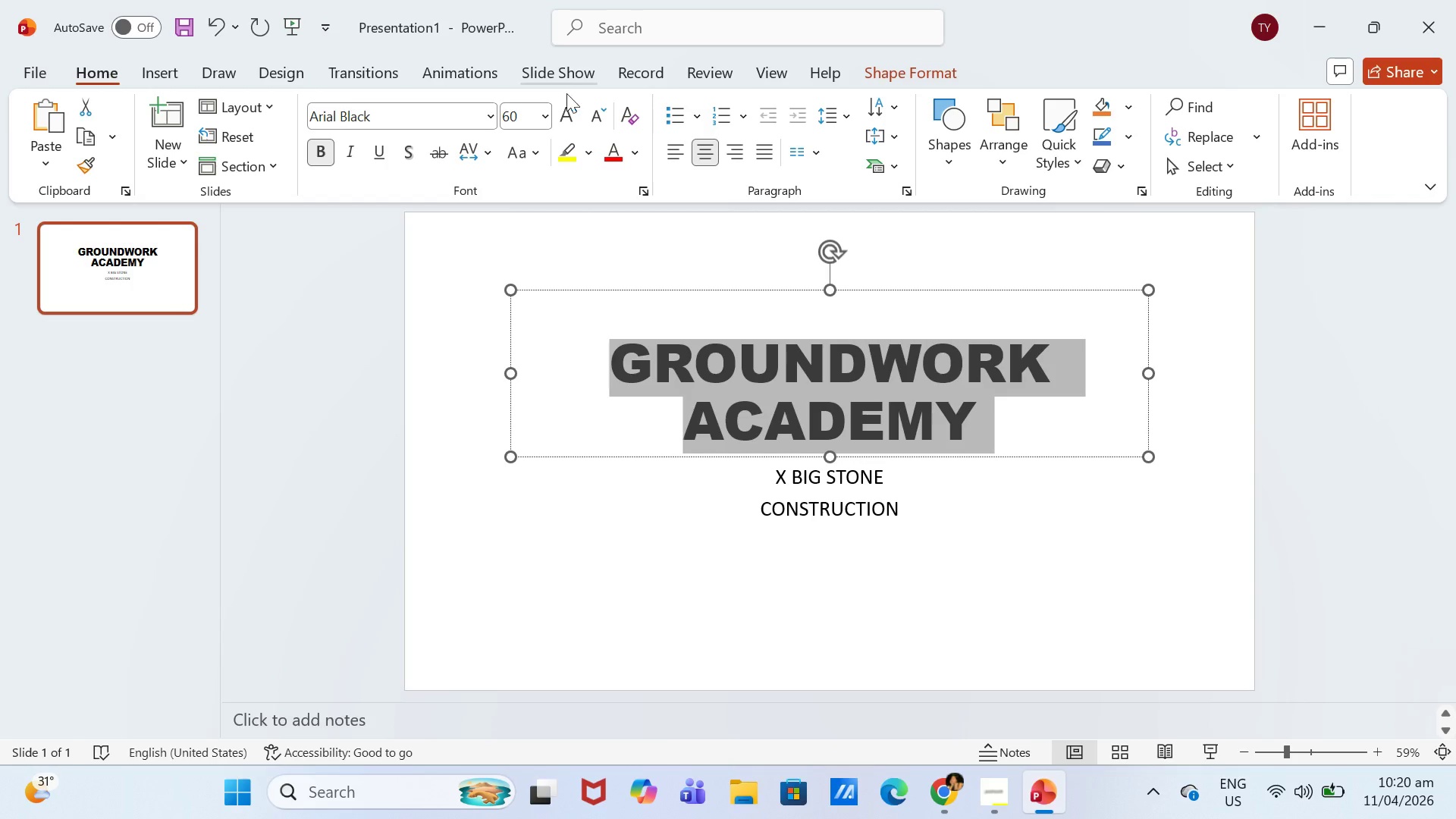 
left_click([639, 147])
 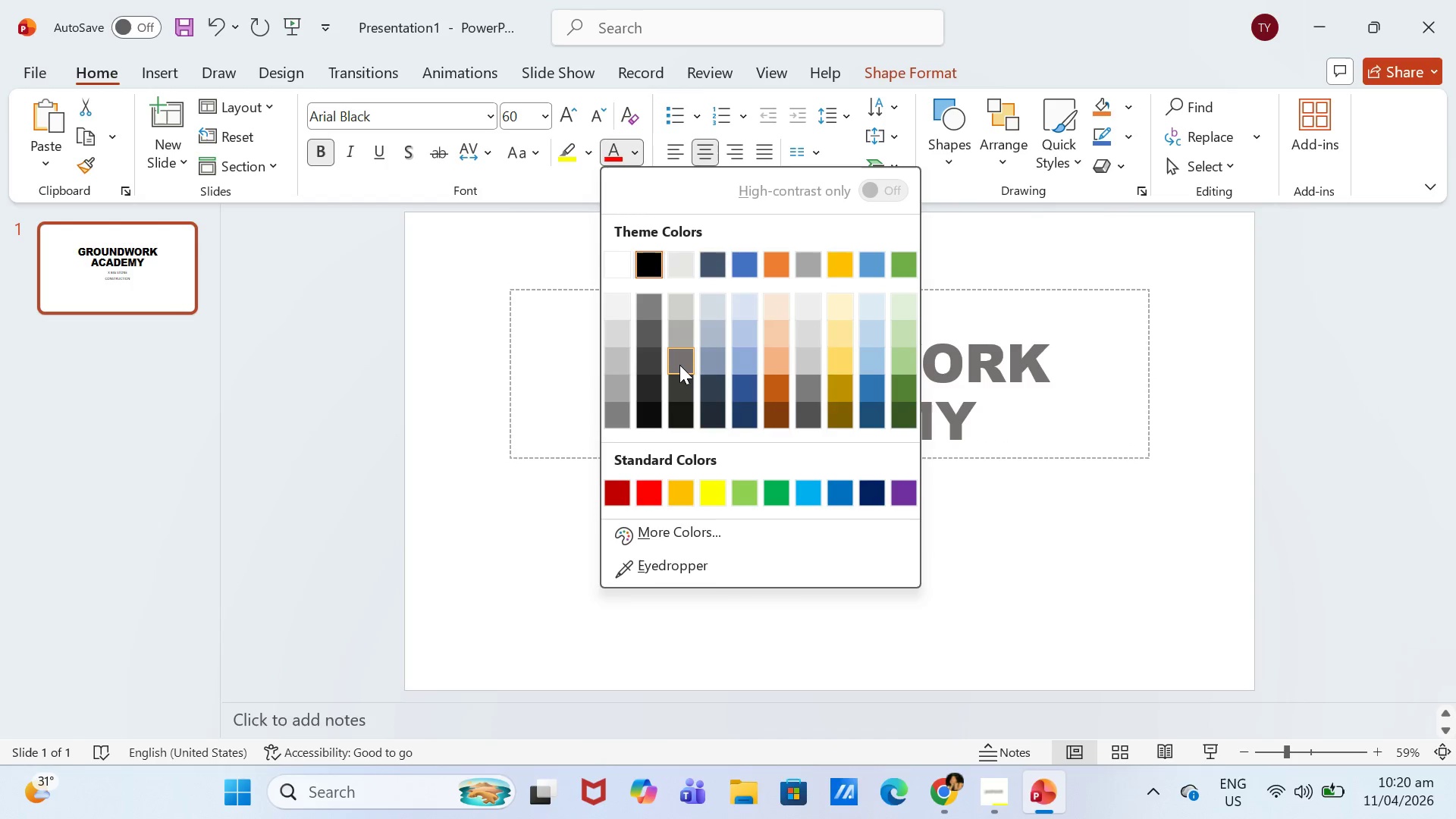 
left_click([681, 362])
 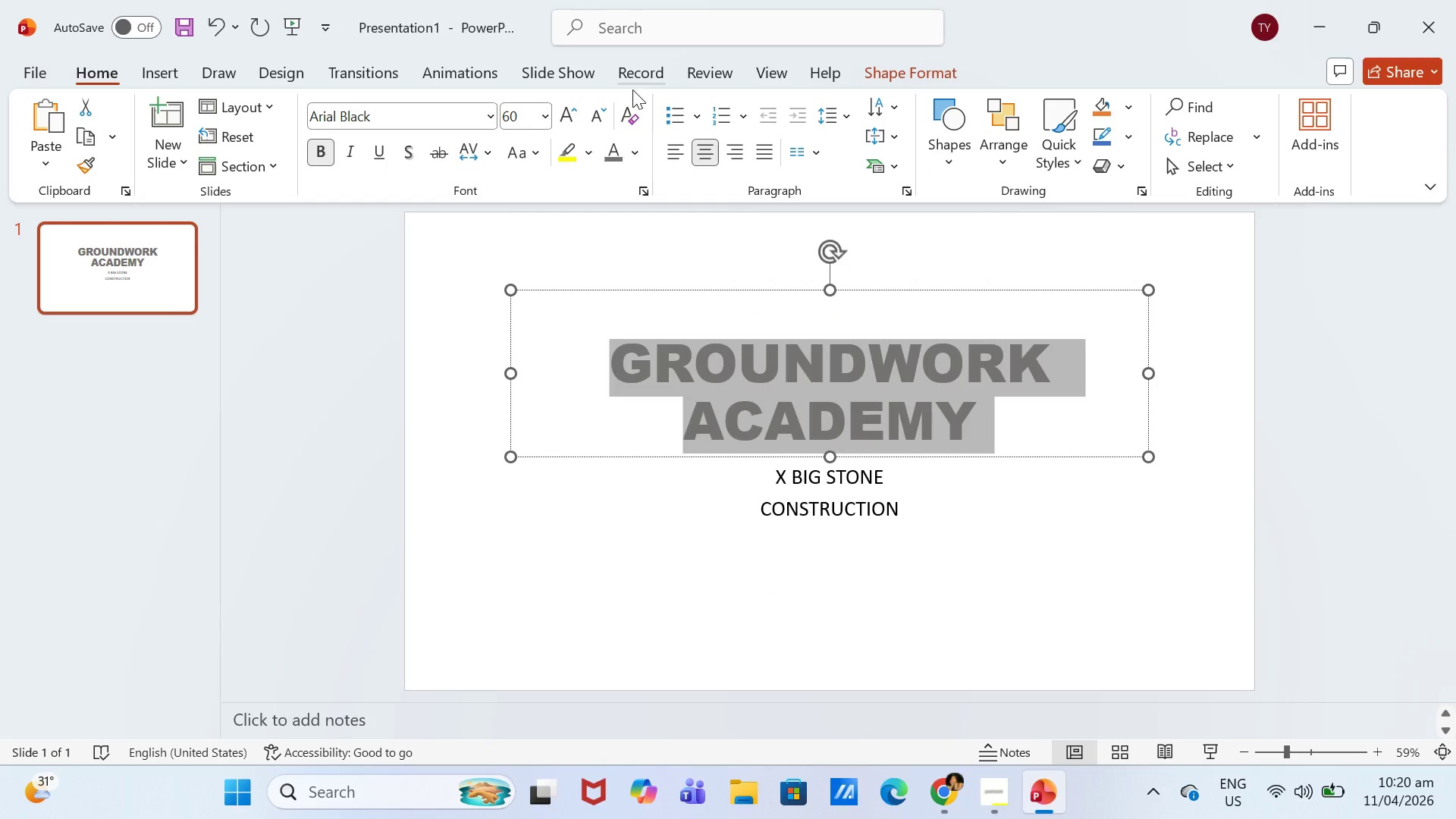 
left_click([632, 152])
 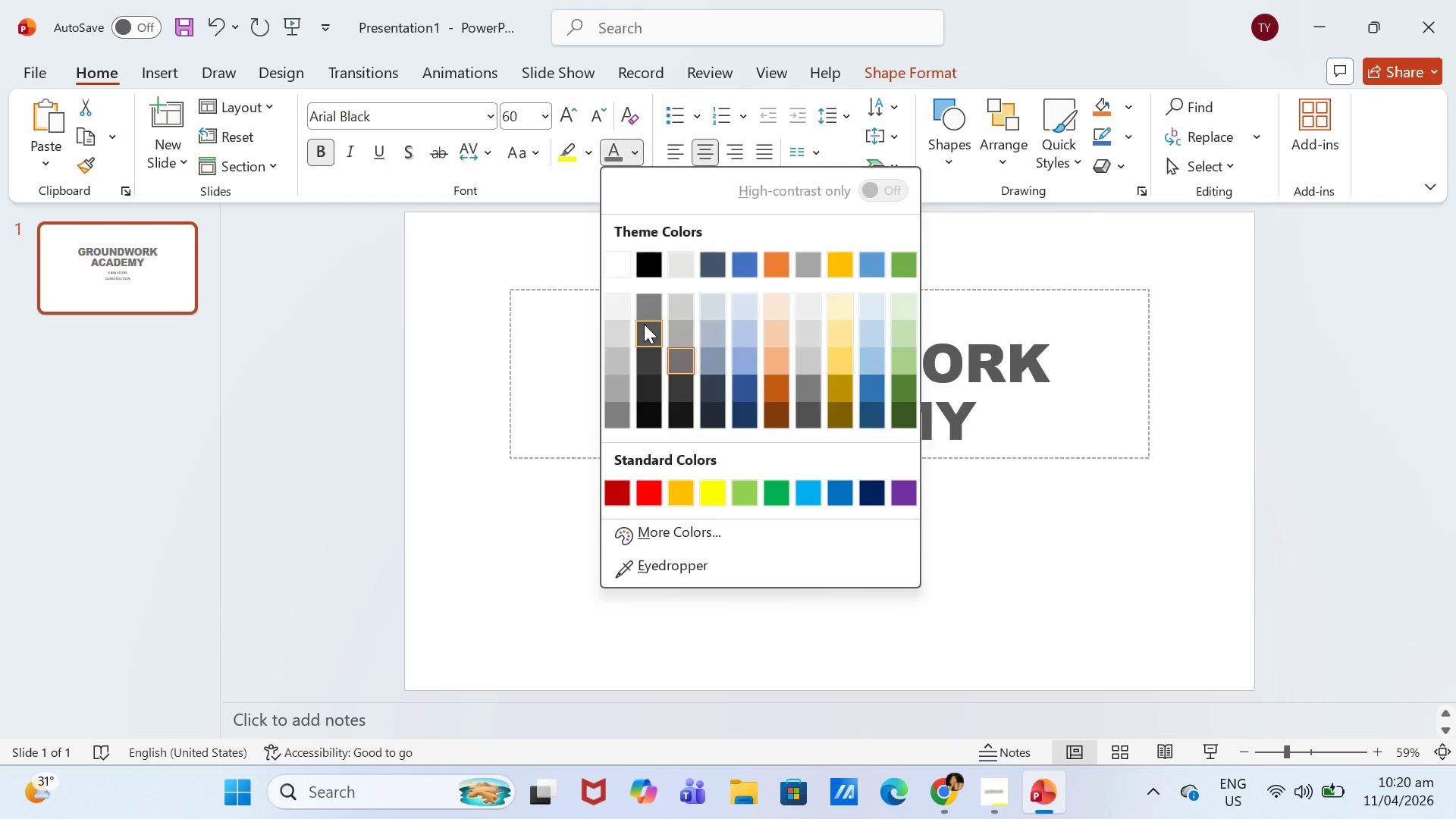 
double_click([959, 363])
 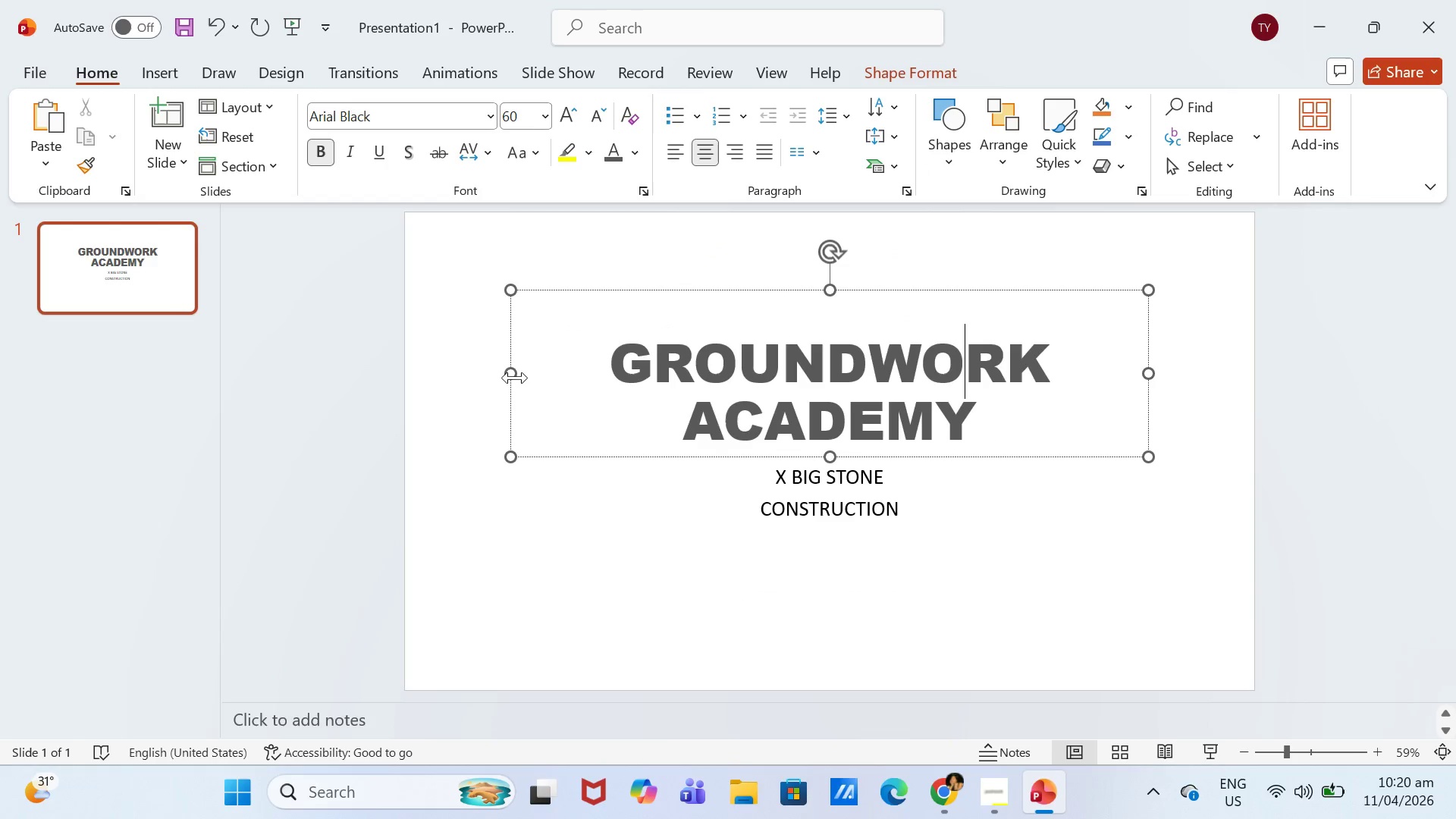 
left_click_drag(start_coordinate=[512, 376], to_coordinate=[665, 378])
 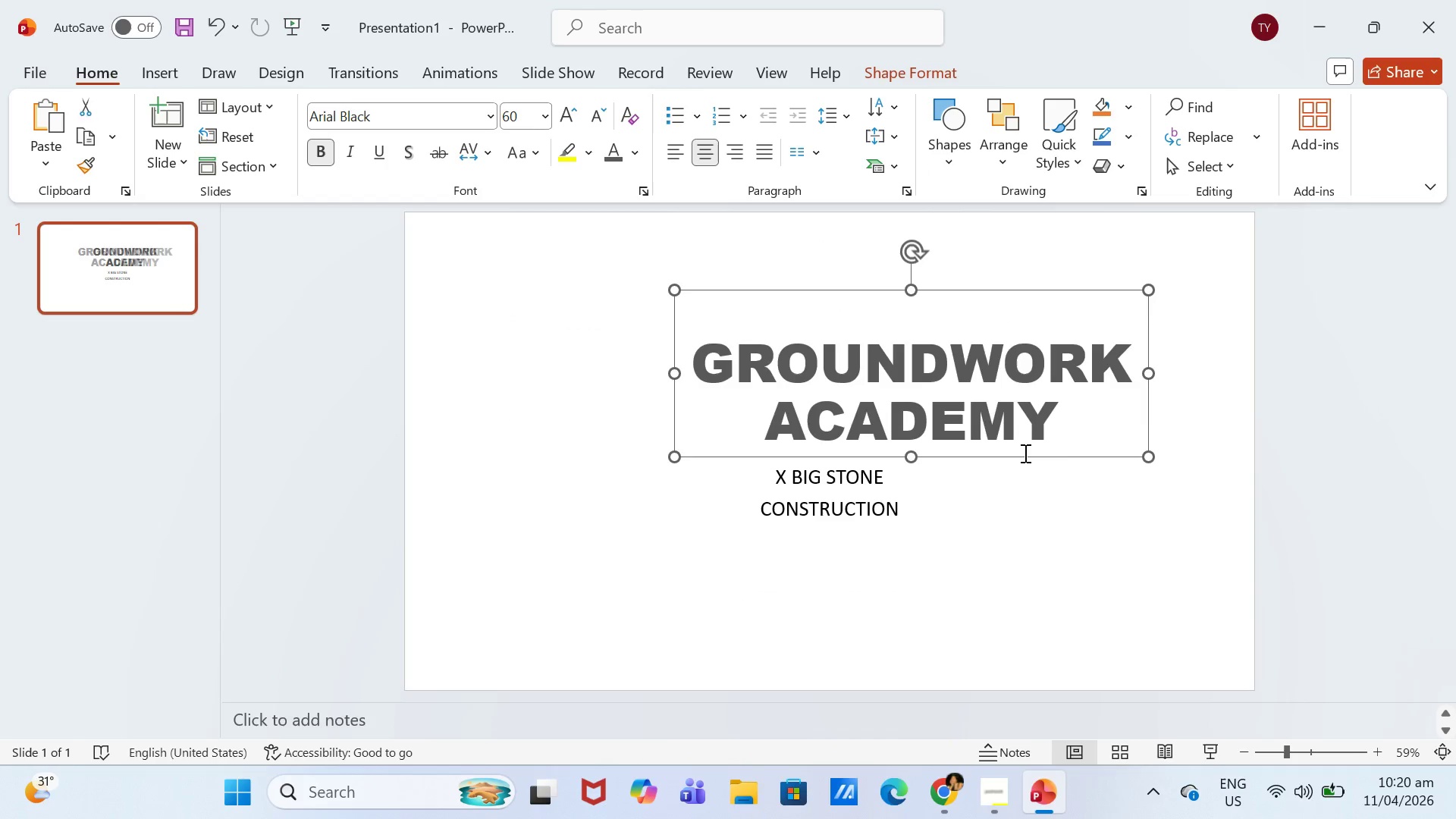 
left_click([1024, 453])
 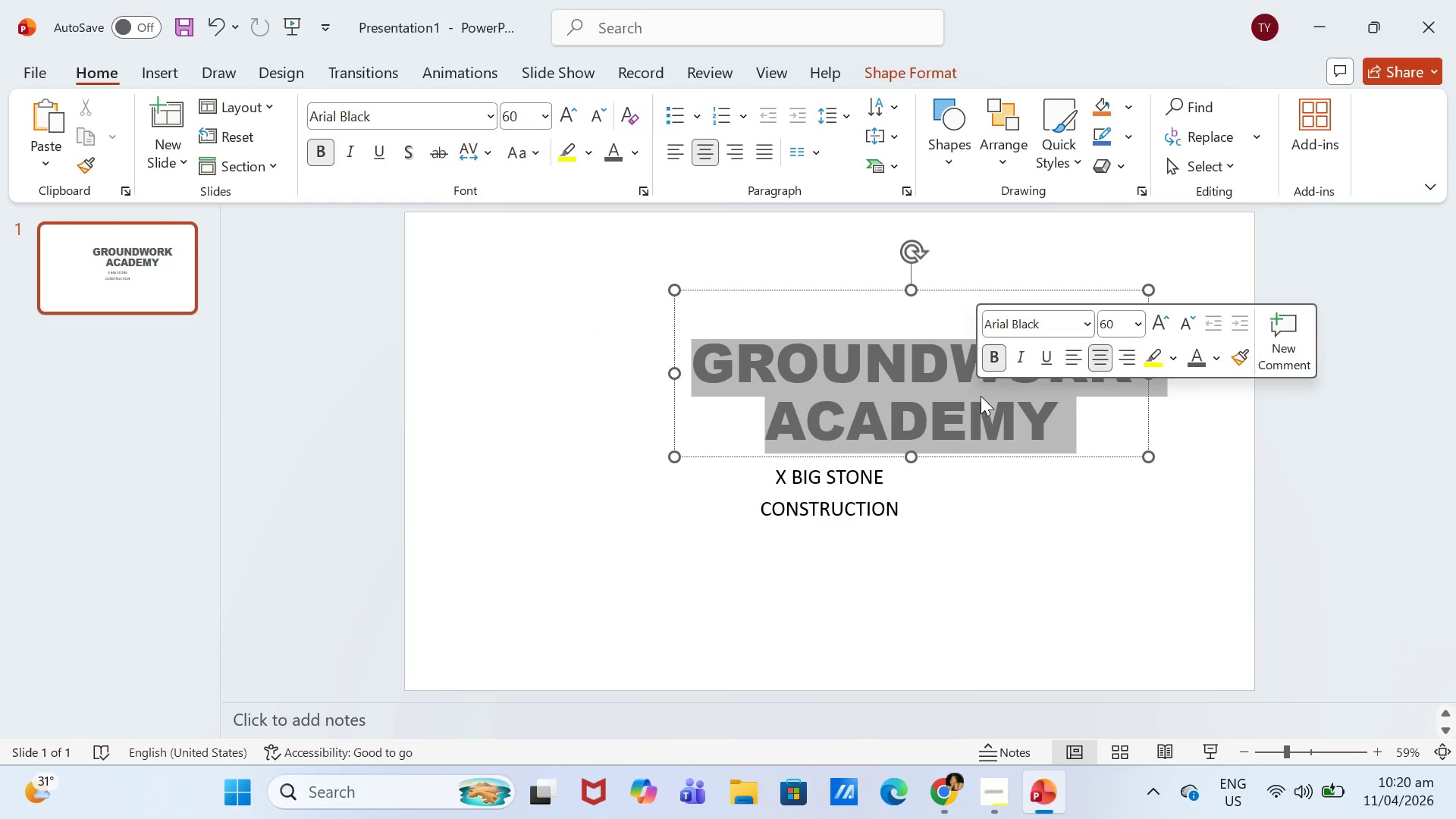 
left_click([1089, 423])
 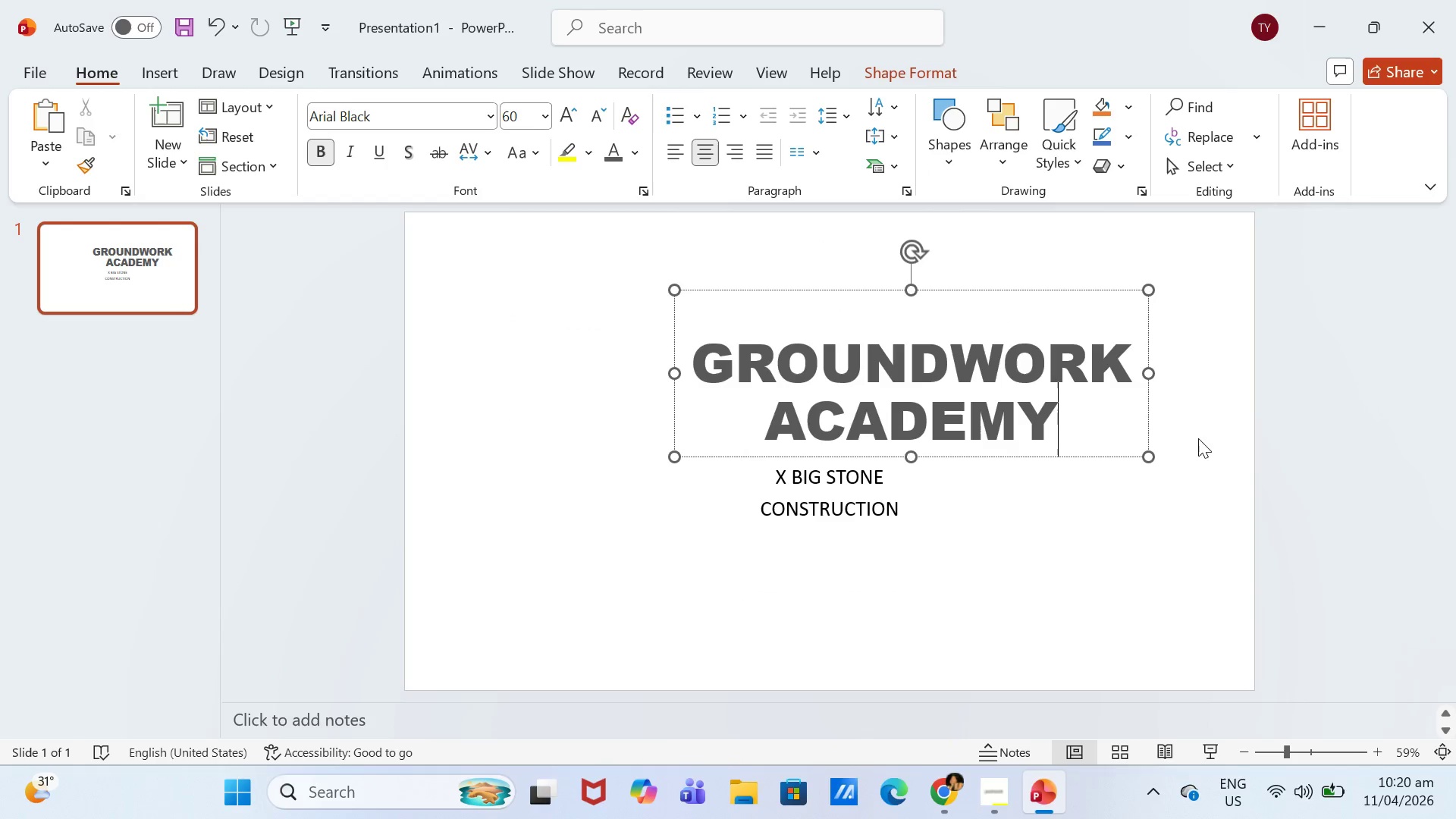 
left_click([1354, 433])
 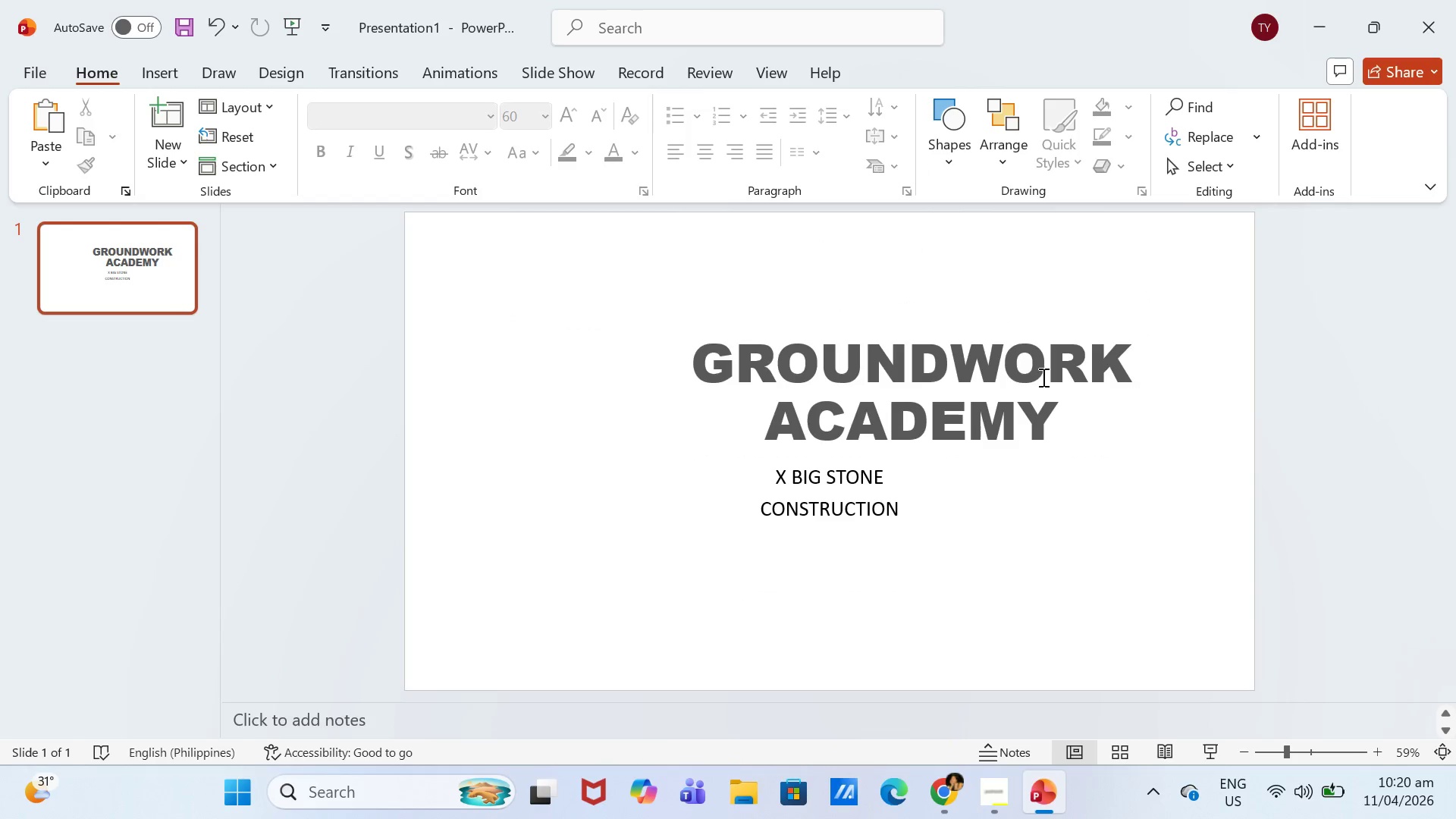 
left_click_drag(start_coordinate=[1006, 371], to_coordinate=[1059, 375])
 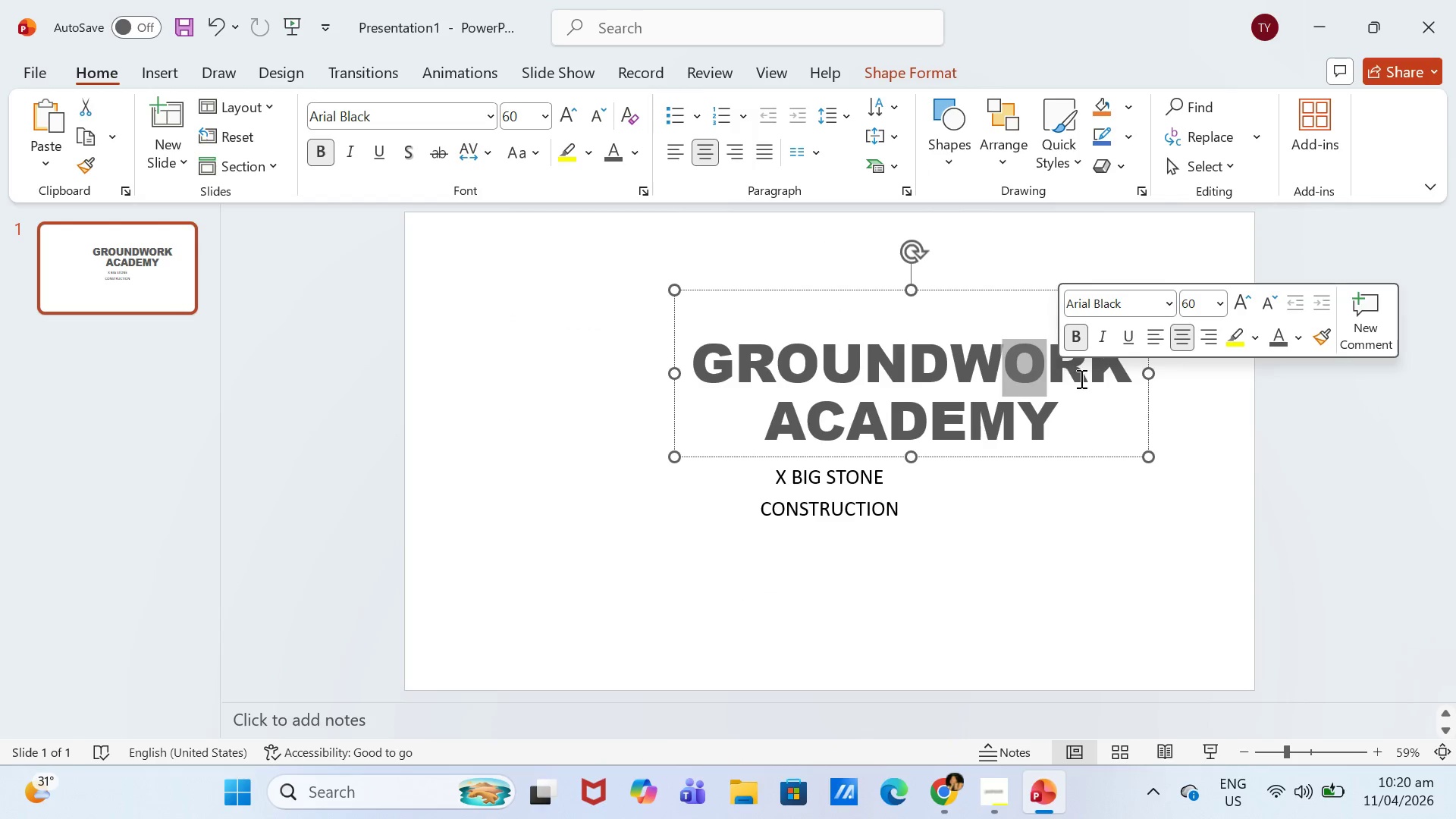 
left_click([1101, 387])
 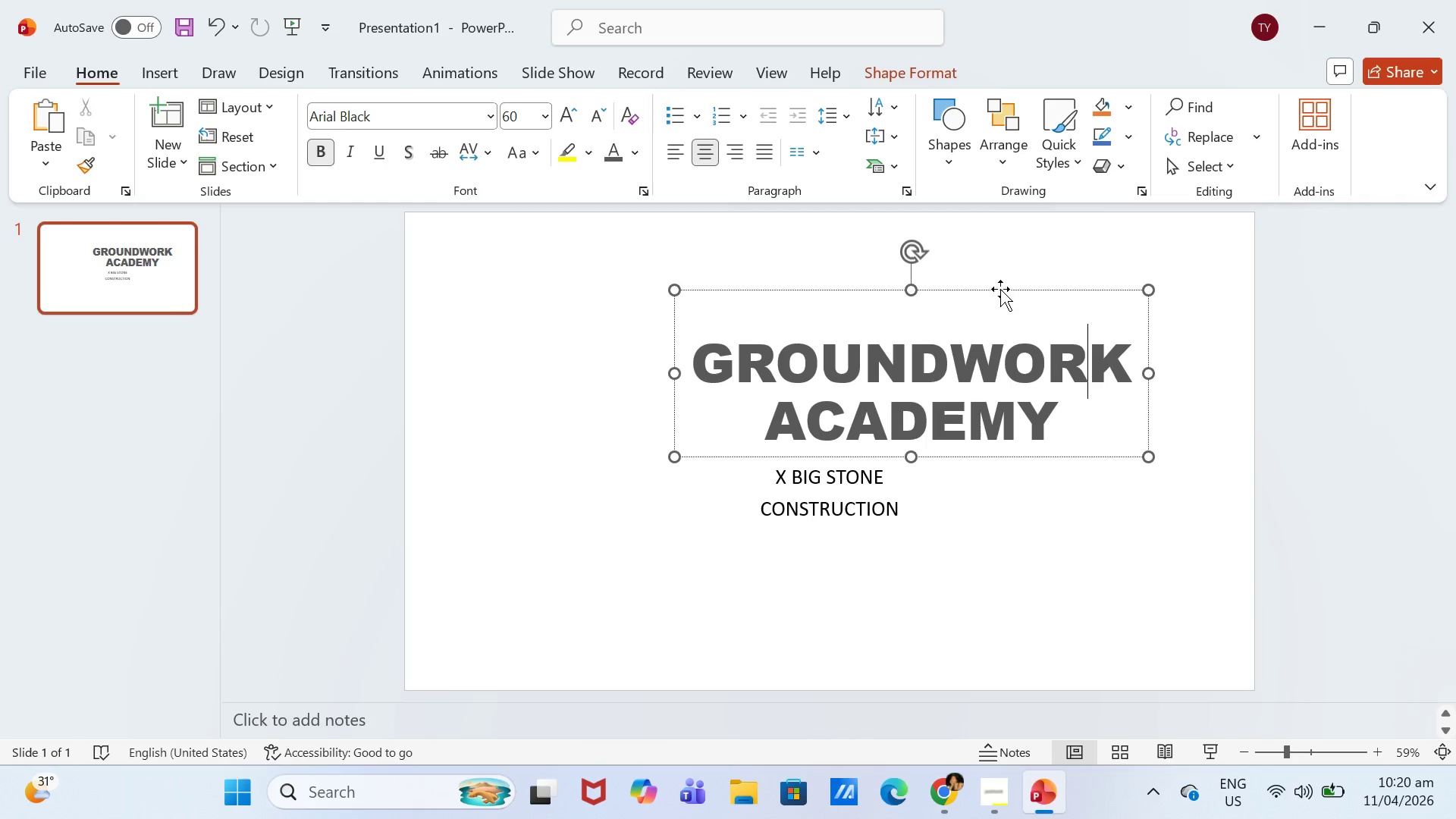 
left_click_drag(start_coordinate=[1001, 288], to_coordinate=[1044, 290])
 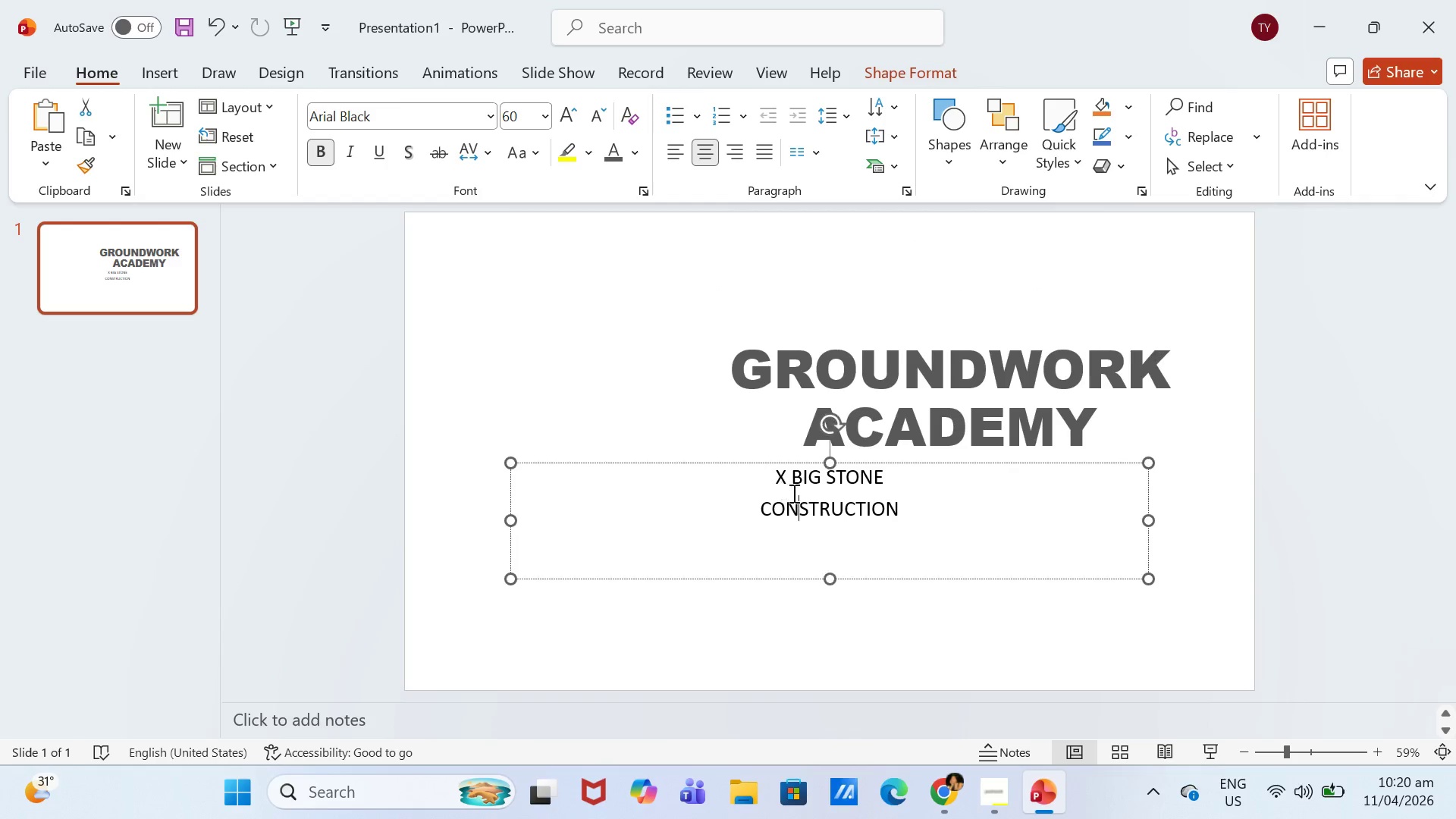 
double_click([802, 494])
 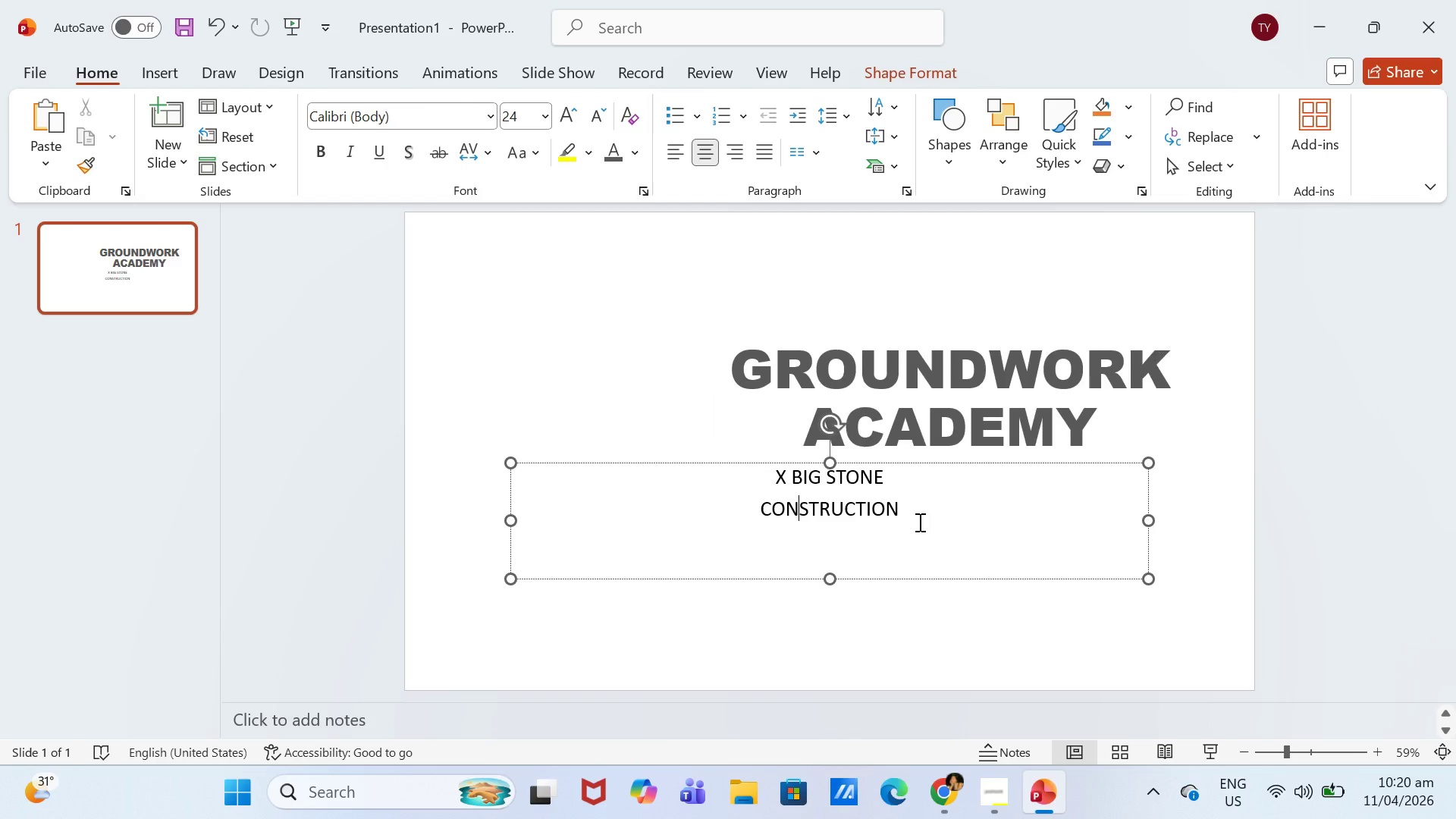 
key(Control+A)
 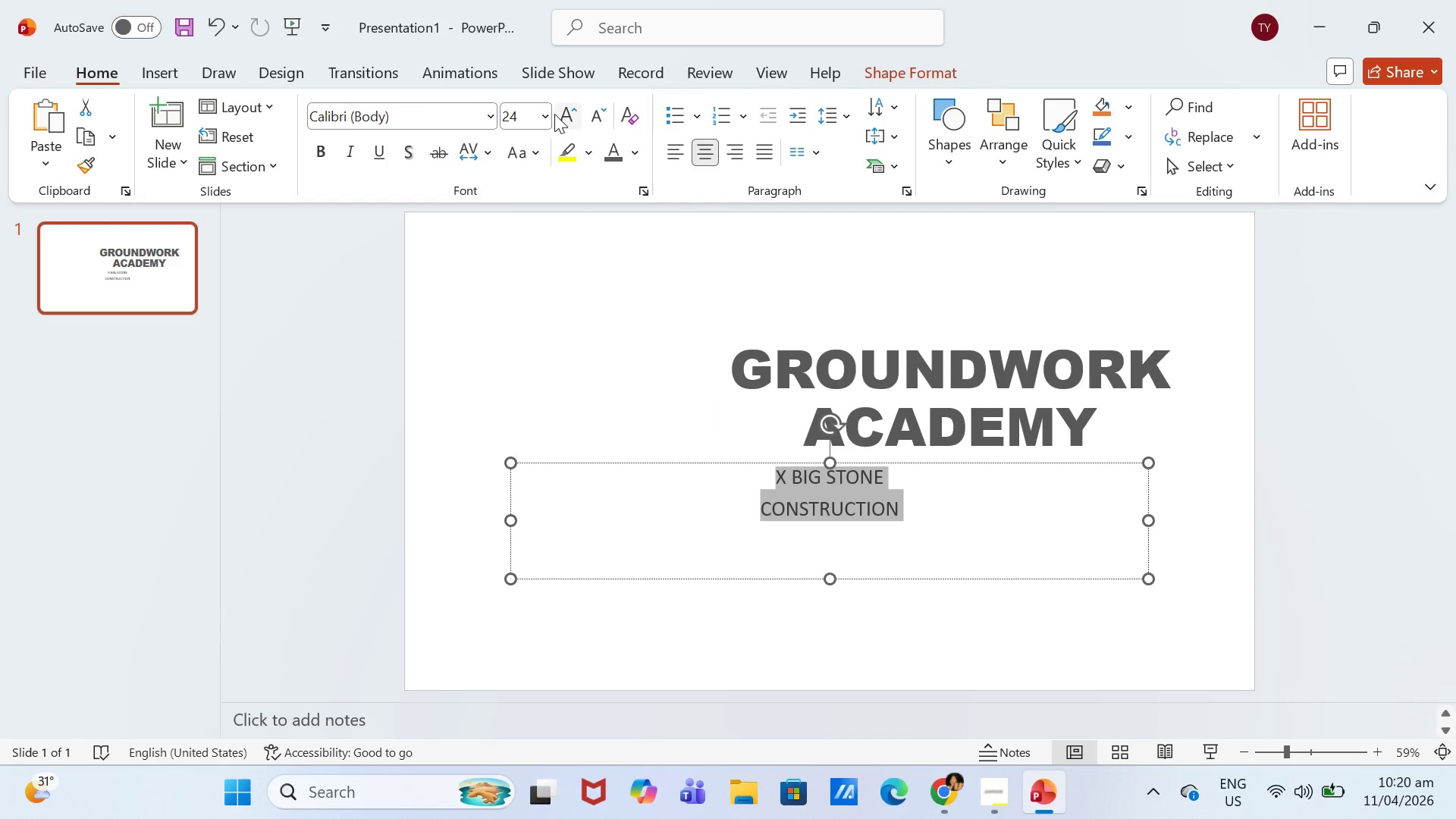 
double_click([554, 114])
 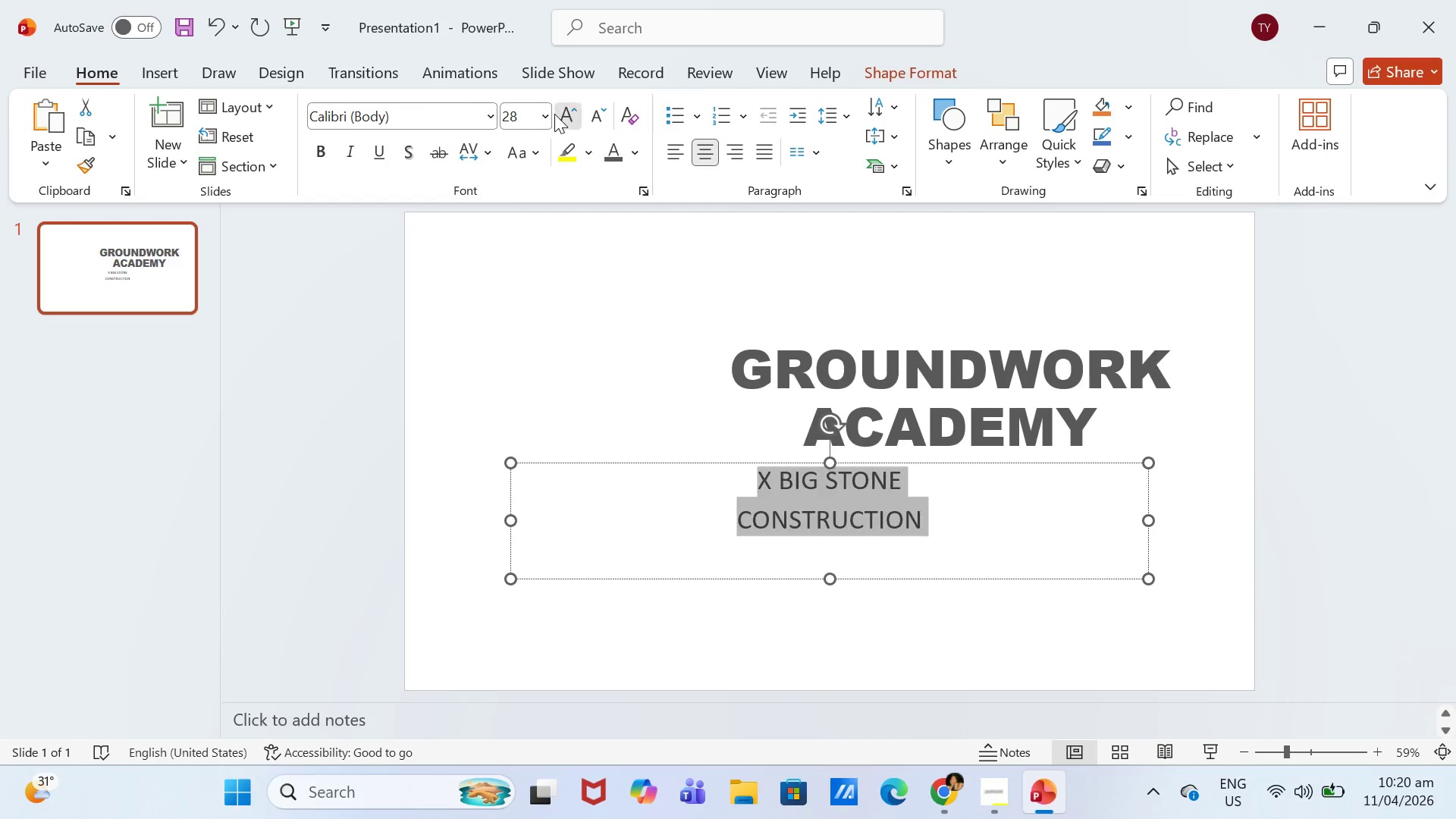 
triple_click([554, 114])
 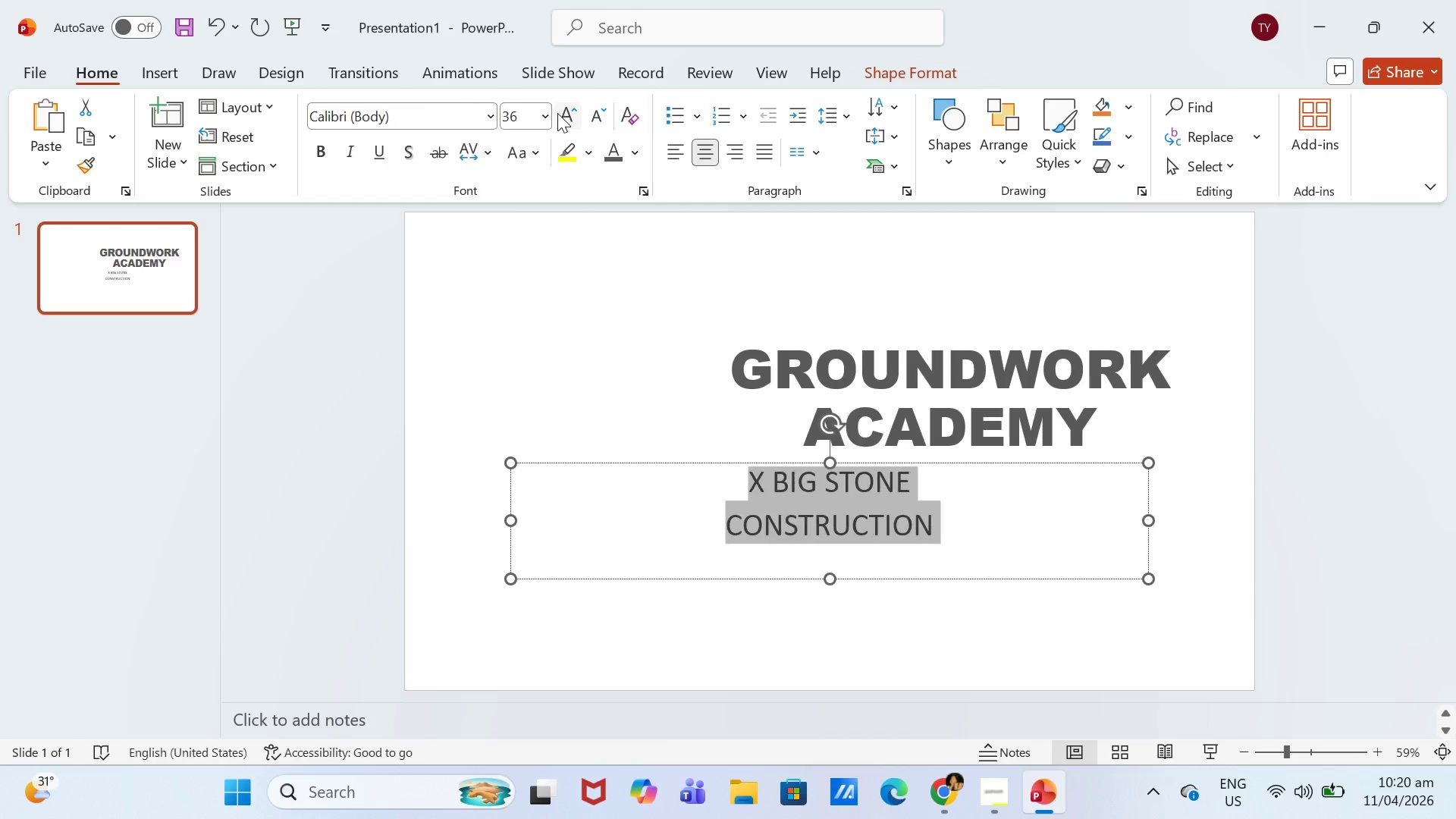 
triple_click([557, 113])
 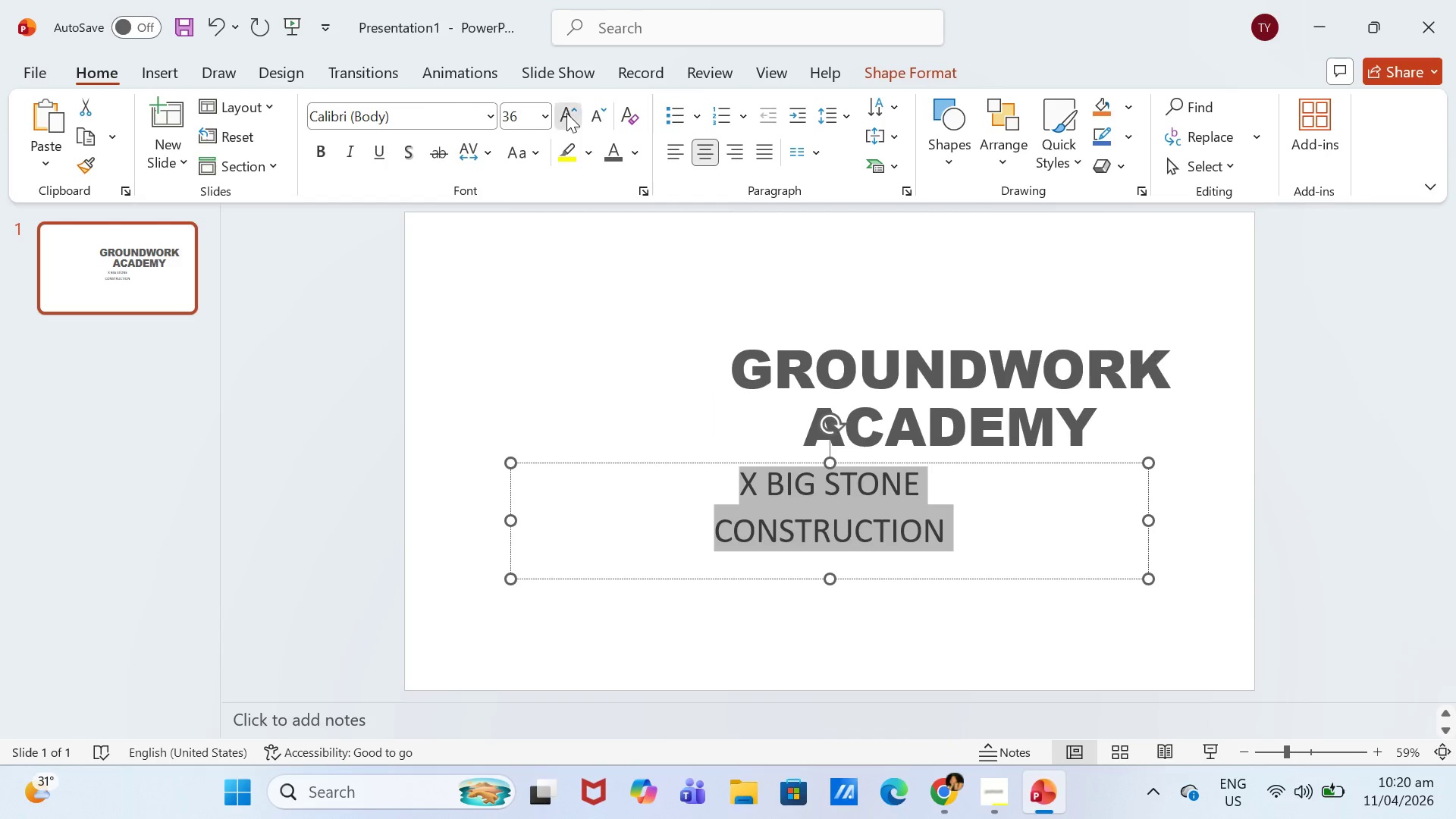 
triple_click([566, 113])
 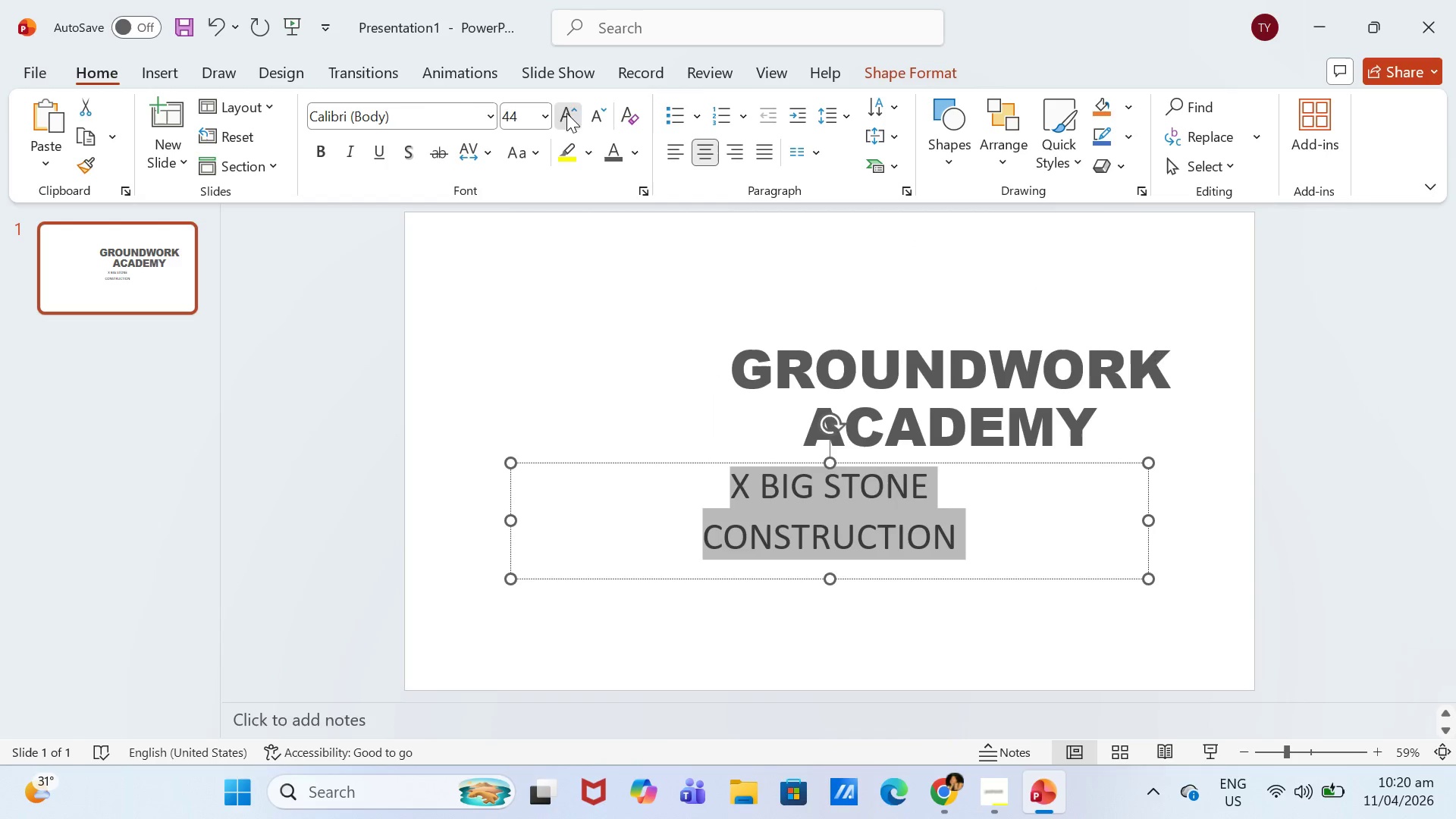 
triple_click([566, 113])
 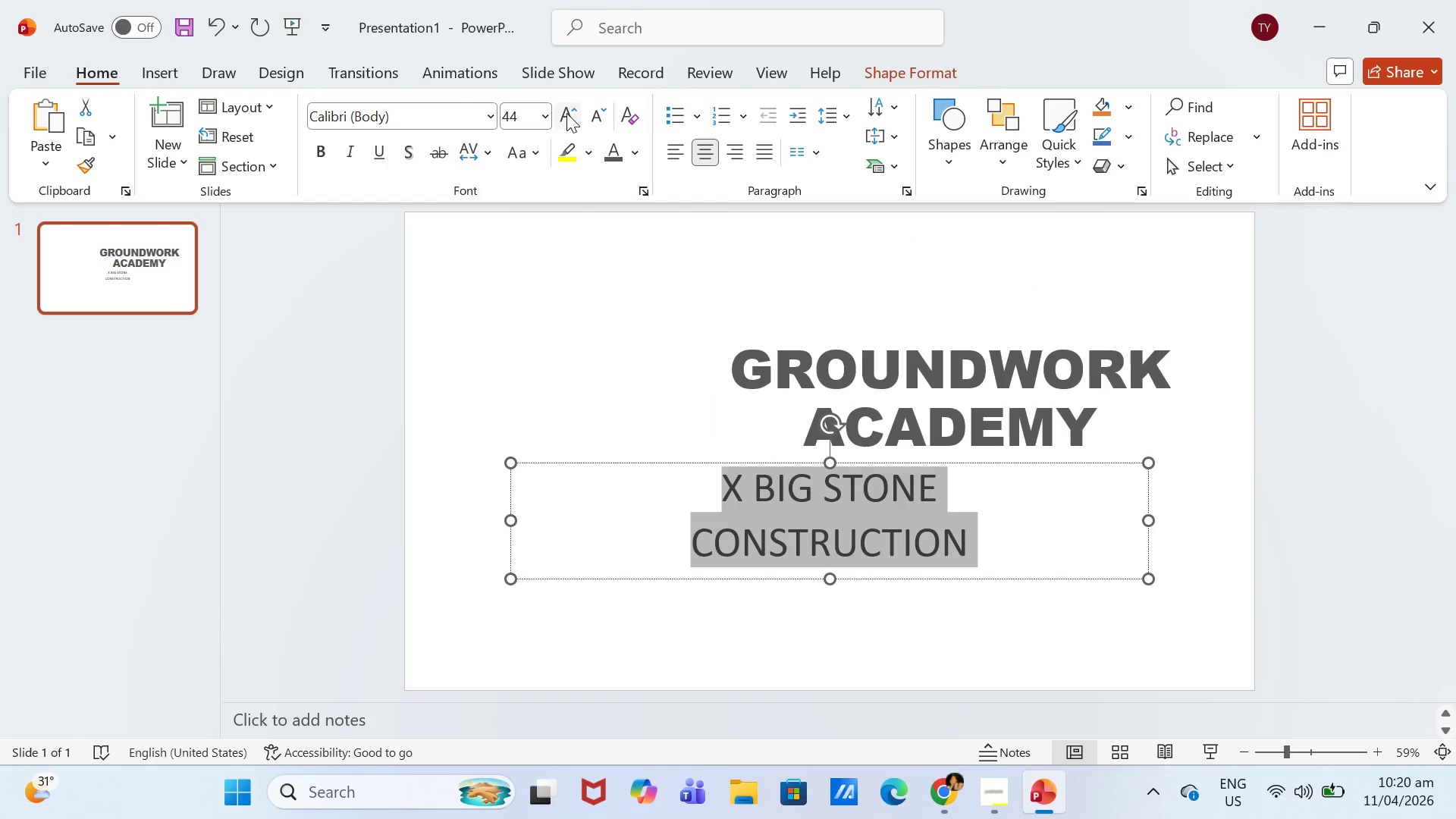 
triple_click([566, 113])
 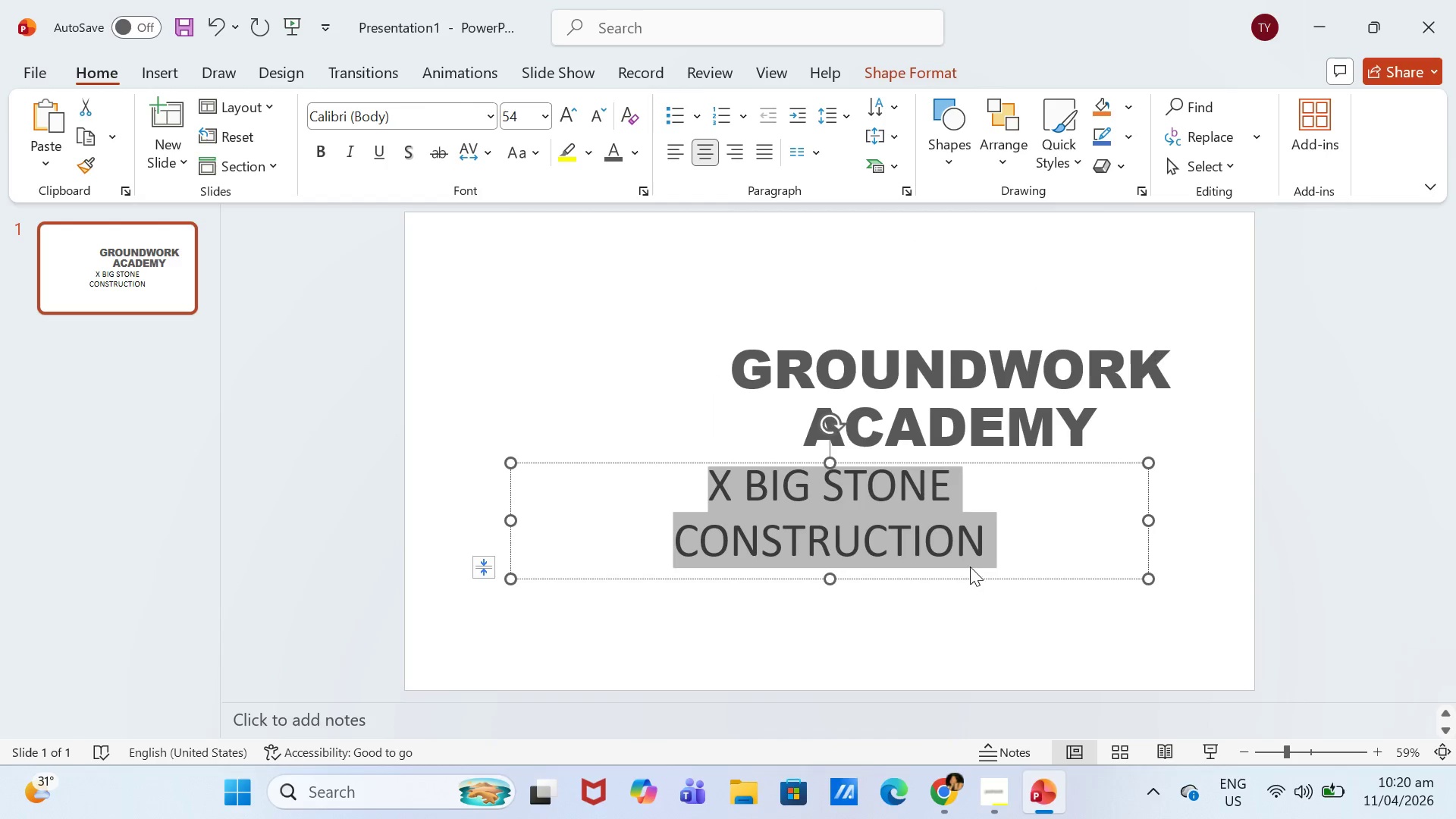 
left_click([915, 491])
 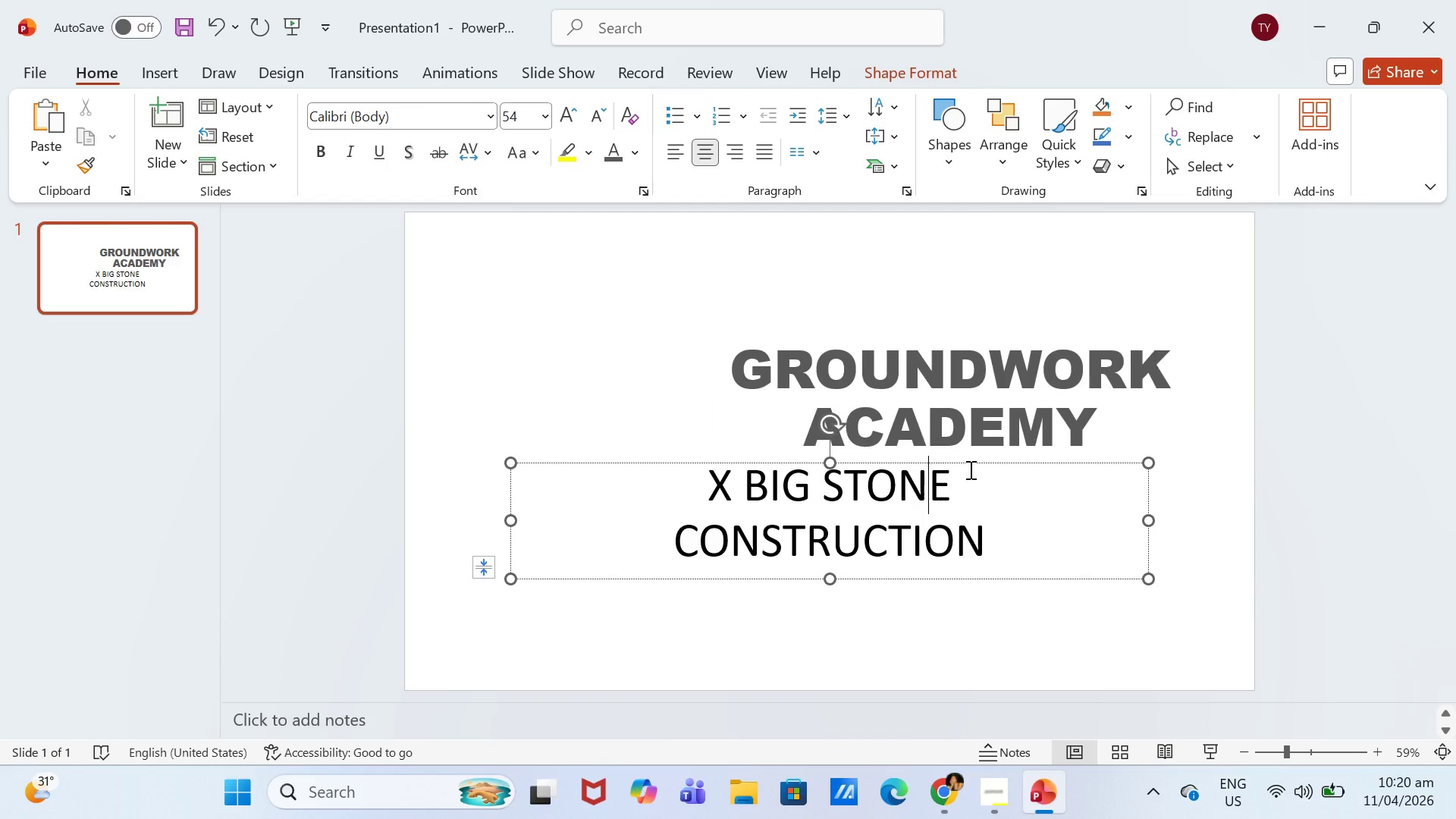 
left_click_drag(start_coordinate=[969, 469], to_coordinate=[708, 463])
 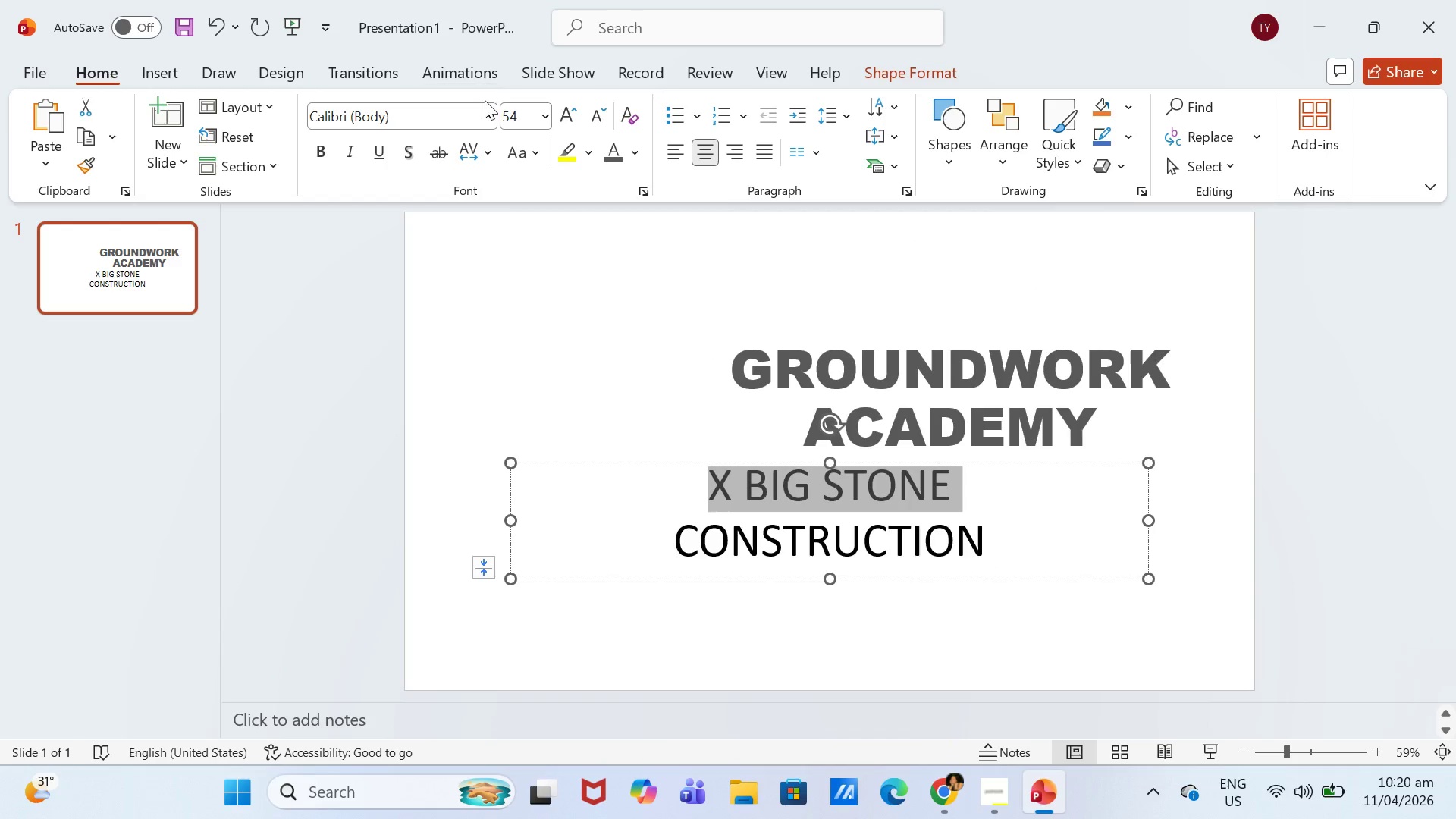 
left_click([487, 104])
 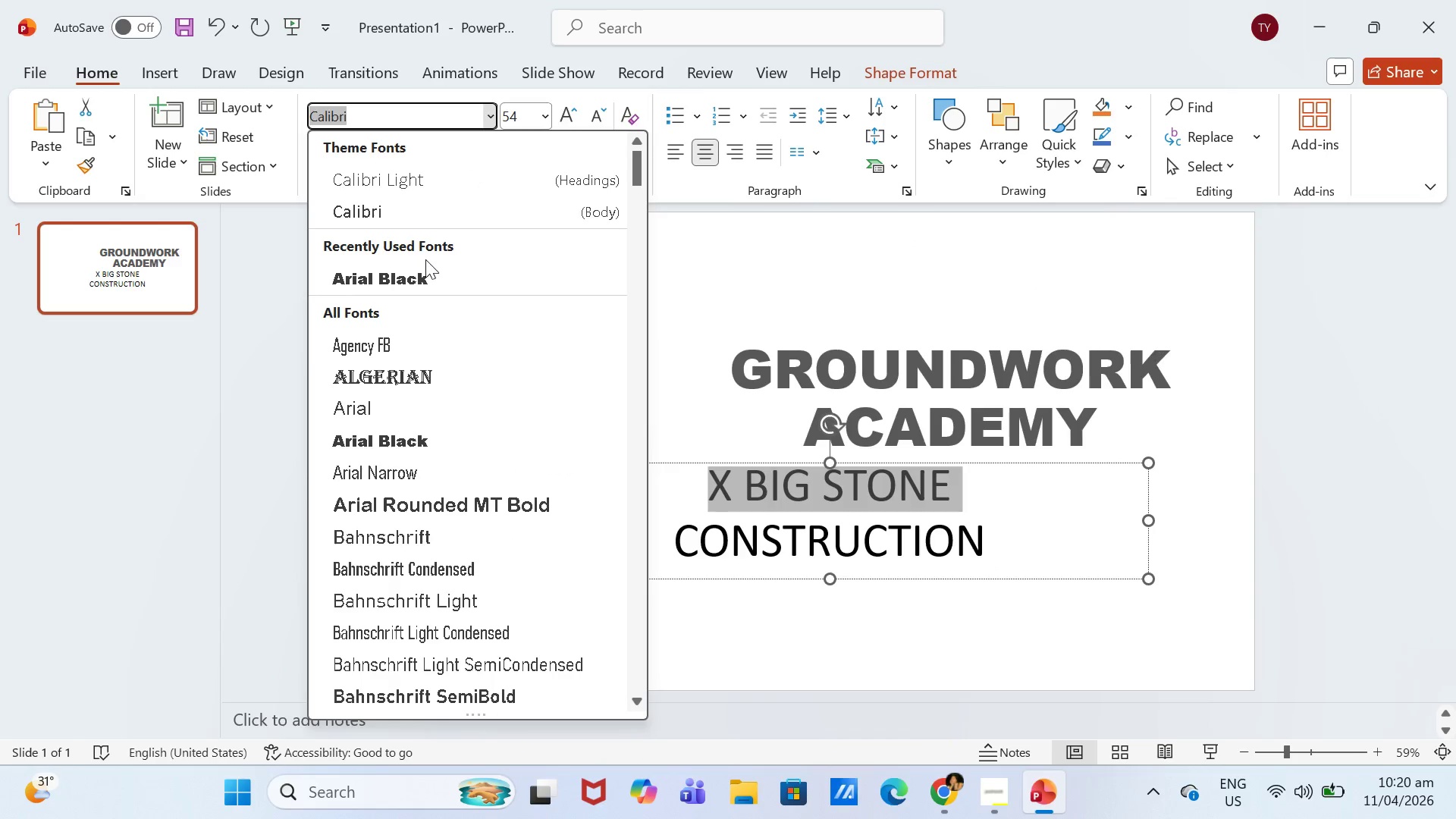 
left_click([426, 277])
 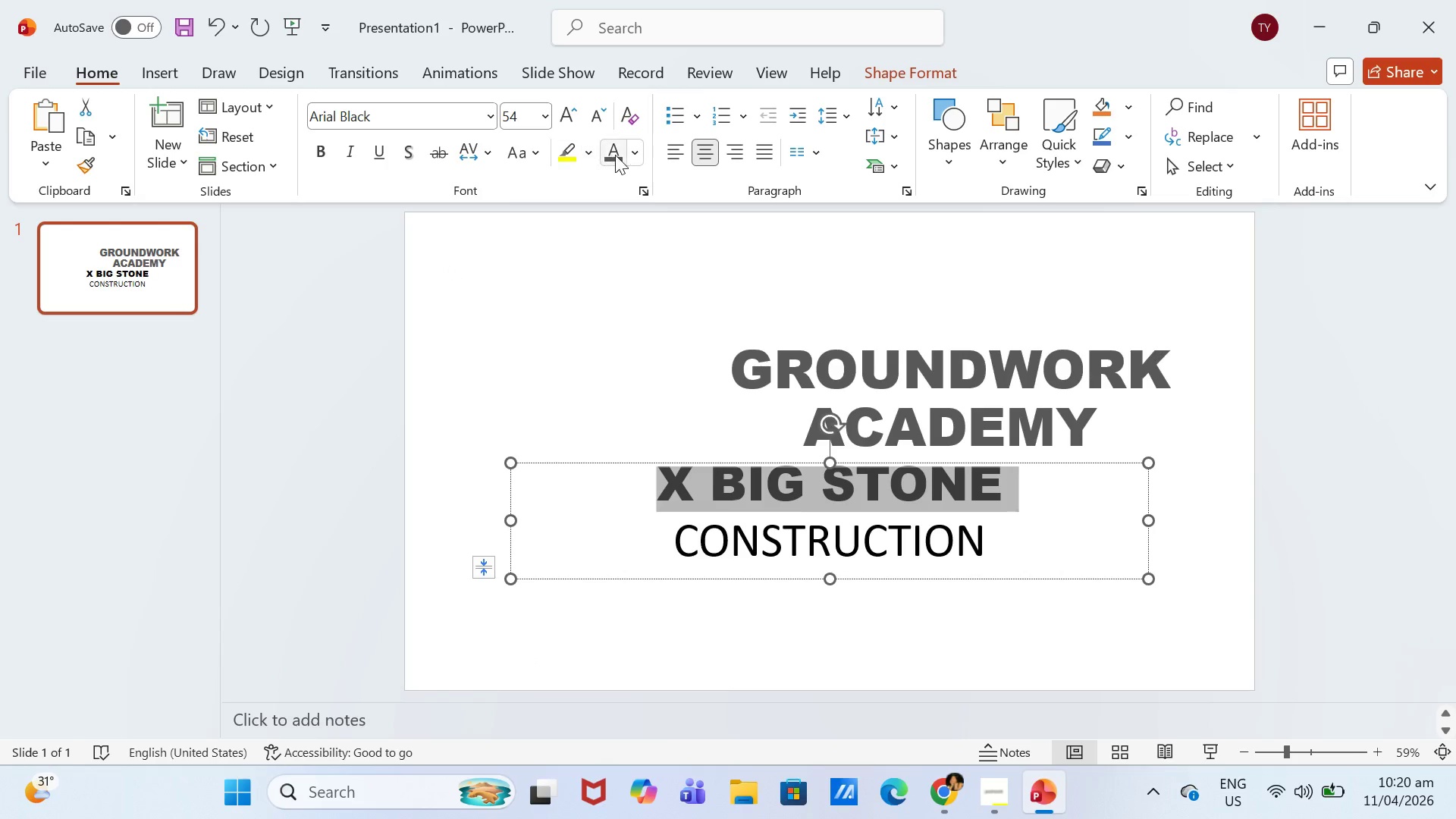 
left_click([633, 155])
 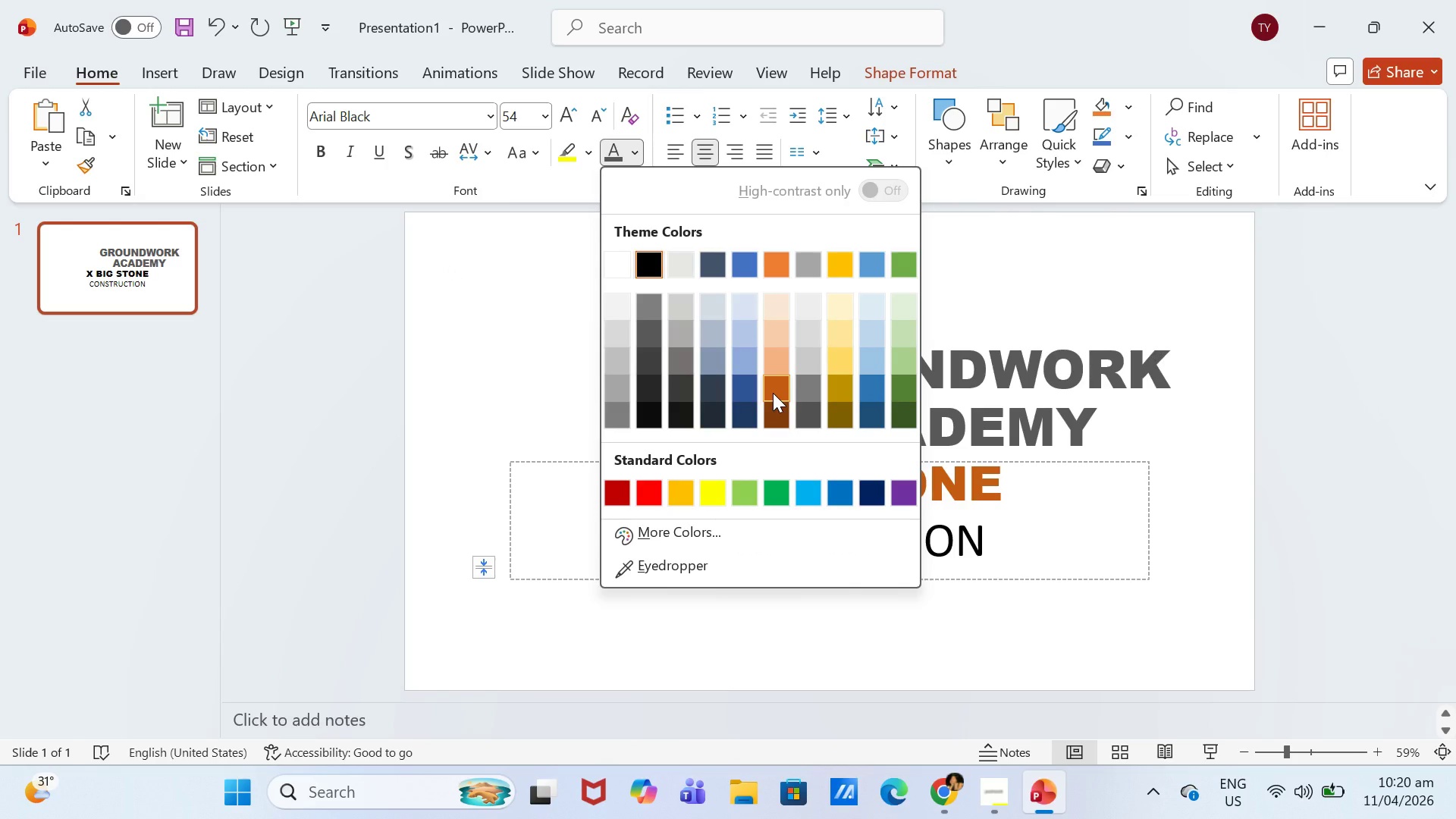 
left_click([774, 391])
 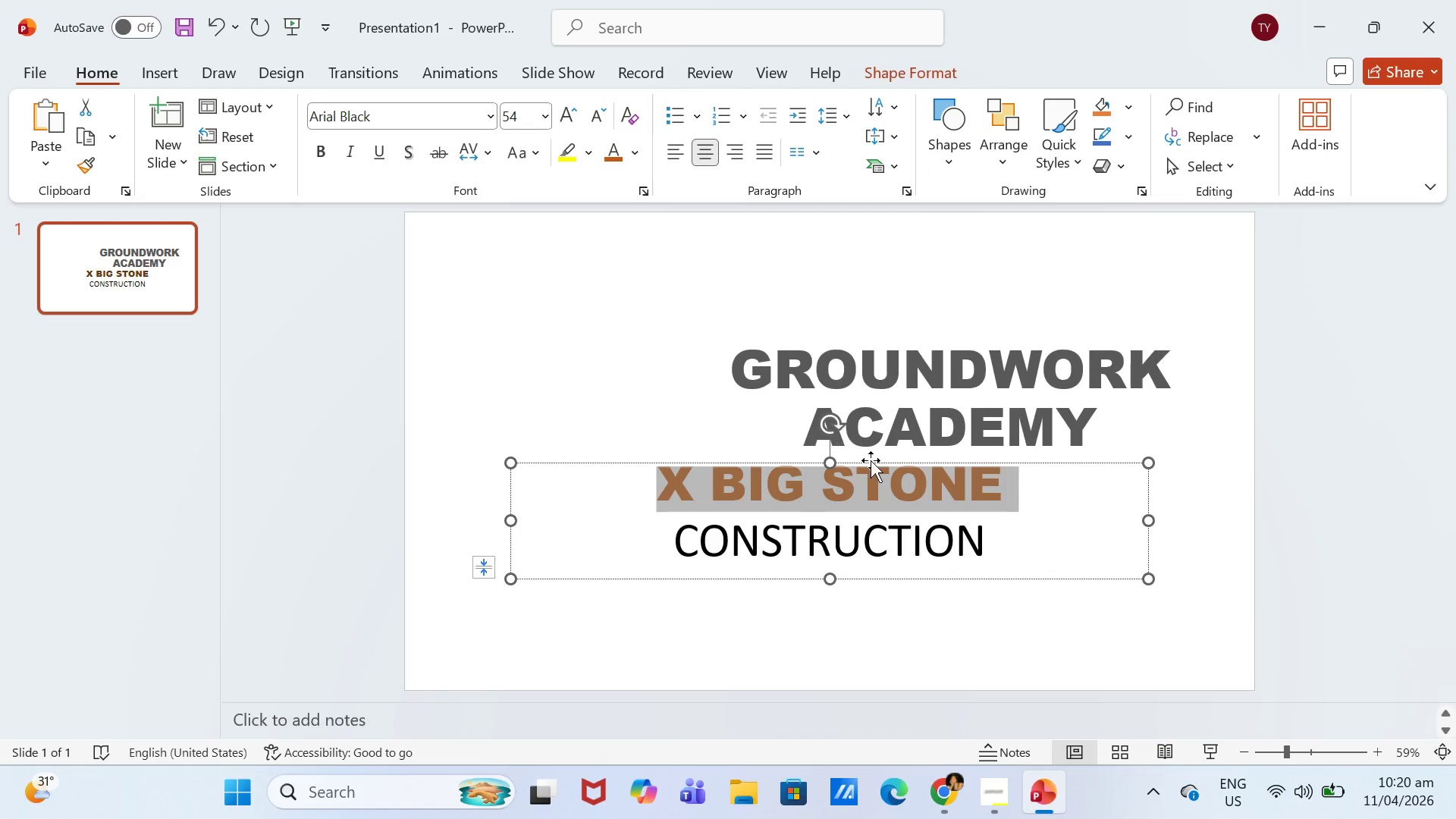 
left_click([872, 460])
 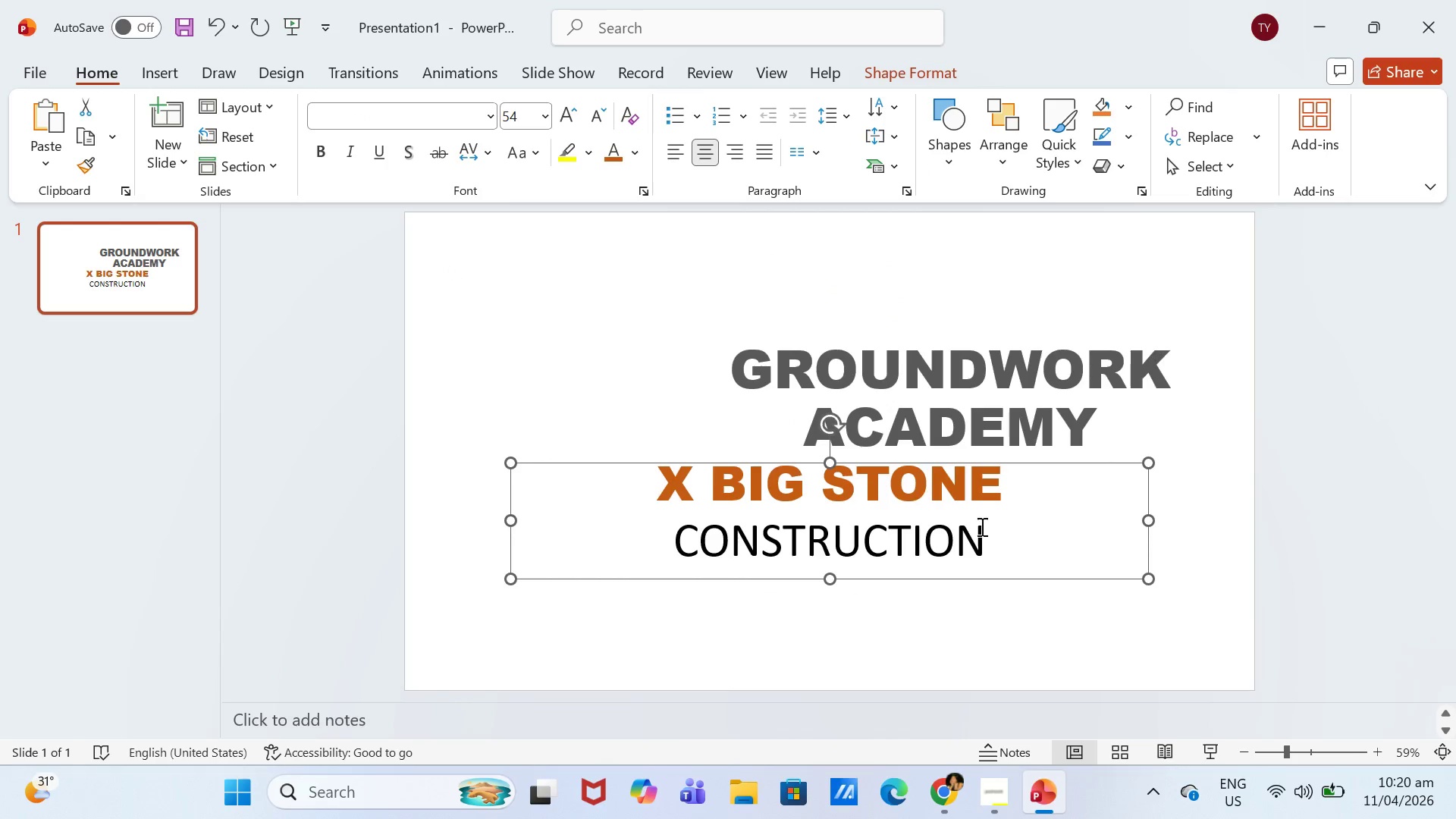 
left_click_drag(start_coordinate=[989, 538], to_coordinate=[670, 517])
 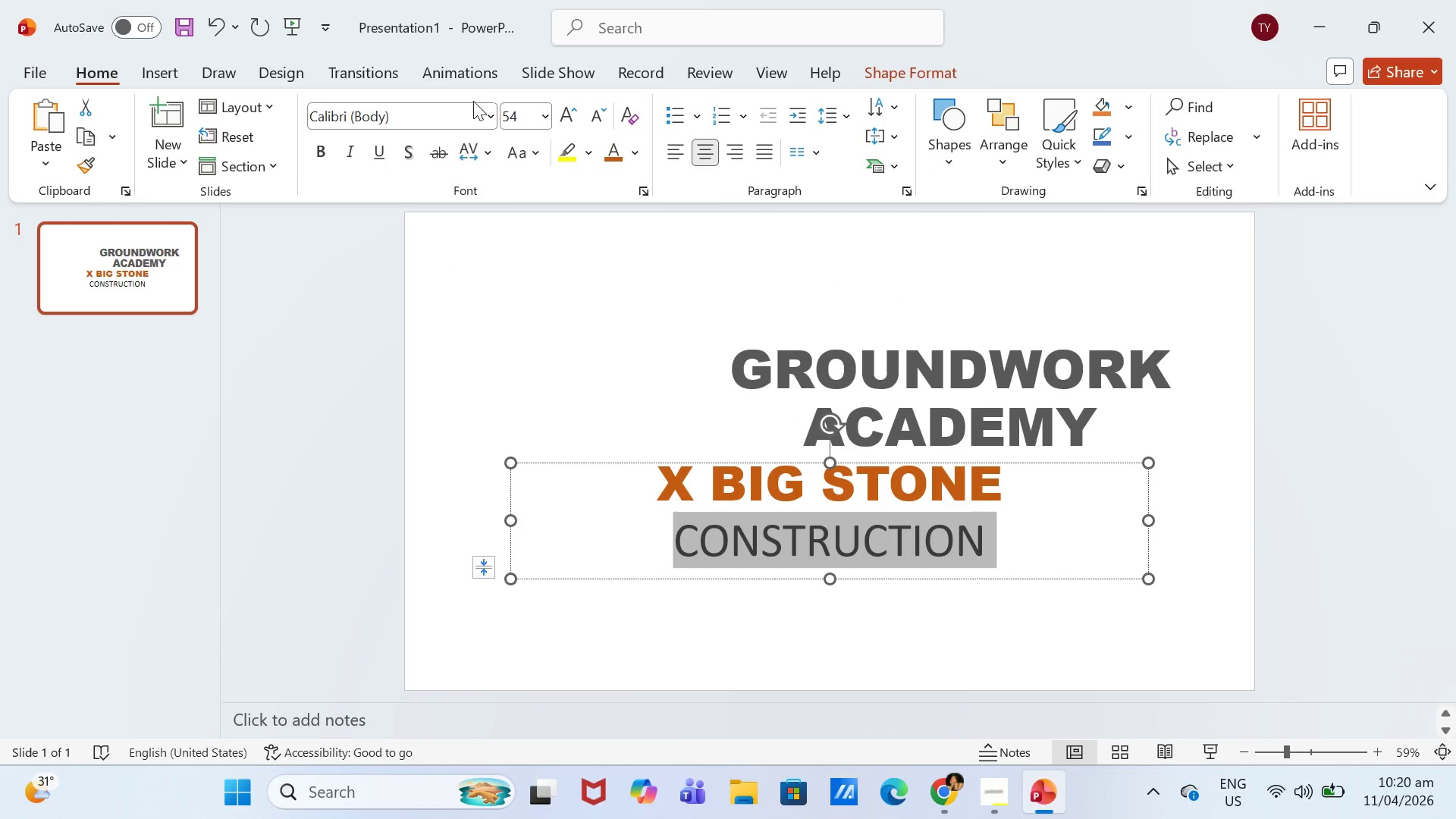 
left_click([485, 114])
 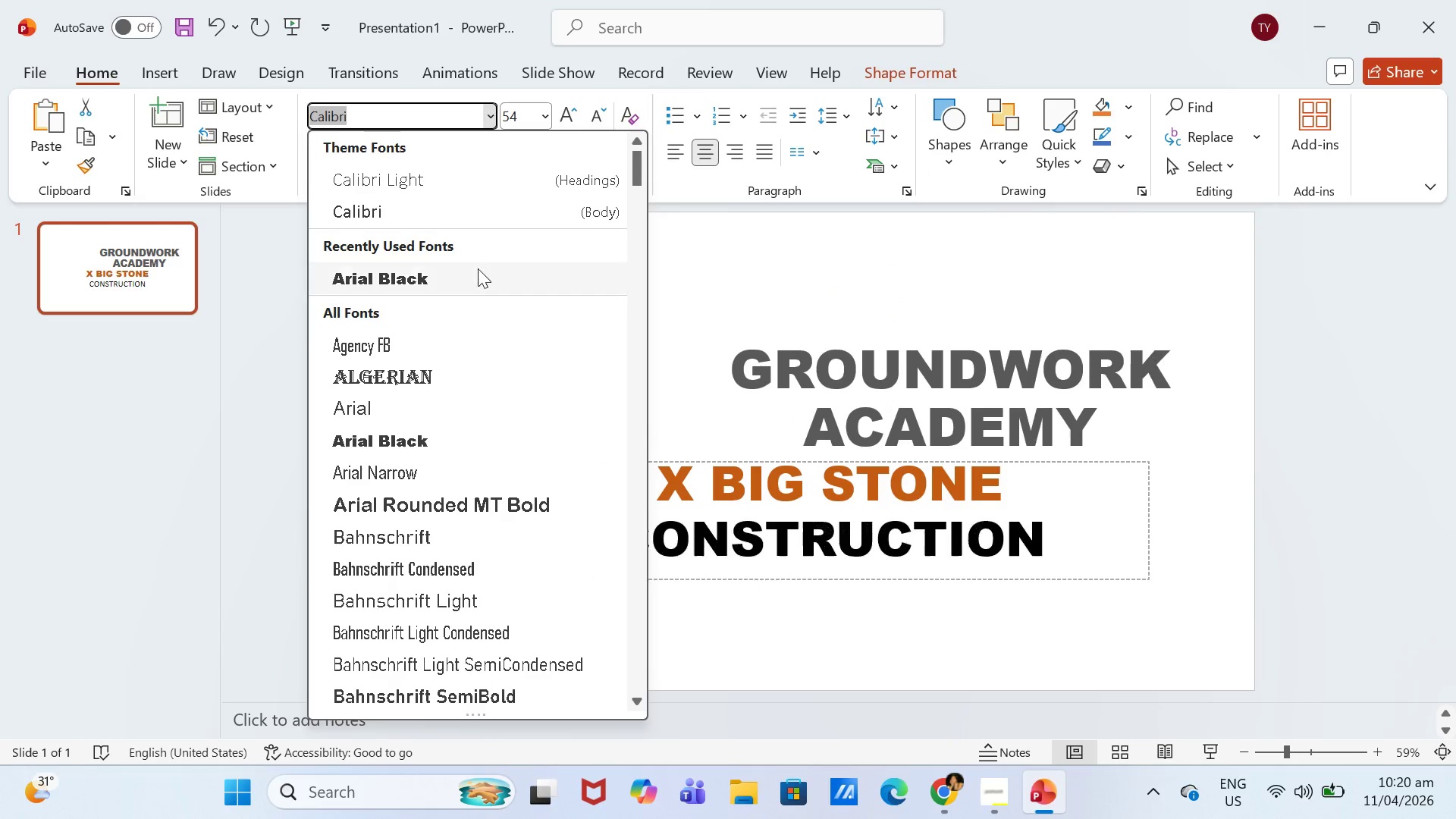 
left_click([481, 273])
 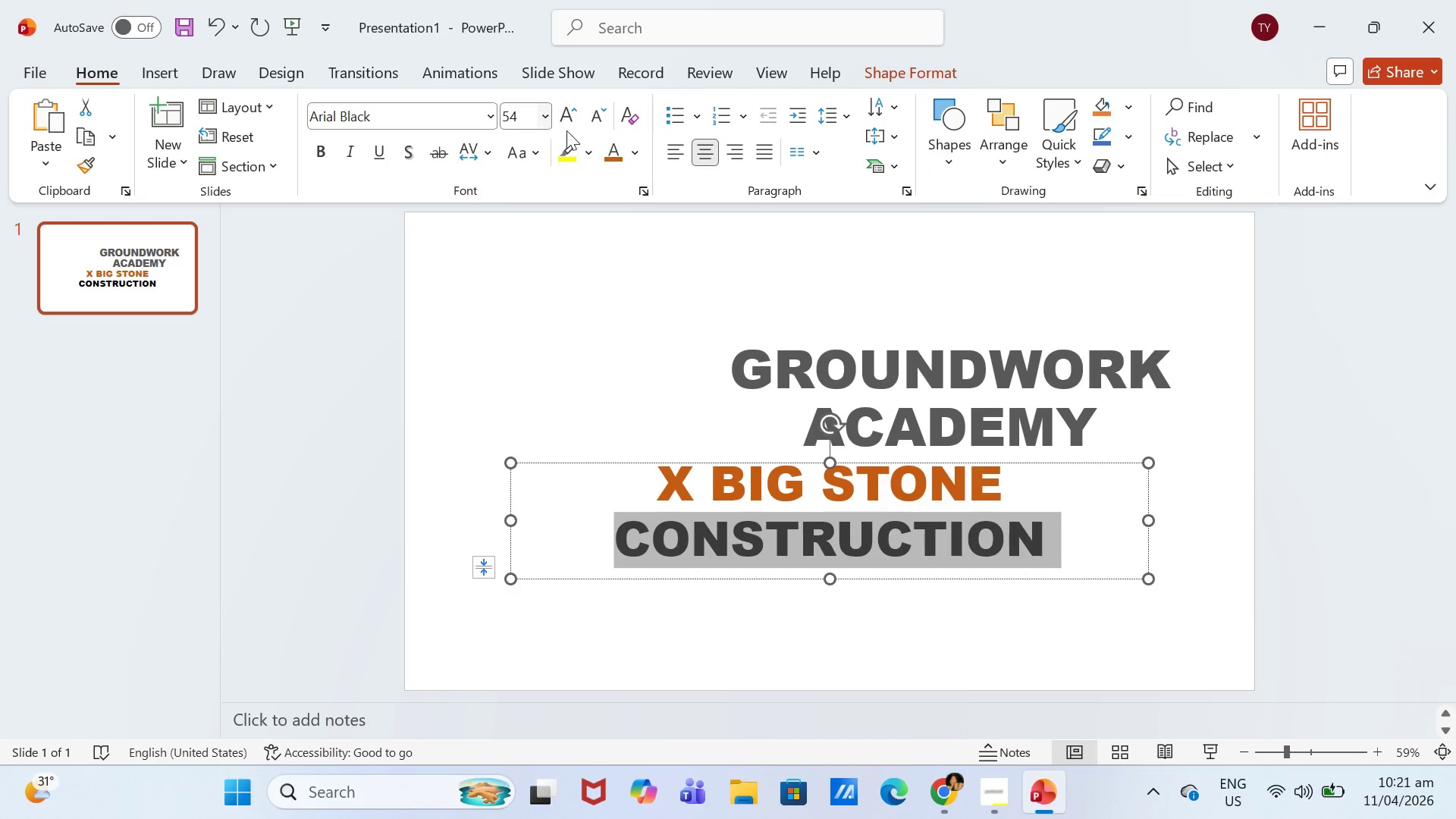 
double_click([590, 122])
 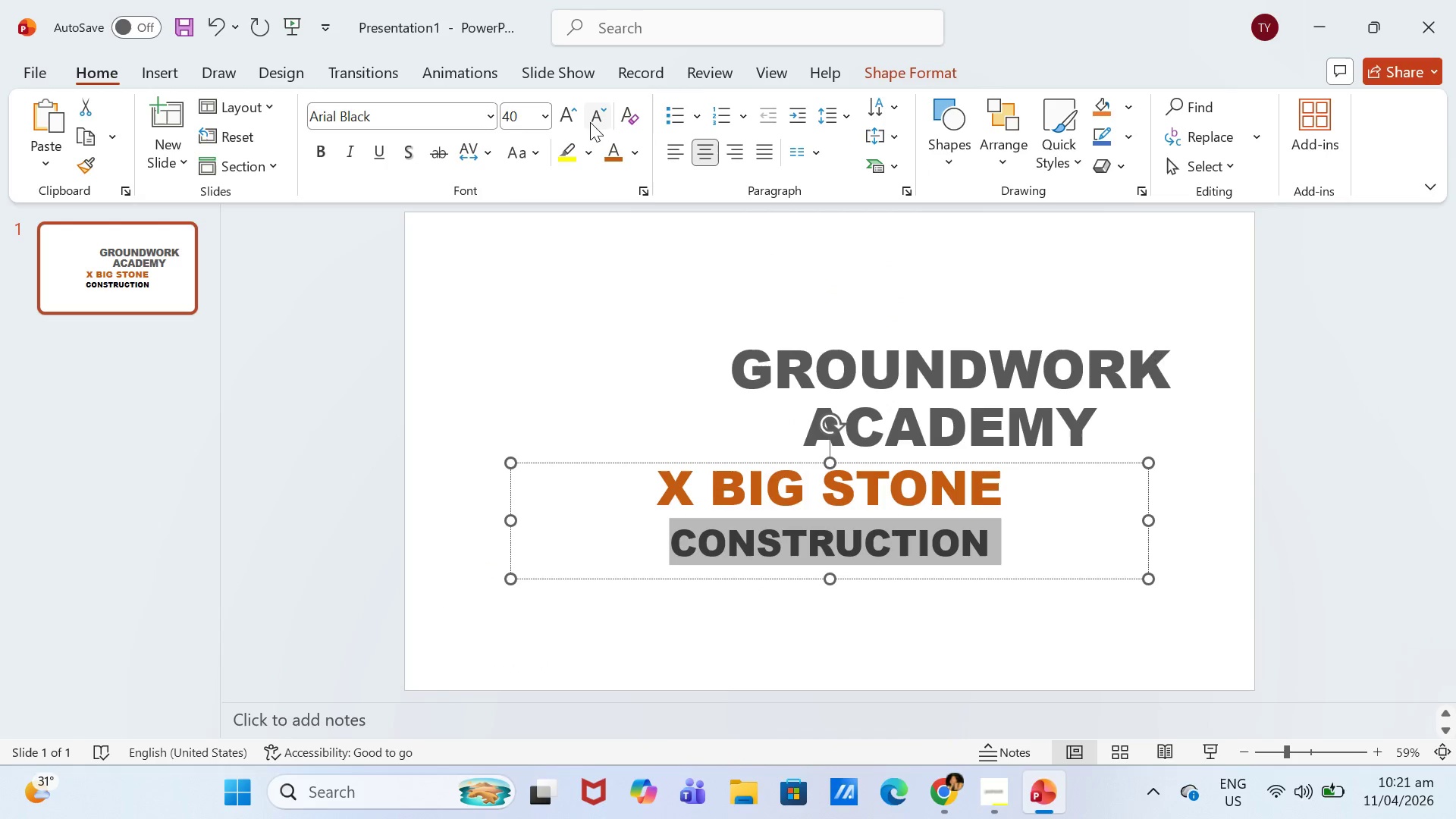 
double_click([590, 122])
 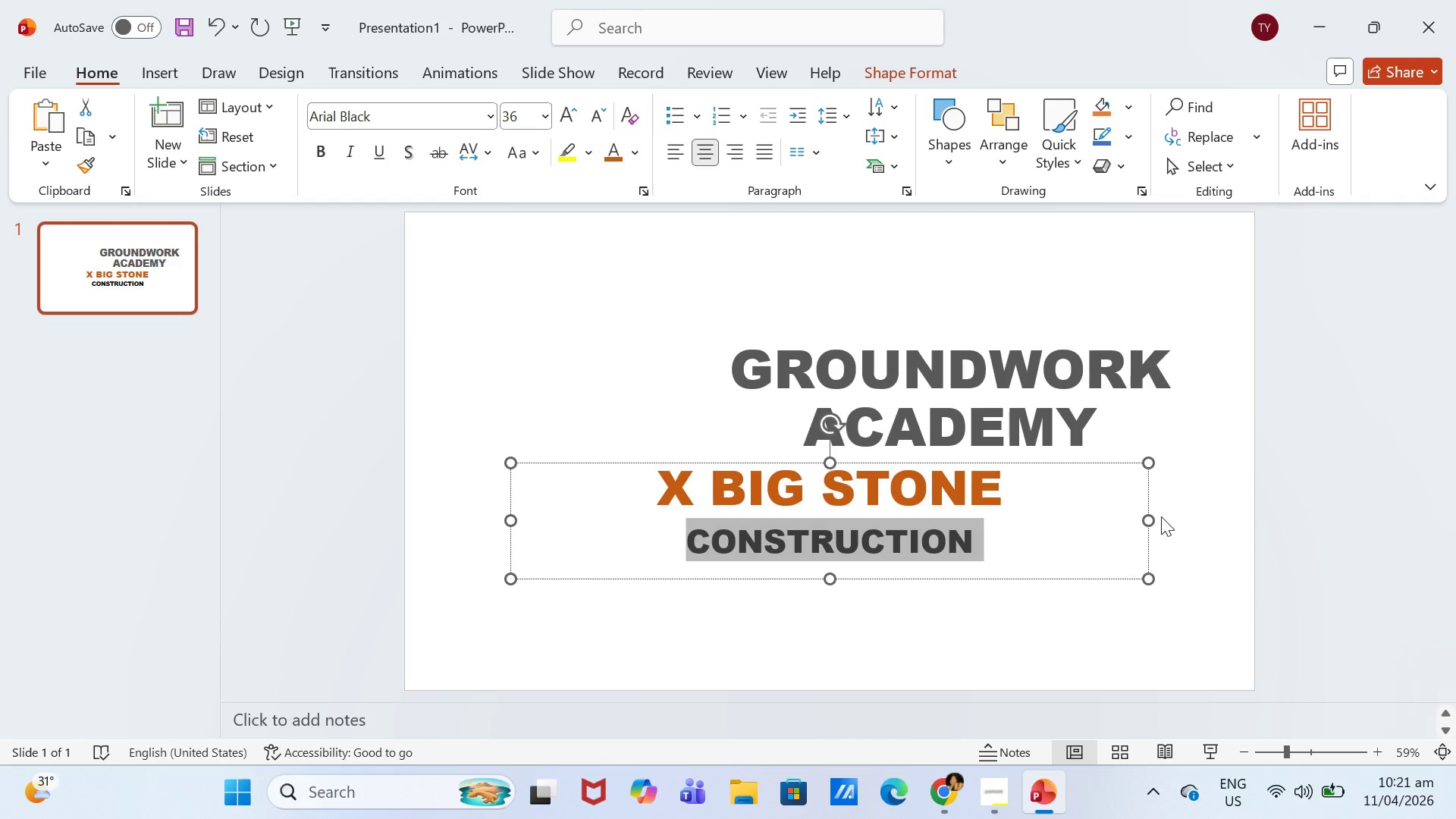 
left_click_drag(start_coordinate=[1147, 516], to_coordinate=[1078, 516])
 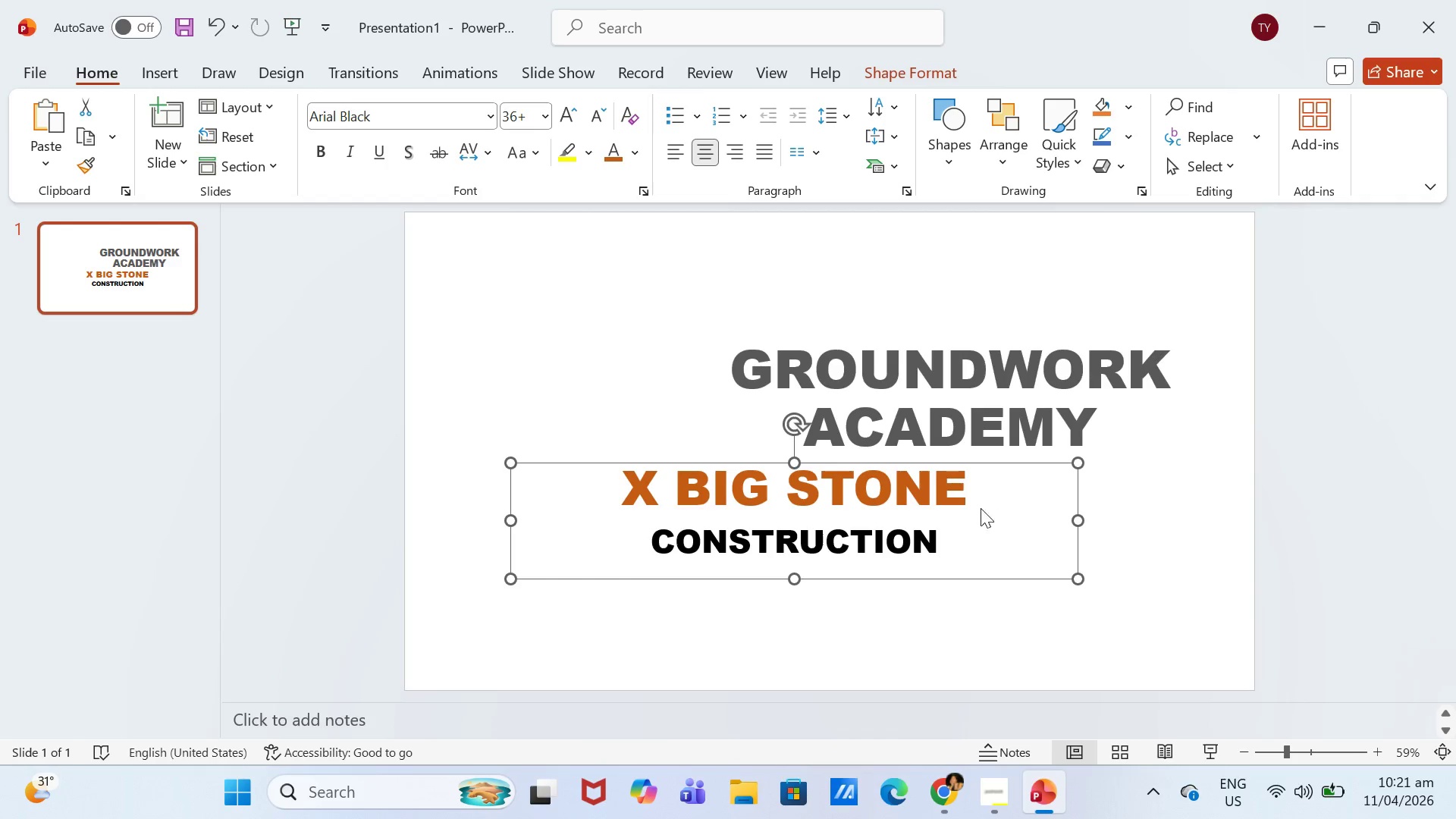 
left_click_drag(start_coordinate=[972, 506], to_coordinate=[959, 505])
 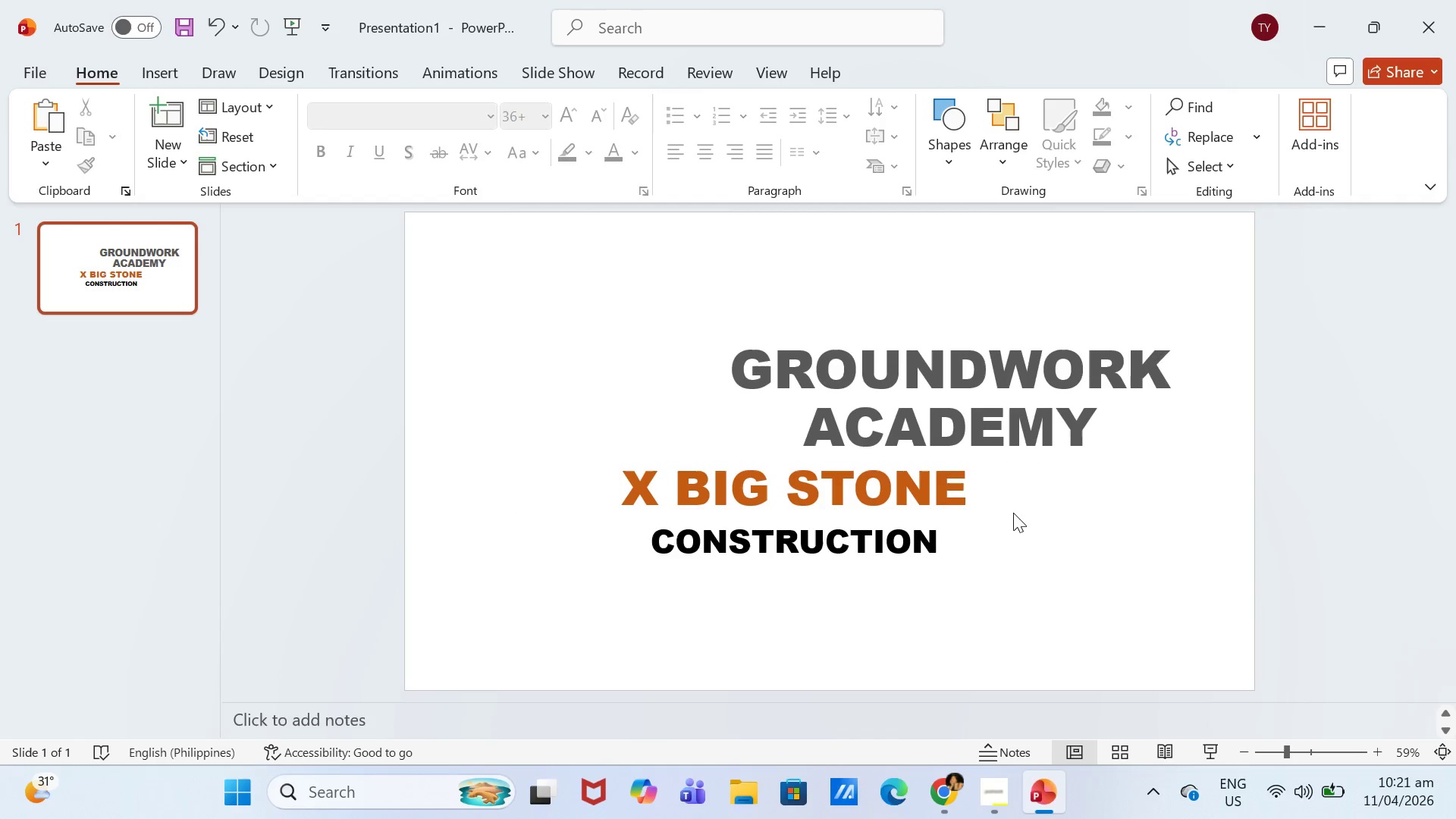 
double_click([889, 508])
 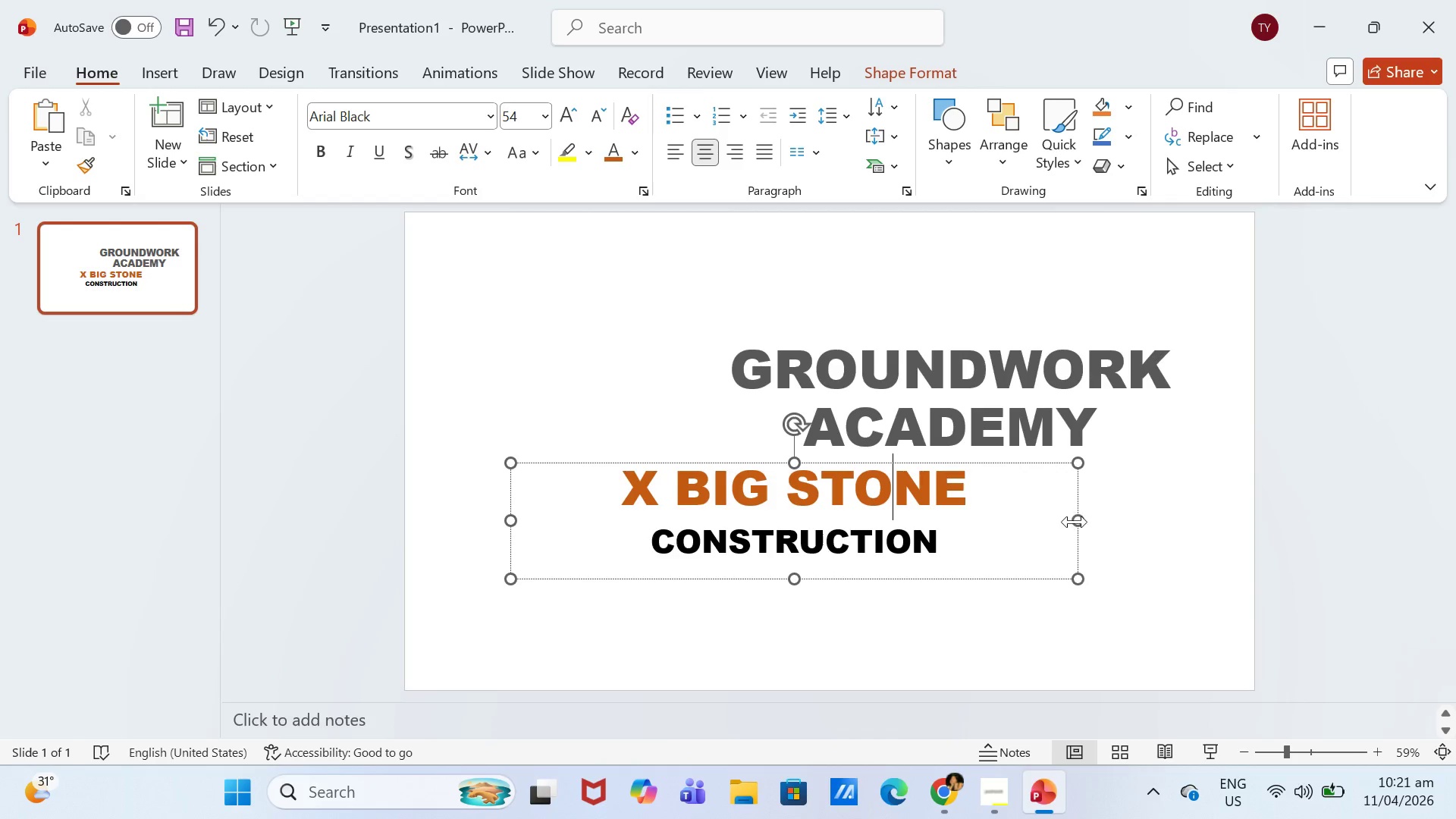 
left_click_drag(start_coordinate=[1076, 522], to_coordinate=[902, 502])
 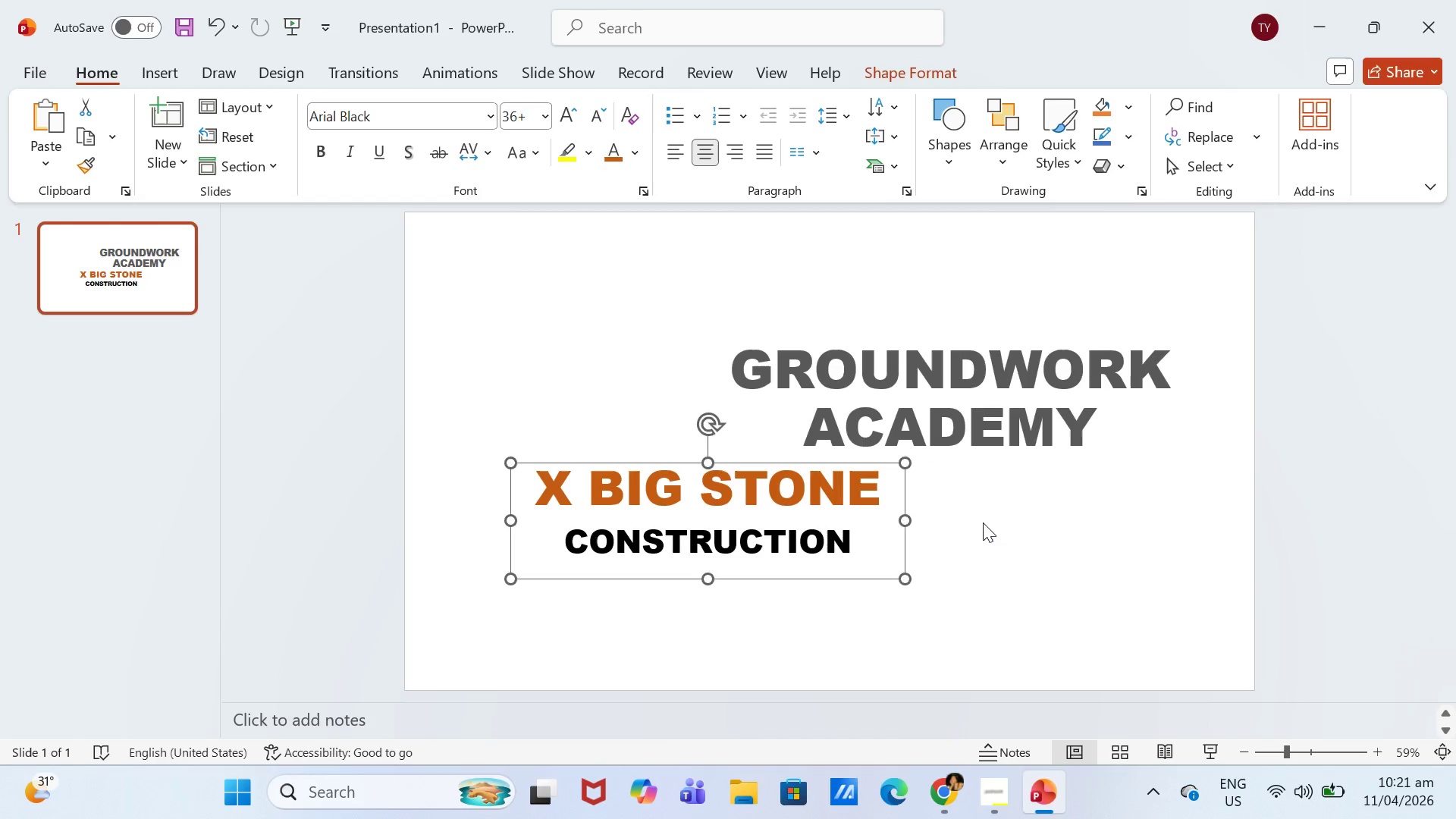 
left_click([983, 522])
 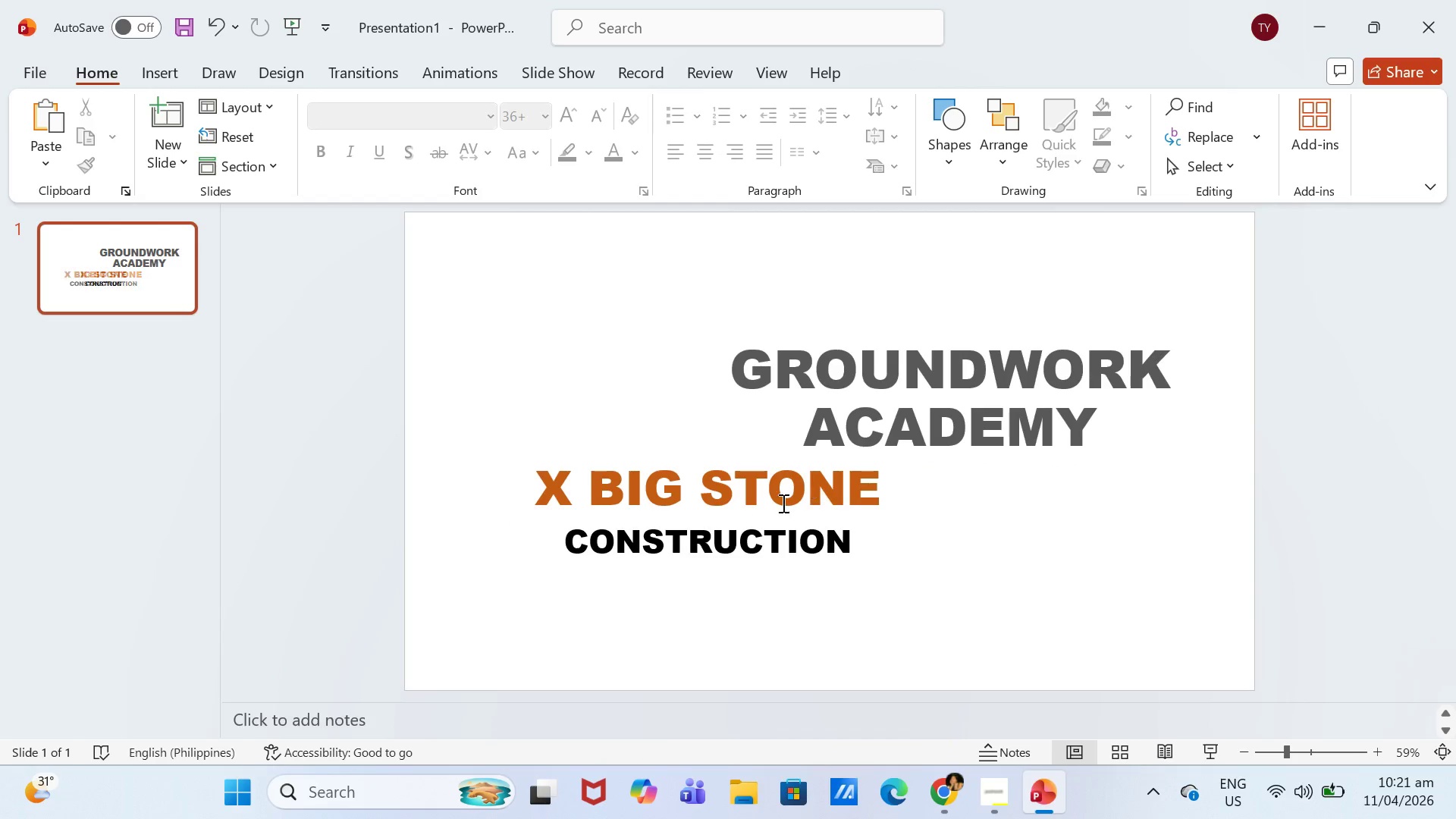 
left_click_drag(start_coordinate=[777, 503], to_coordinate=[790, 502])
 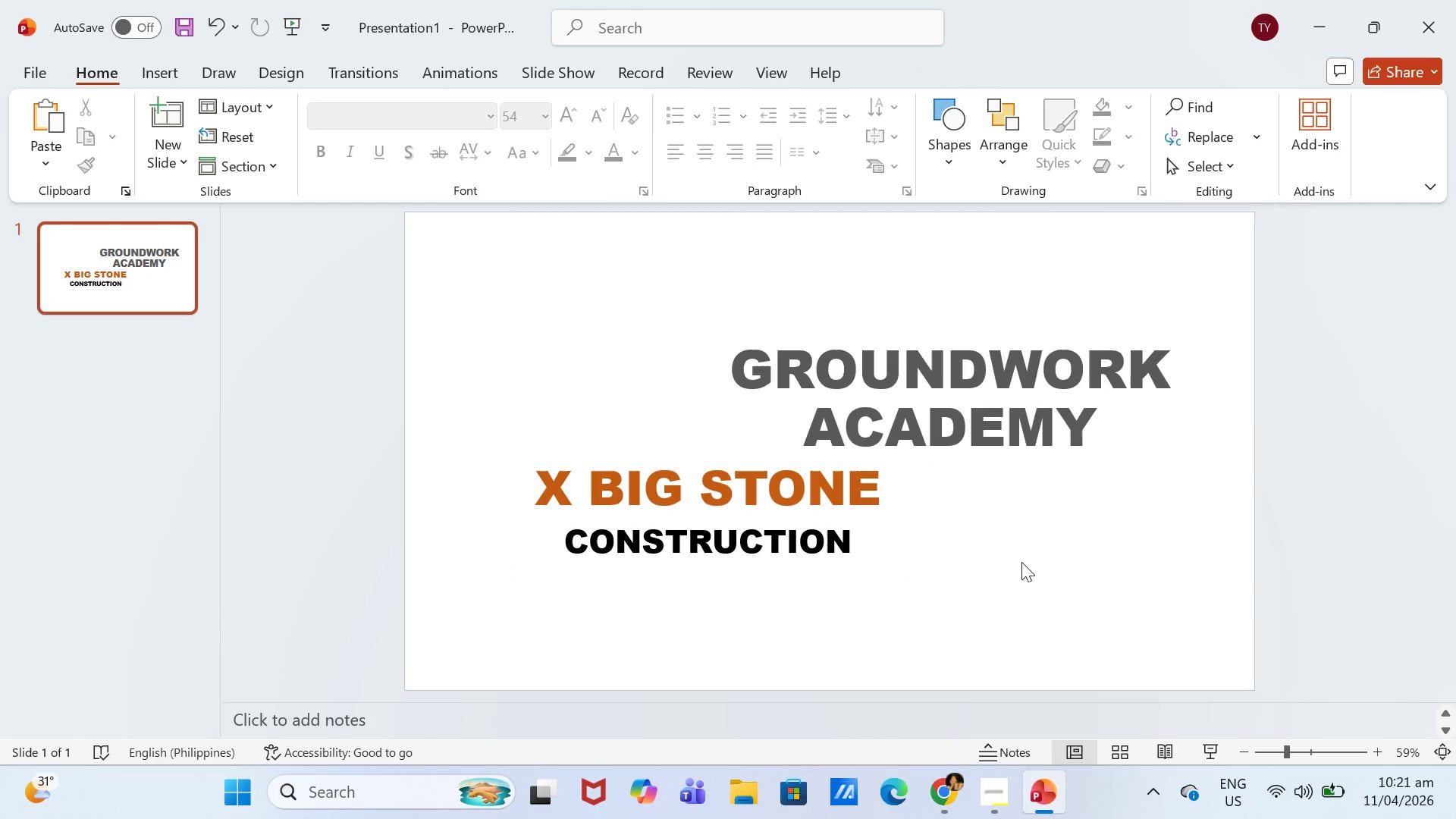 
double_click([813, 519])
 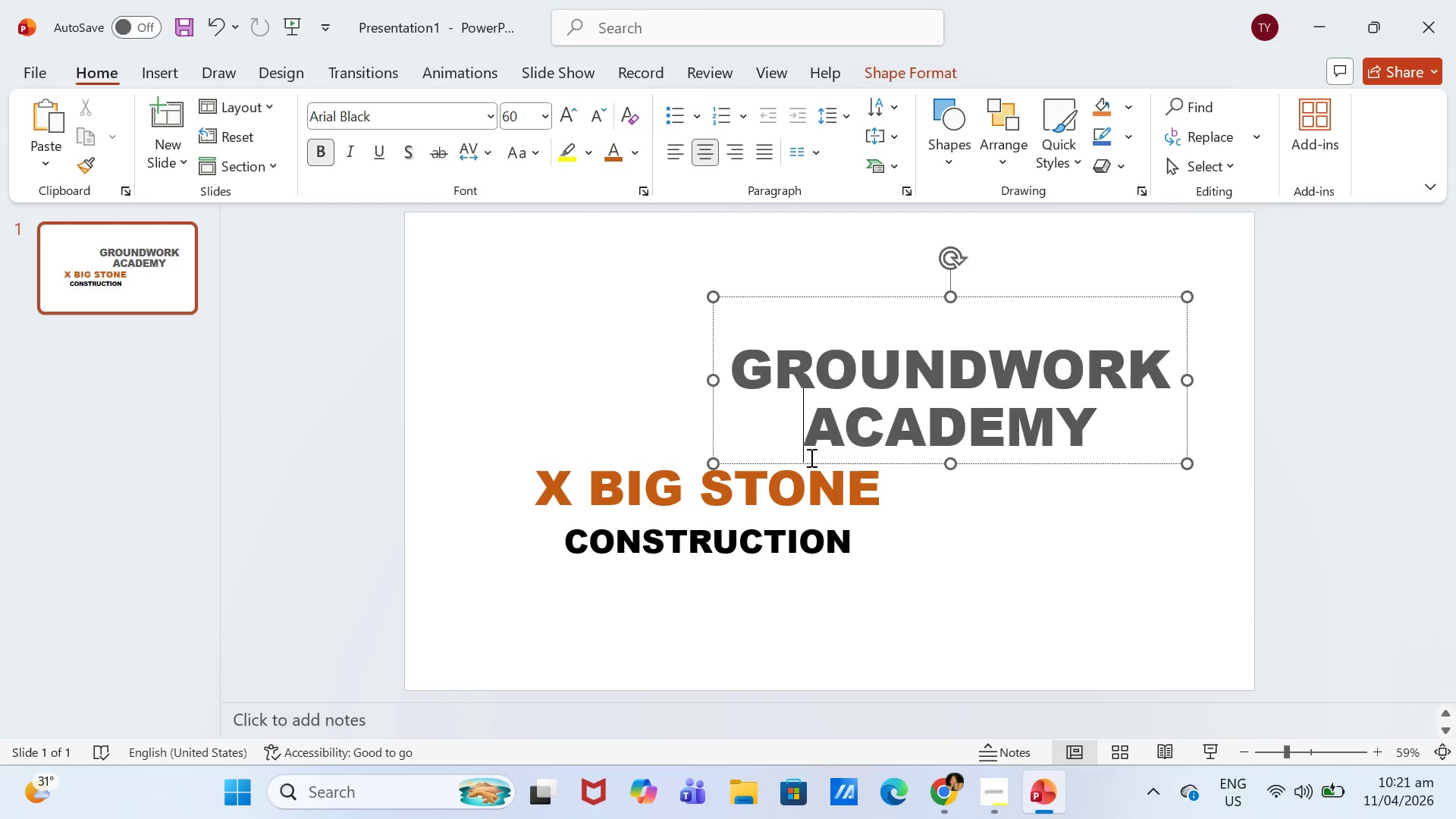 
double_click([808, 463])
 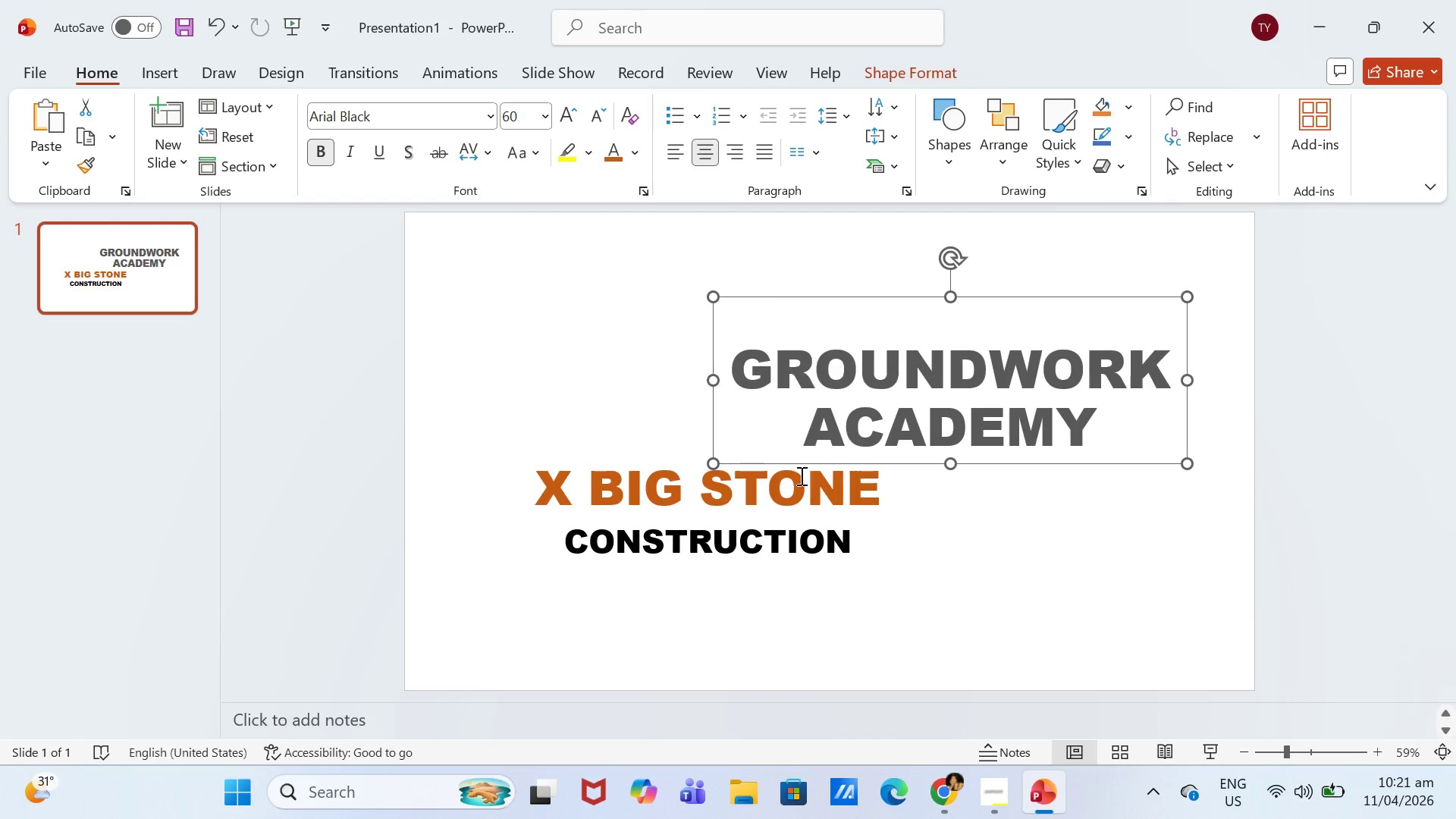 
triple_click([800, 479])
 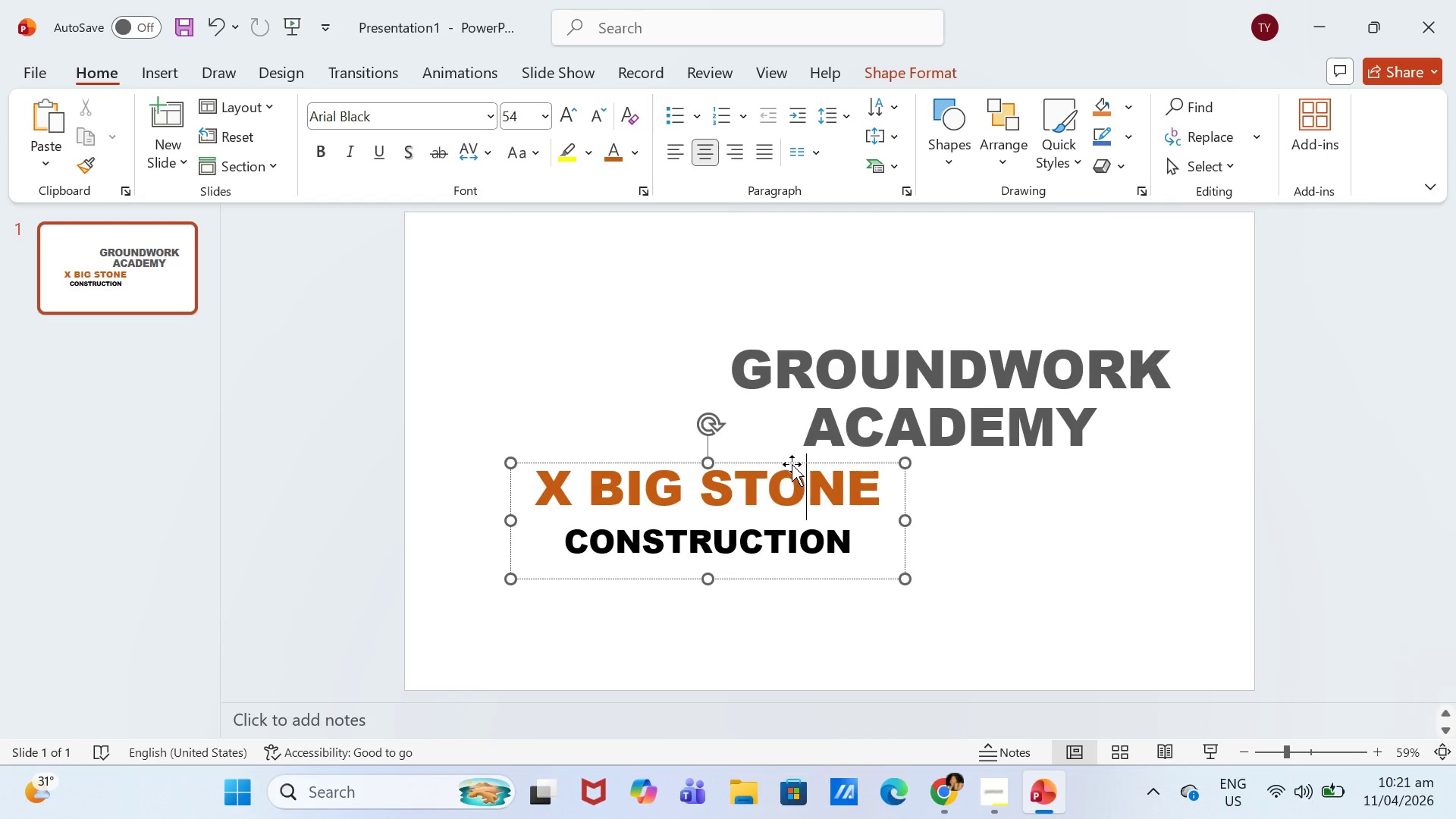 
left_click_drag(start_coordinate=[792, 464], to_coordinate=[1024, 460])
 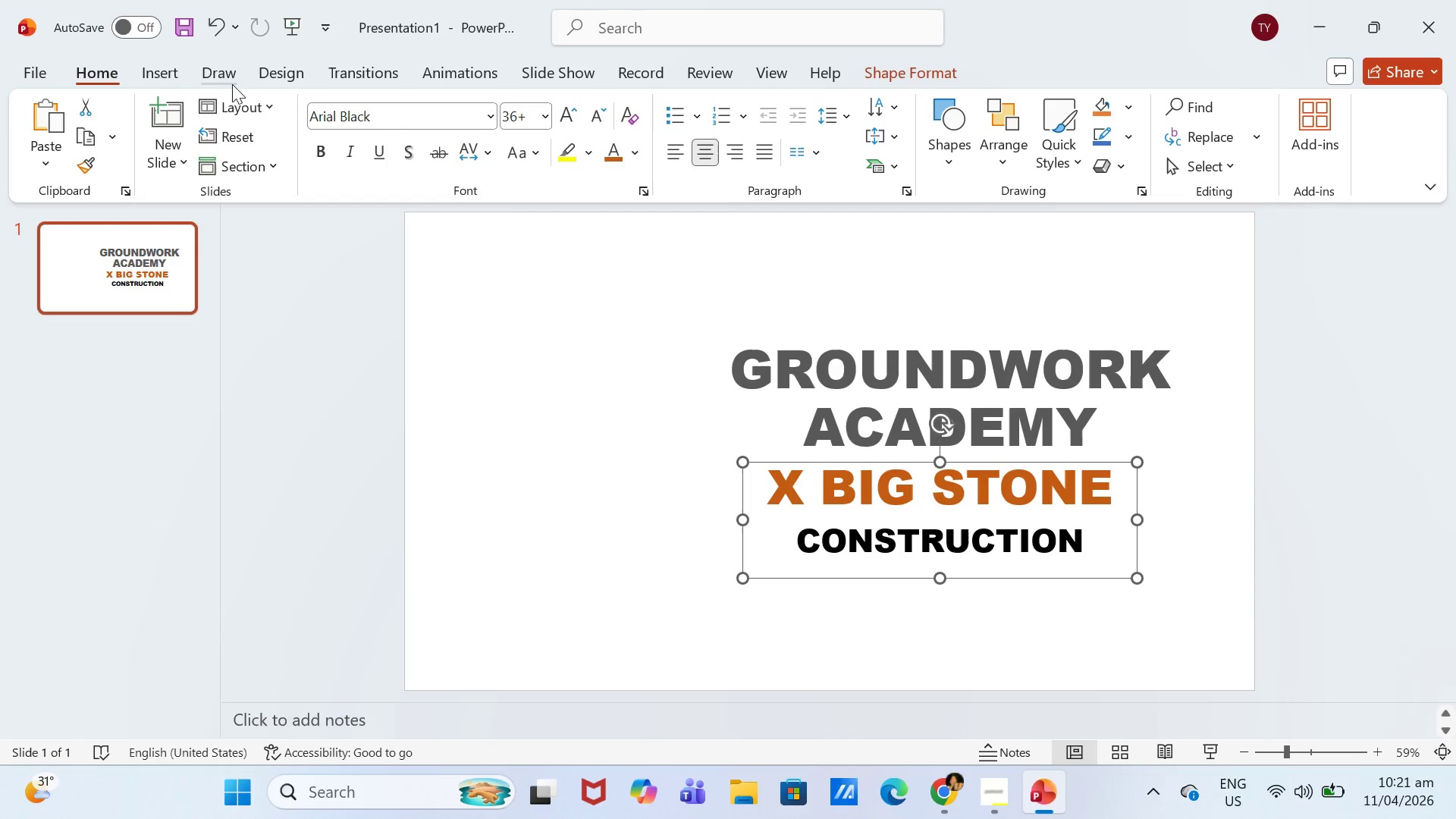 
double_click([155, 78])
 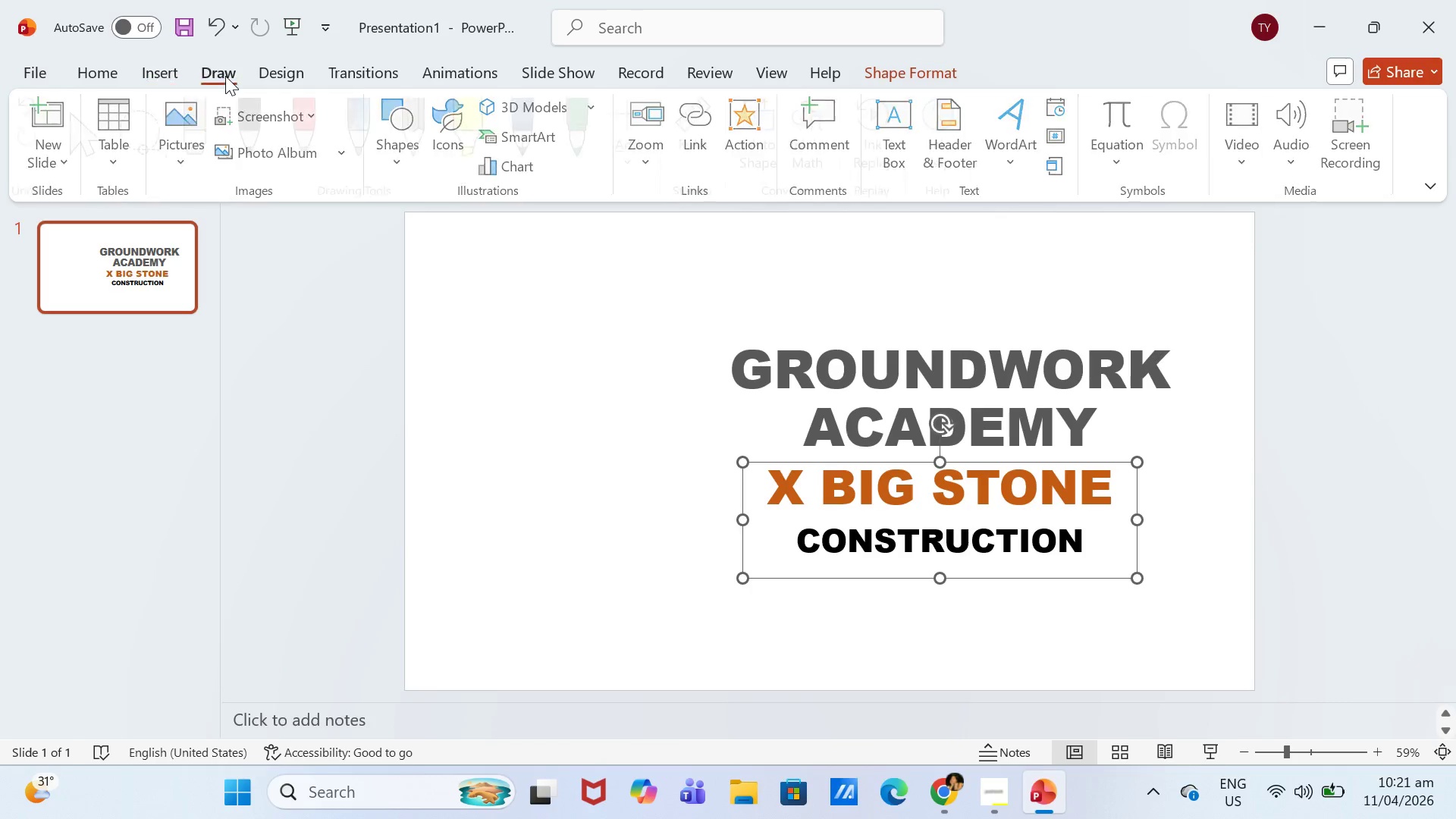 
double_click([92, 74])
 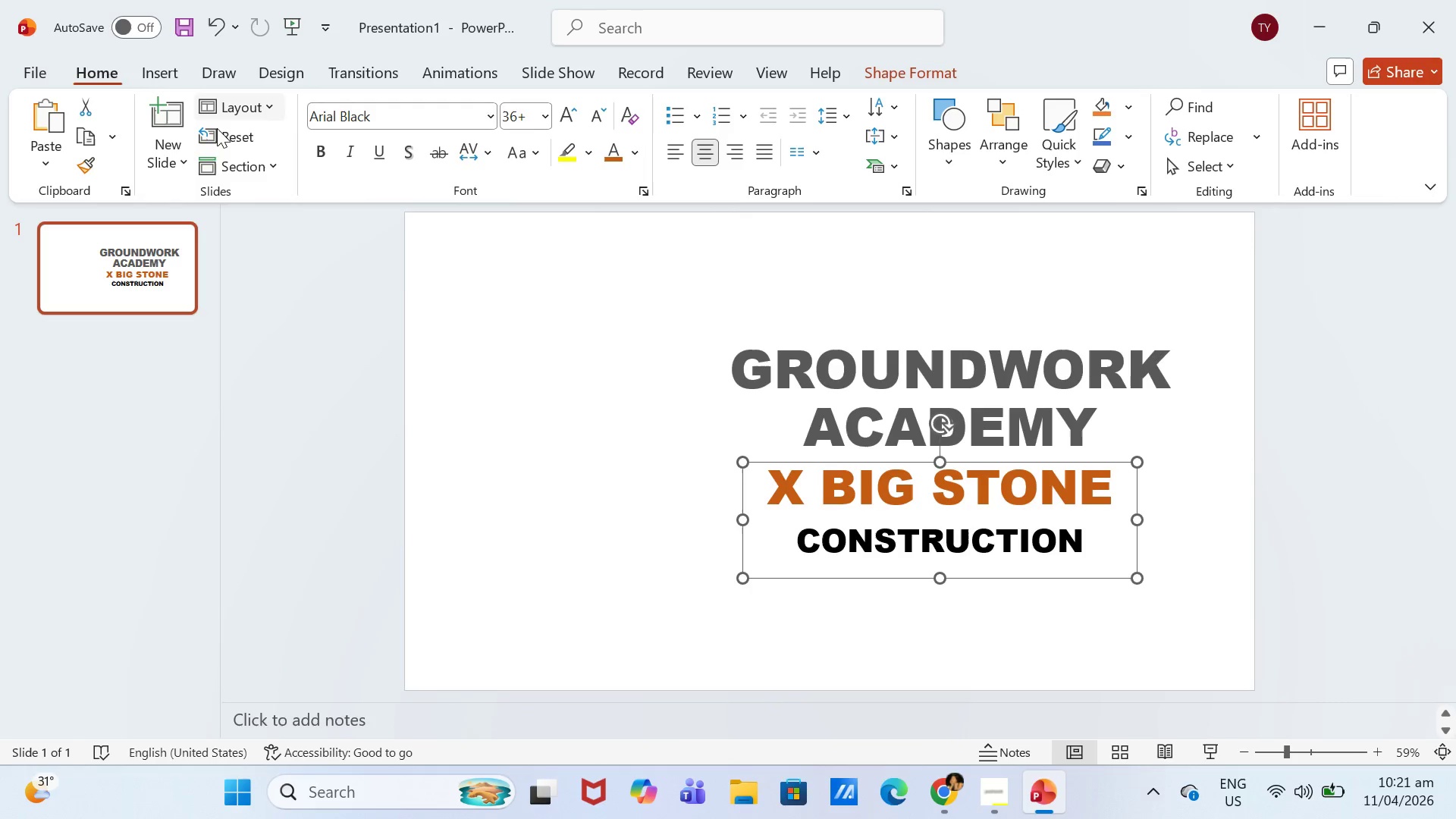 
left_click([556, 425])
 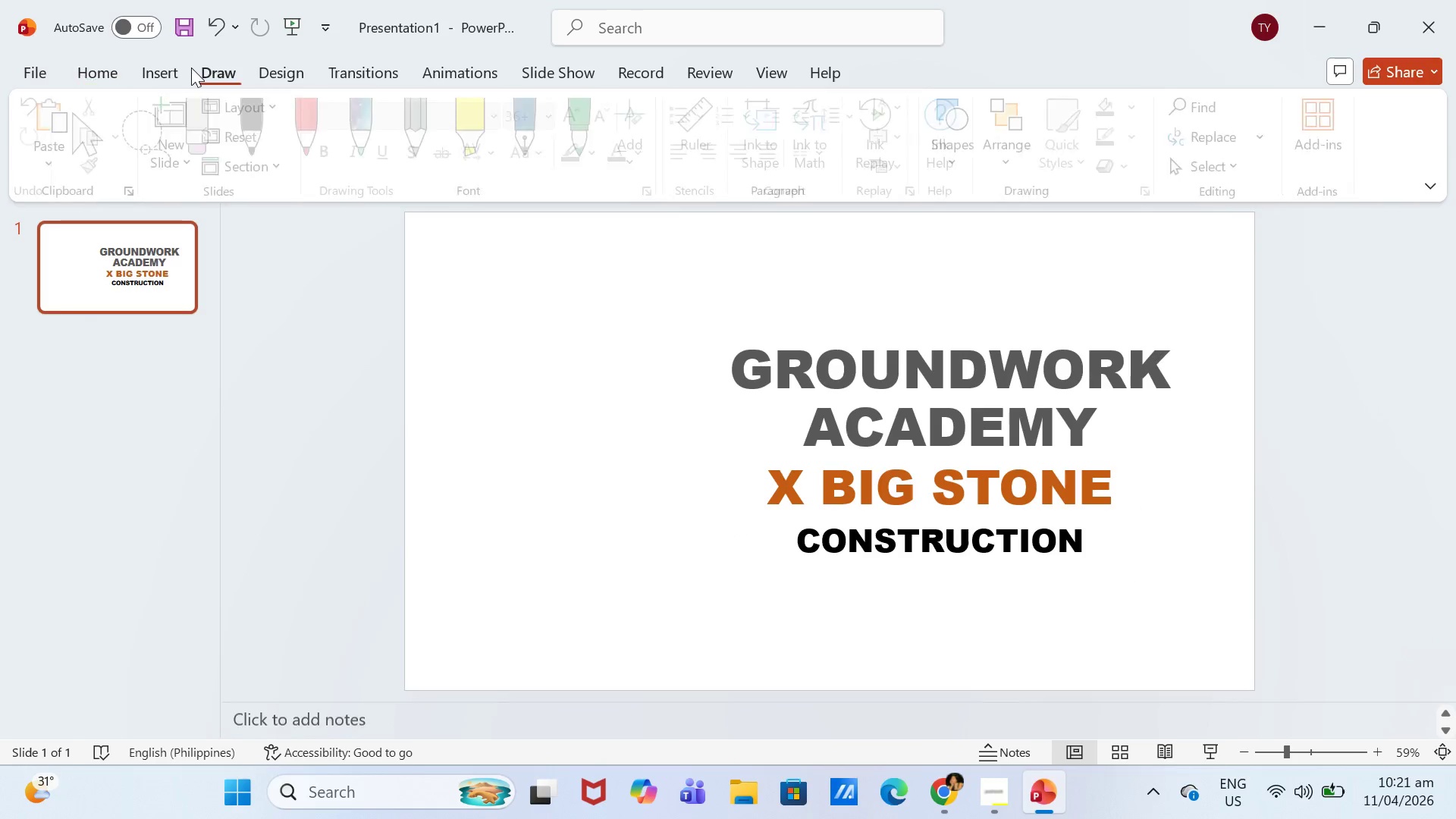 
double_click([159, 73])
 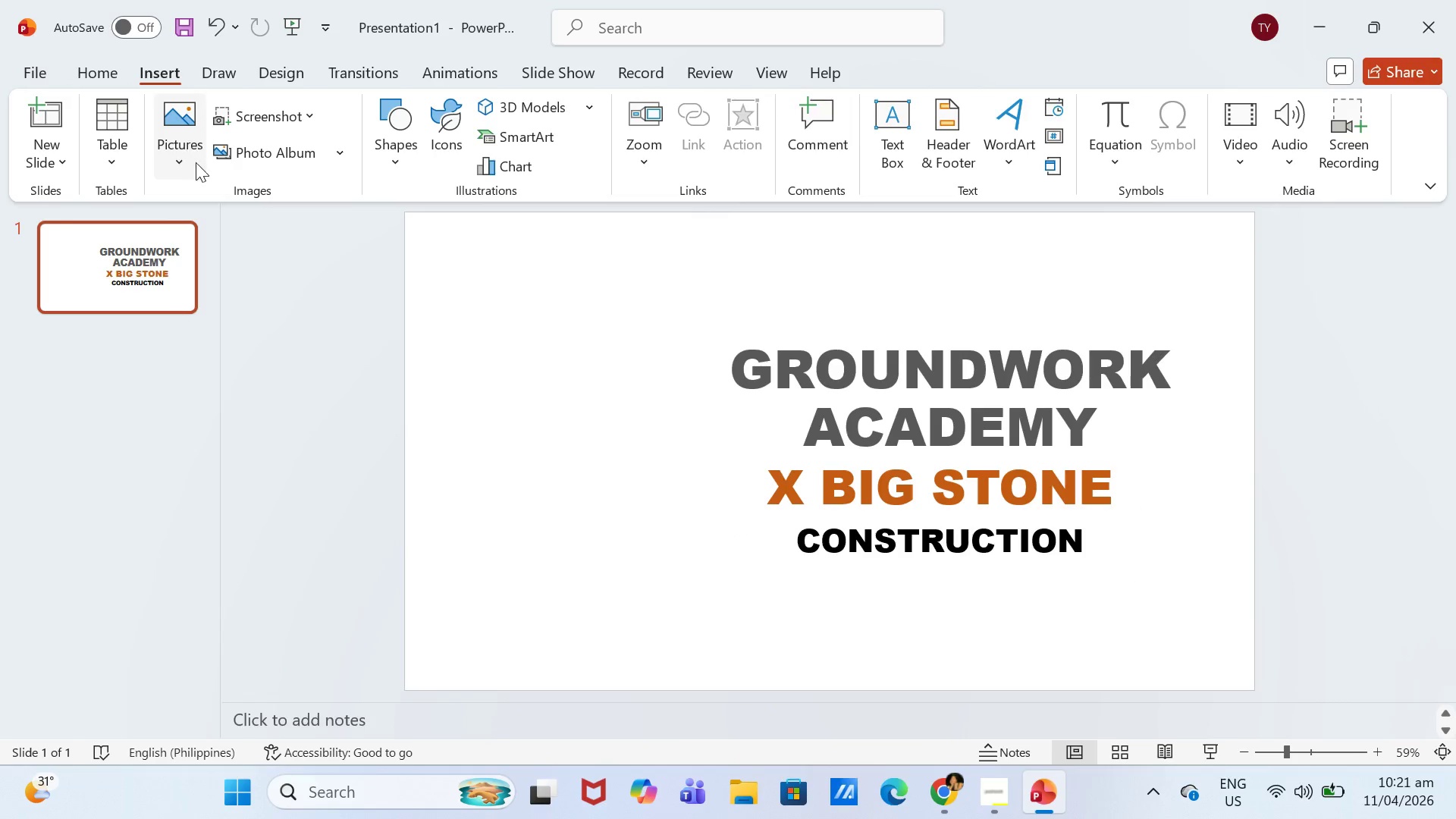 
left_click([407, 168])
 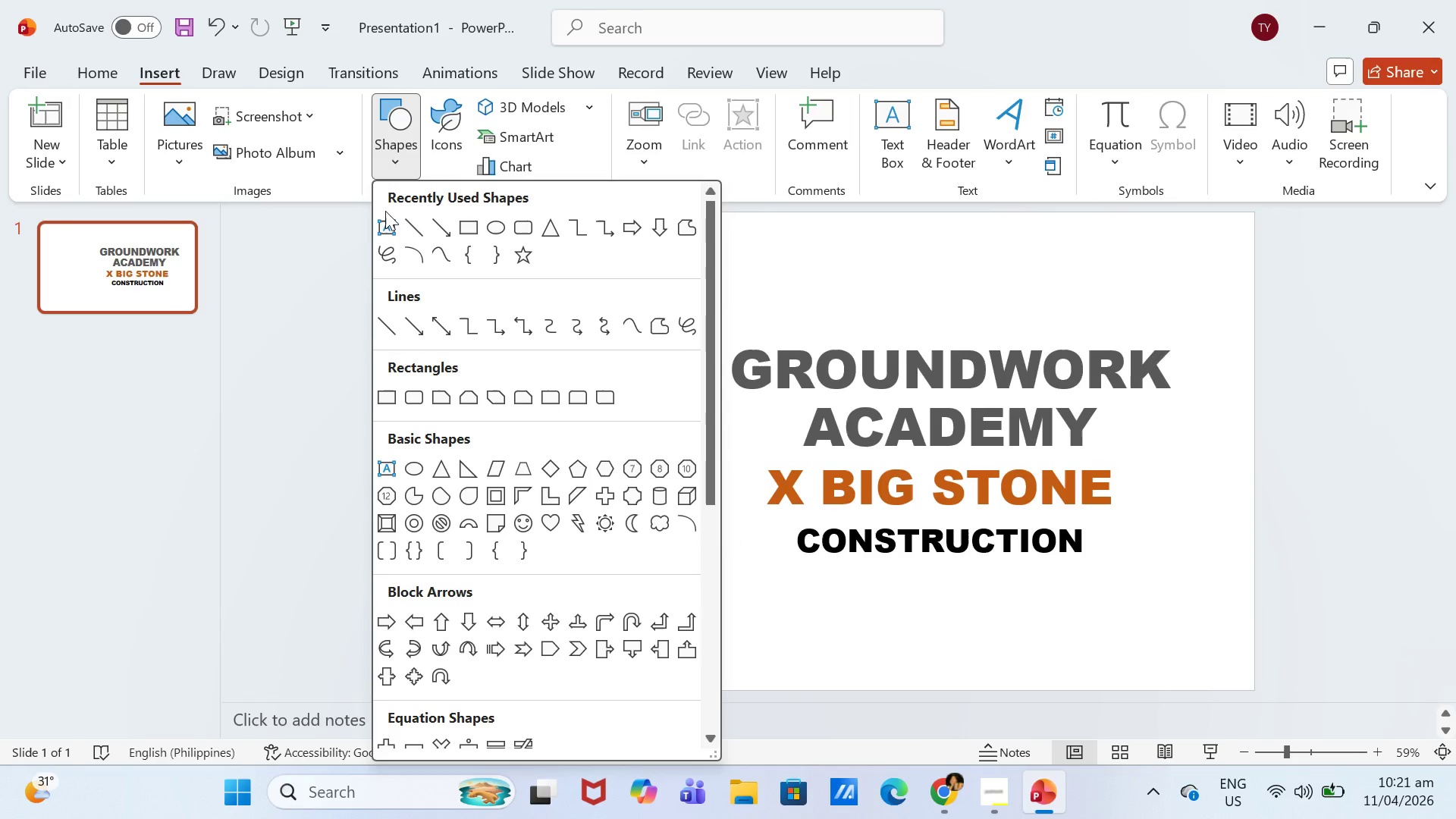 
left_click([385, 224])
 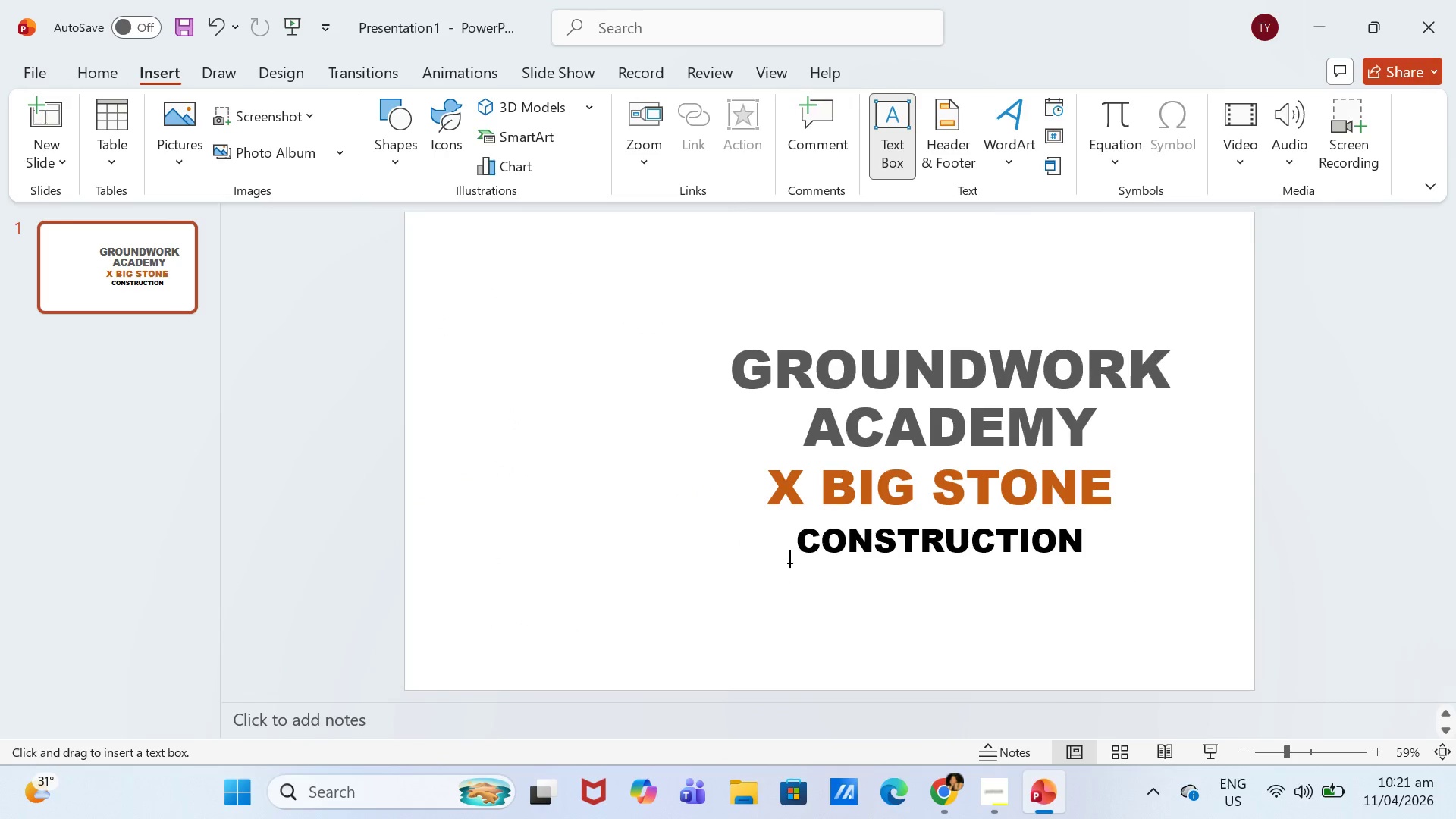 
left_click_drag(start_coordinate=[786, 563], to_coordinate=[1161, 609])
 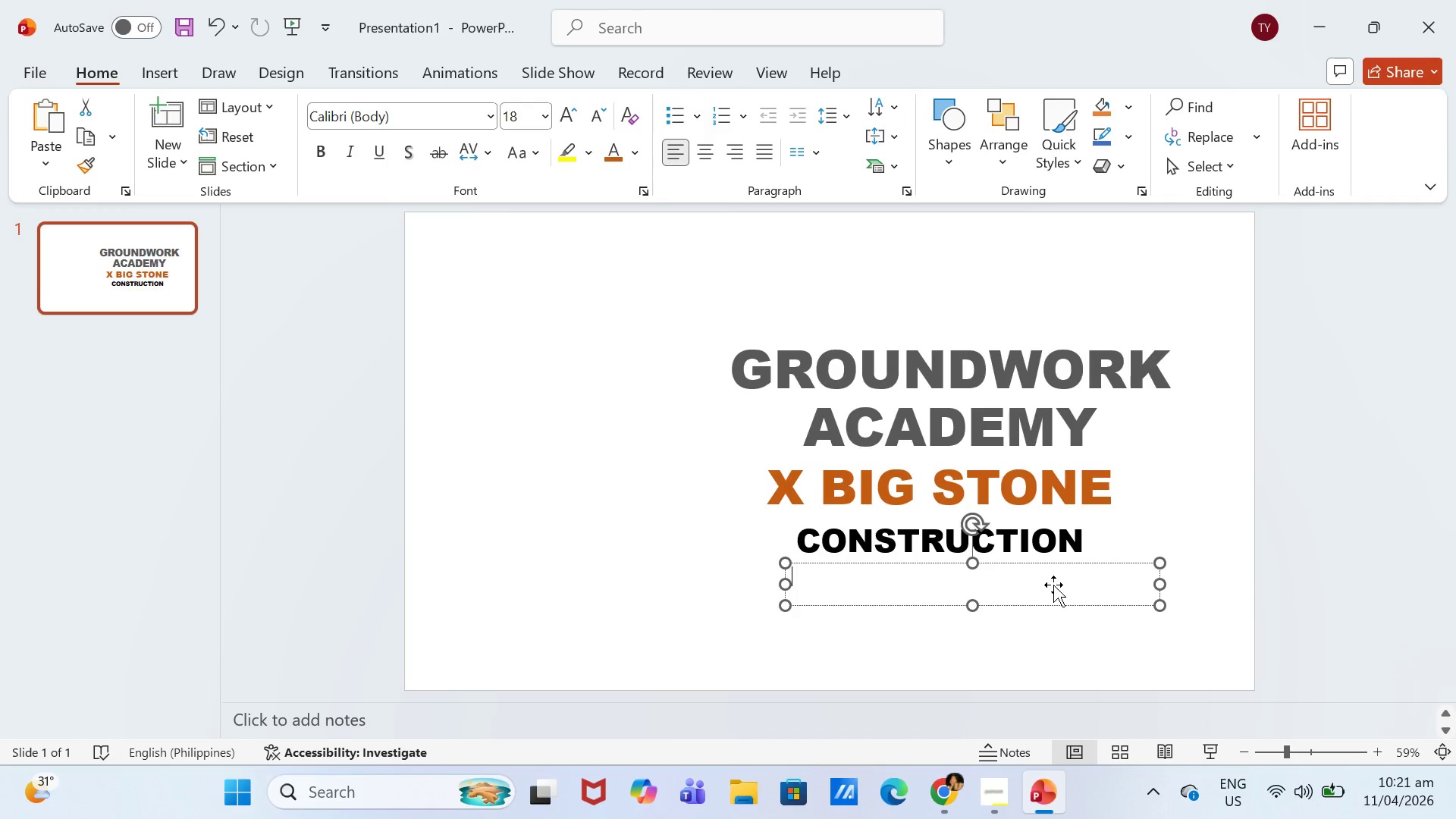 
type(PArt)
key(Backspace)
key(Backspace)
key(Backspace)
key(Backspace)
type(PARTNERSHIP PROPOSAL)
key(Backspace)
key(Backspace)
key(Backspace)
key(Backspace)
key(Backspace)
key(Backspace)
type(artnership proposal)
 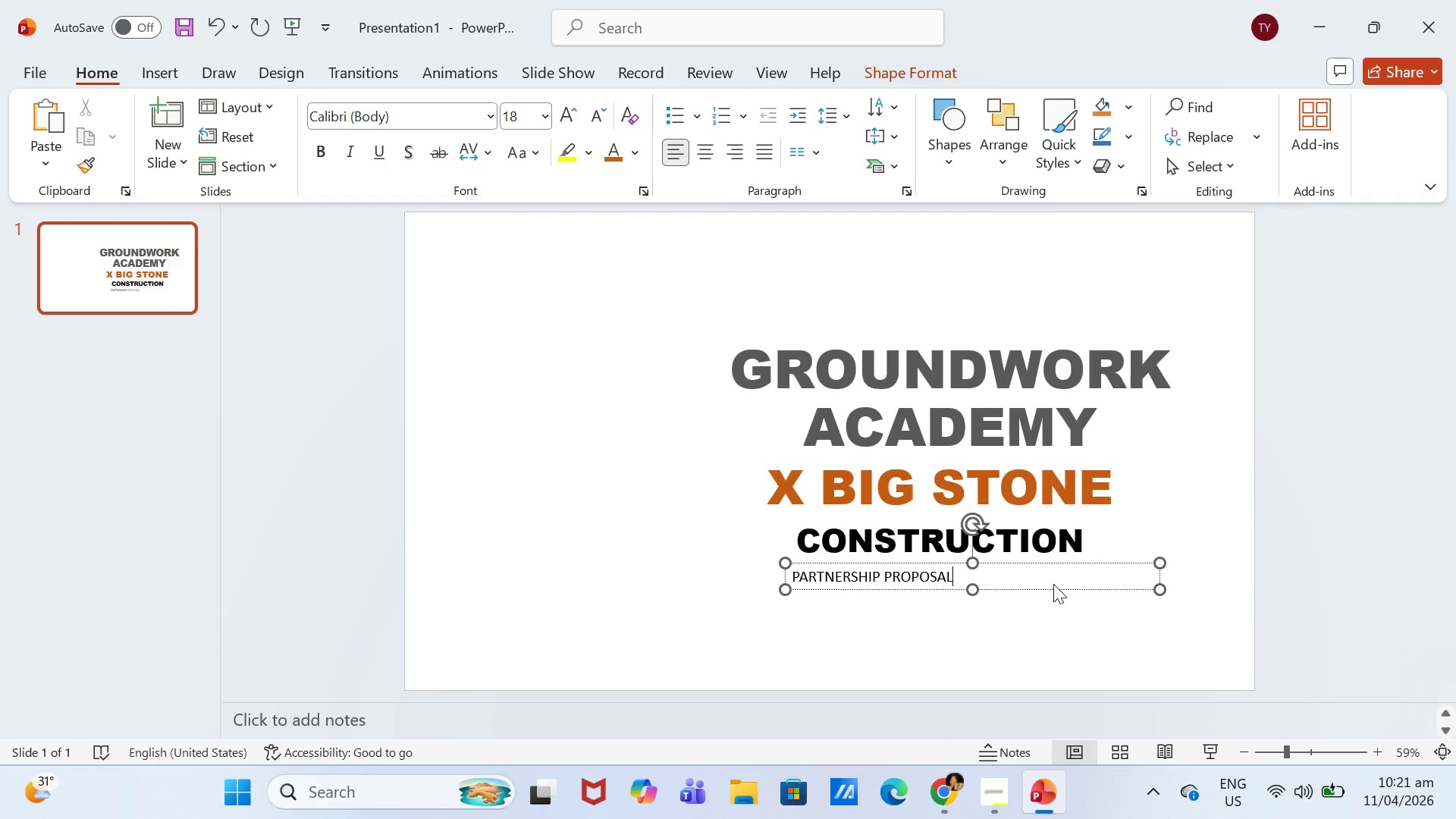 
key(Control+A)
 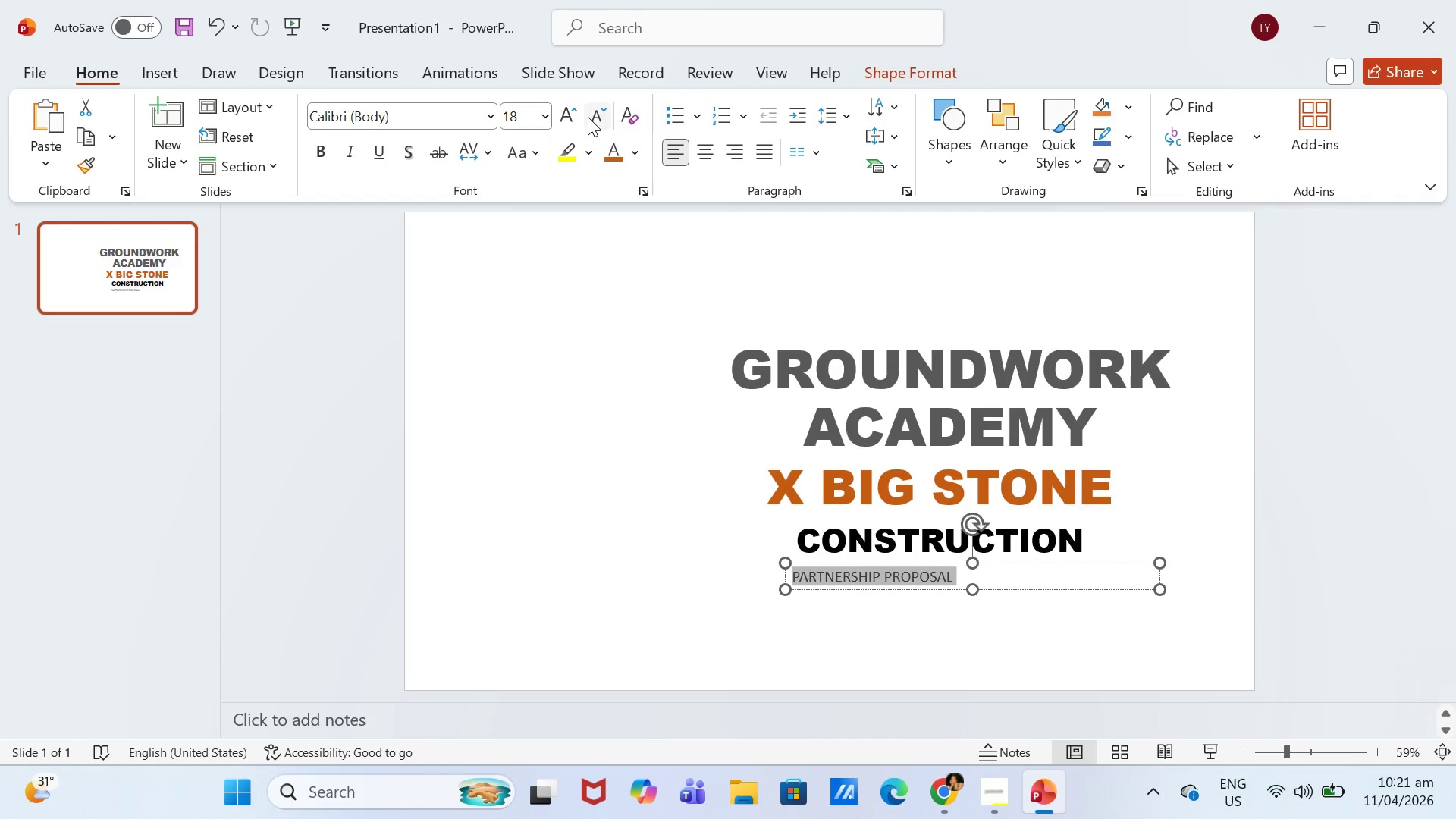 
double_click([569, 120])
 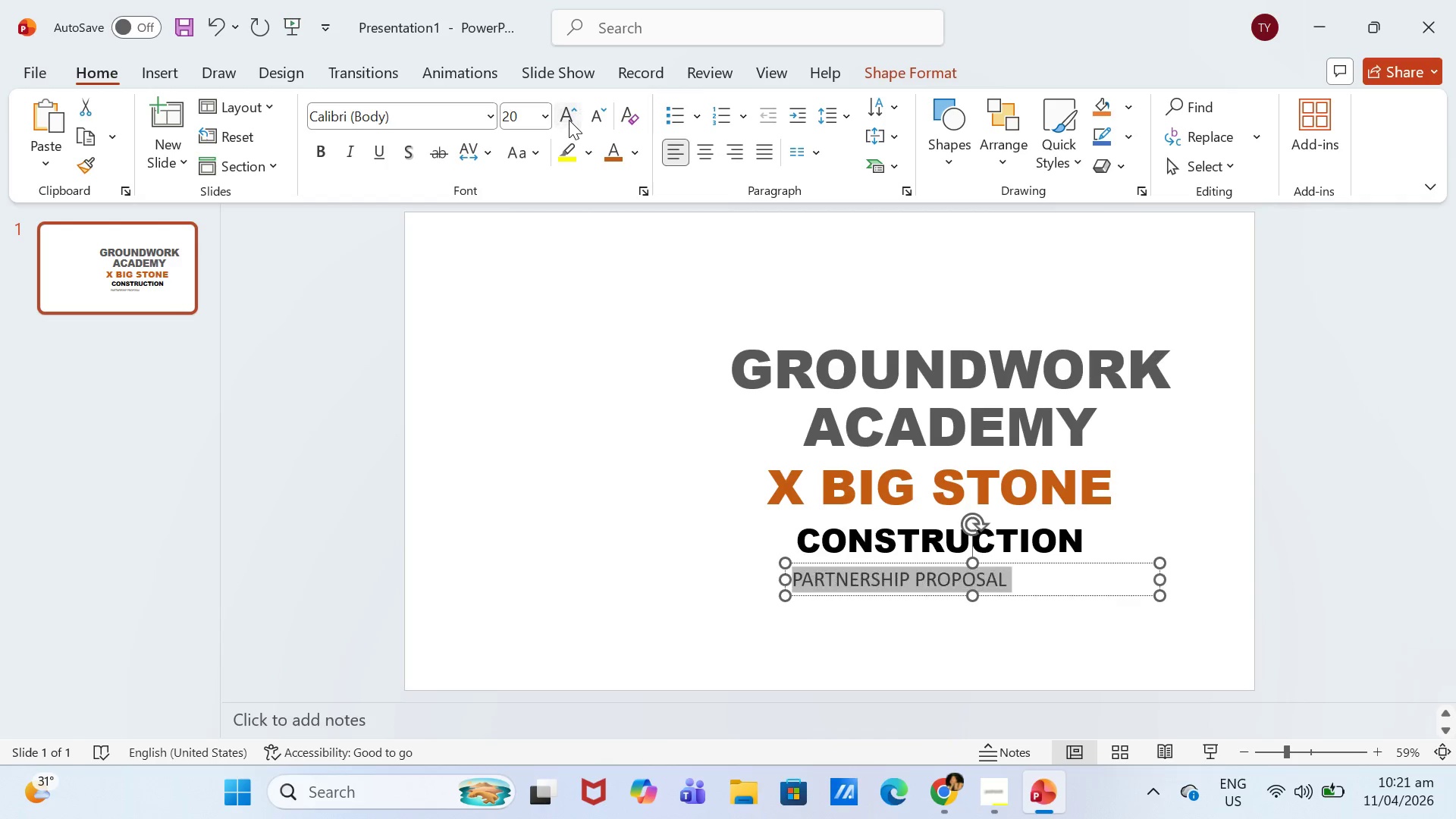 
triple_click([569, 120])
 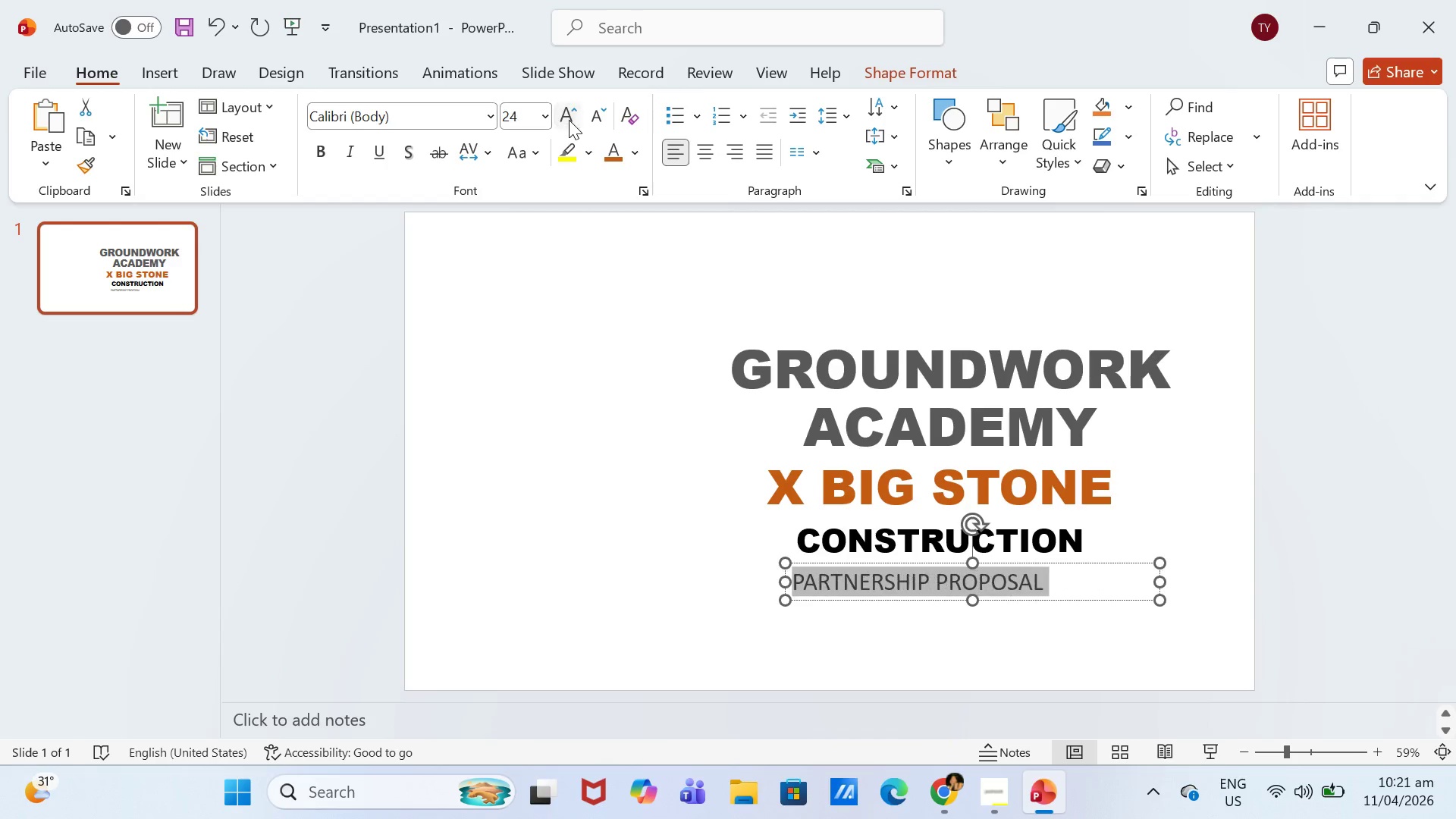 
triple_click([569, 120])
 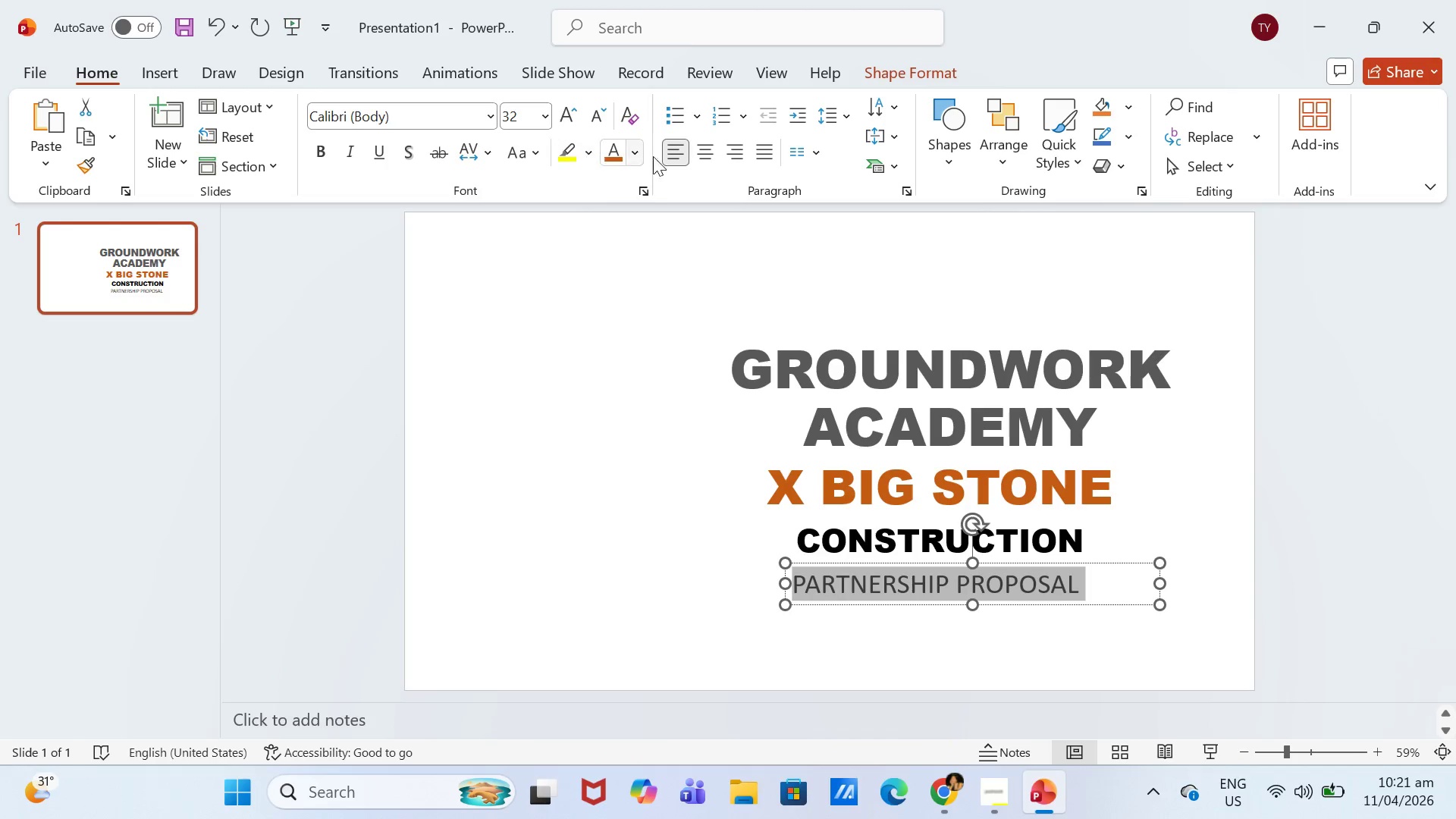 
left_click([710, 156])
 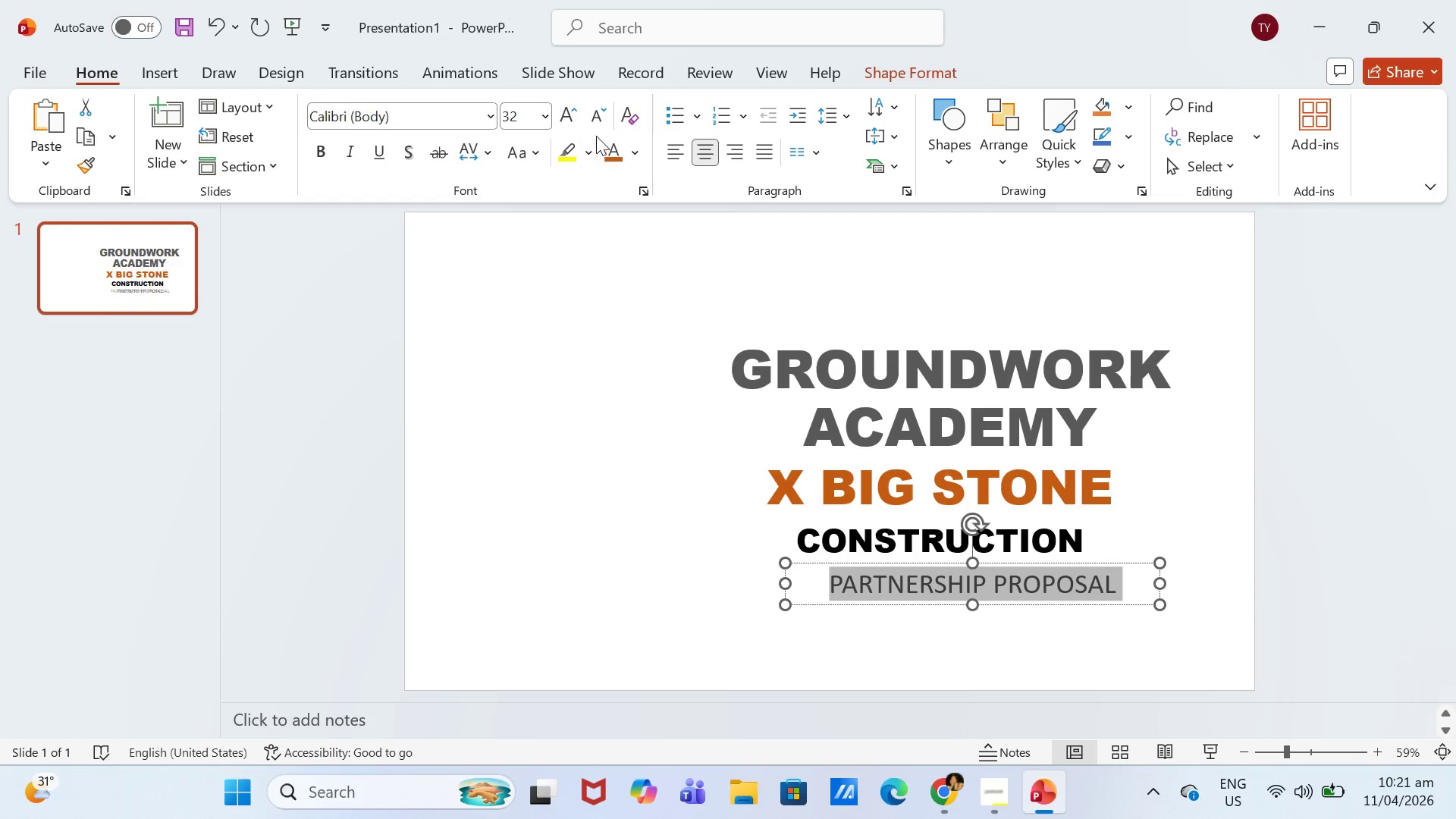 
left_click([599, 118])
 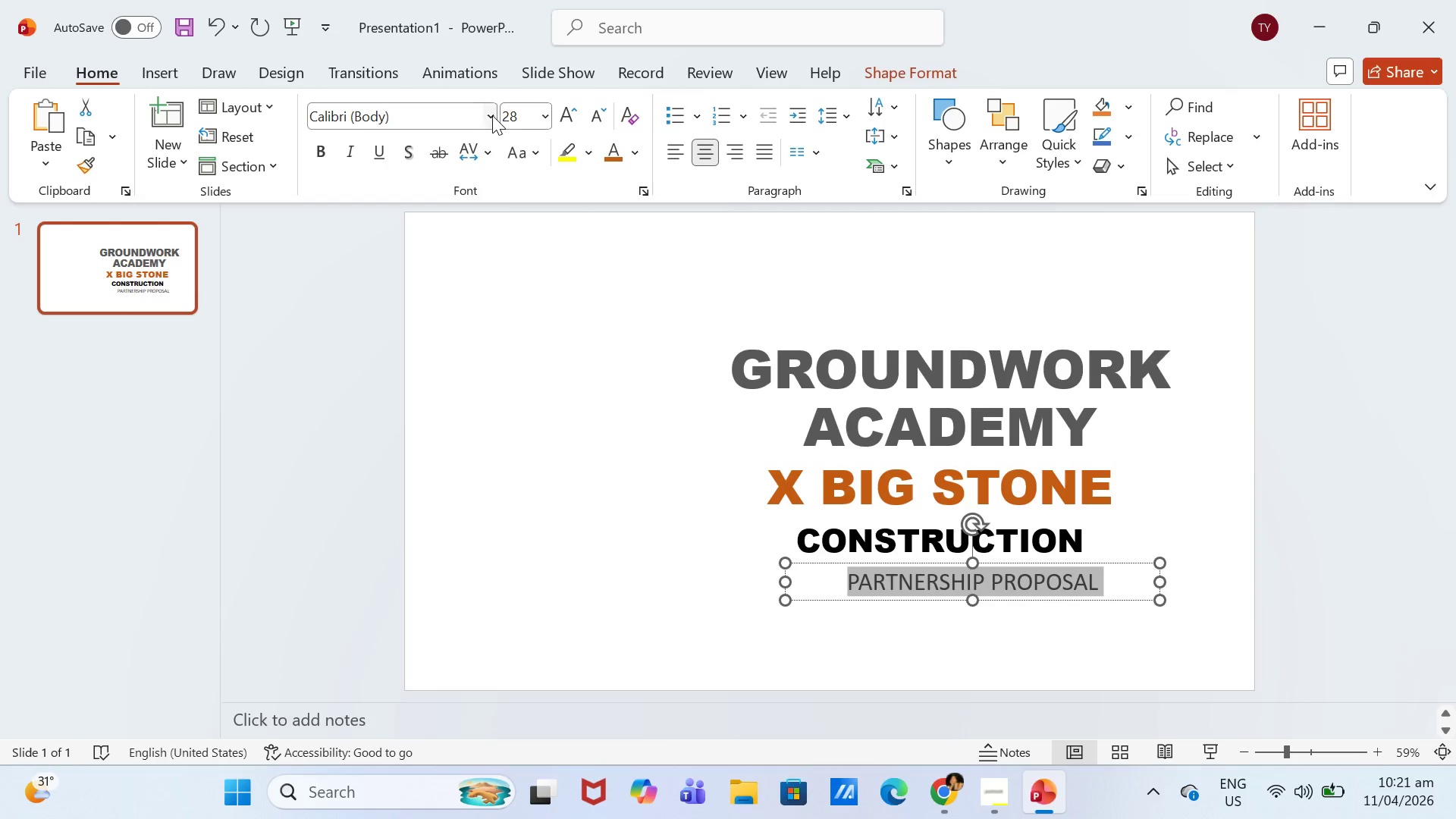 
left_click([491, 115])
 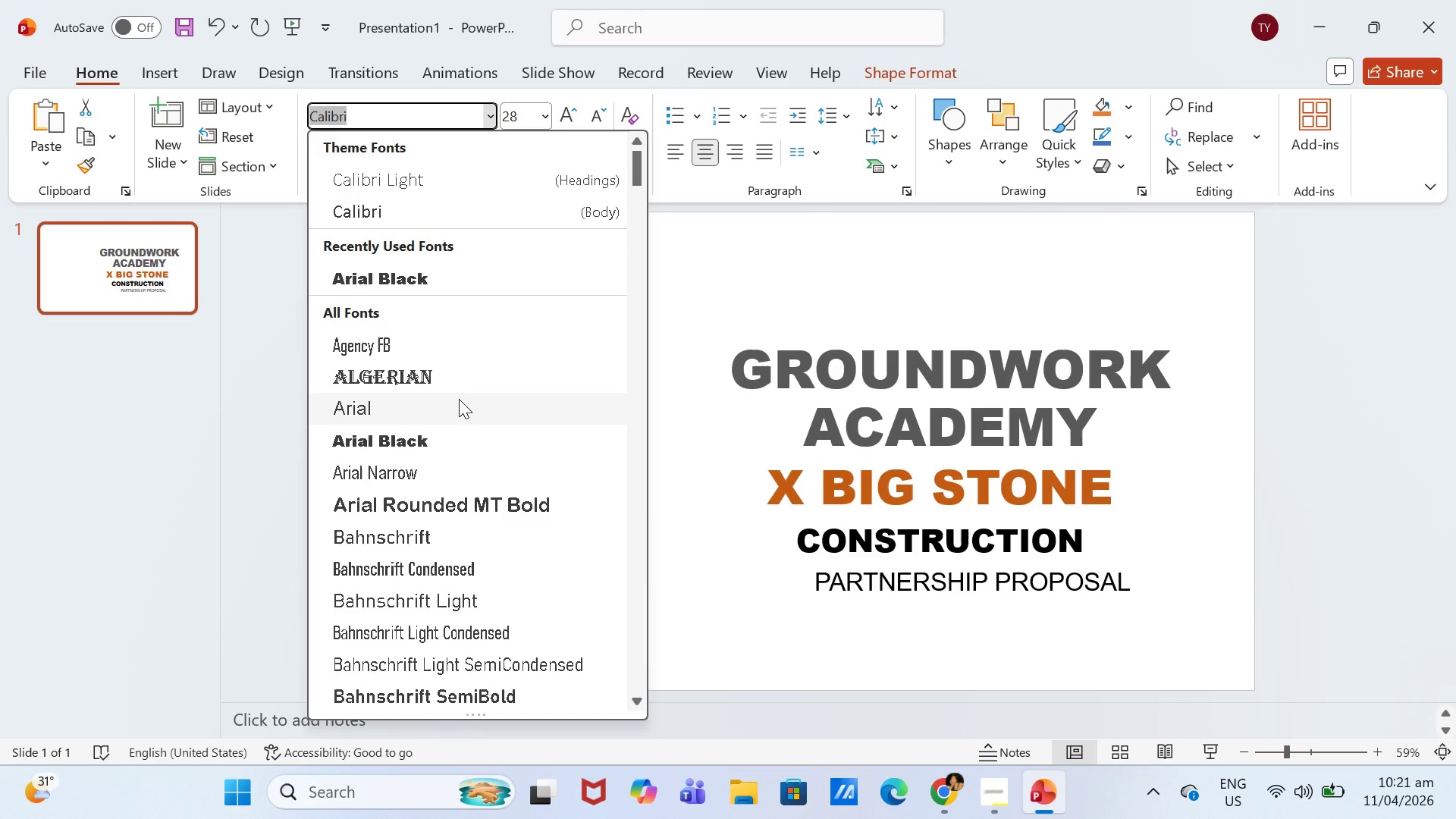 
left_click([459, 399])
 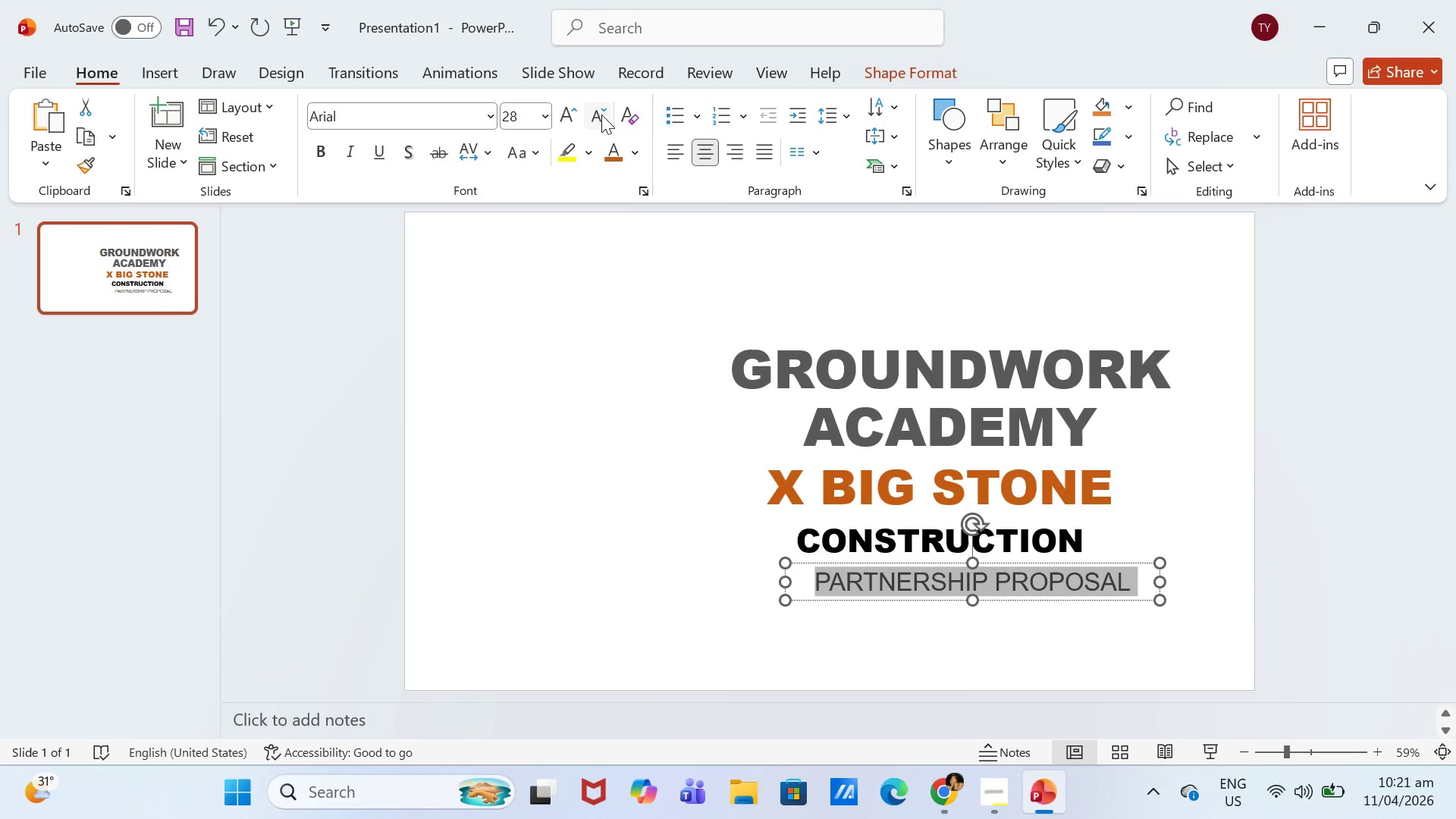 
double_click([599, 115])
 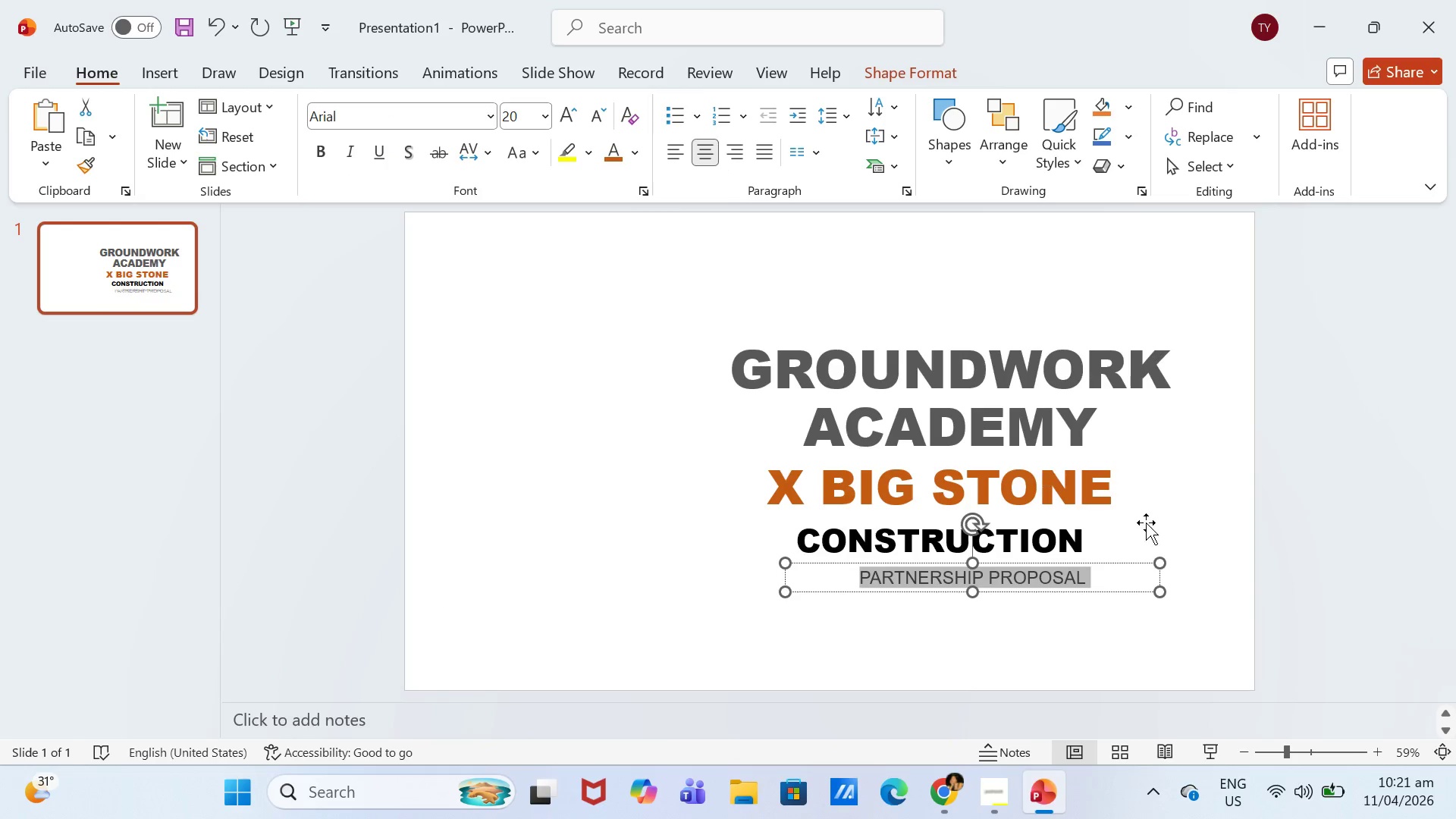 
left_click([1111, 567])
 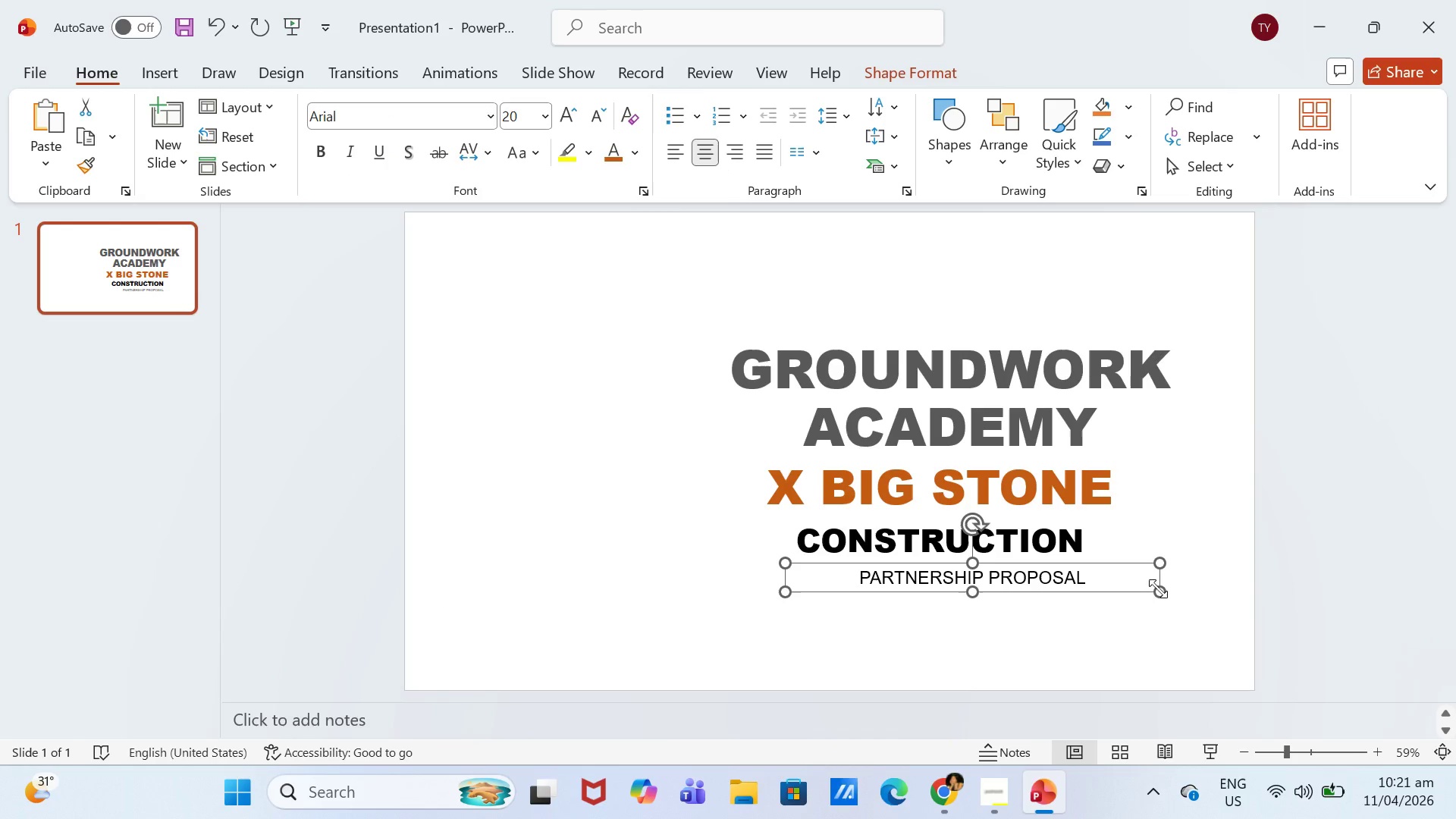 
left_click_drag(start_coordinate=[1159, 594], to_coordinate=[1111, 585])
 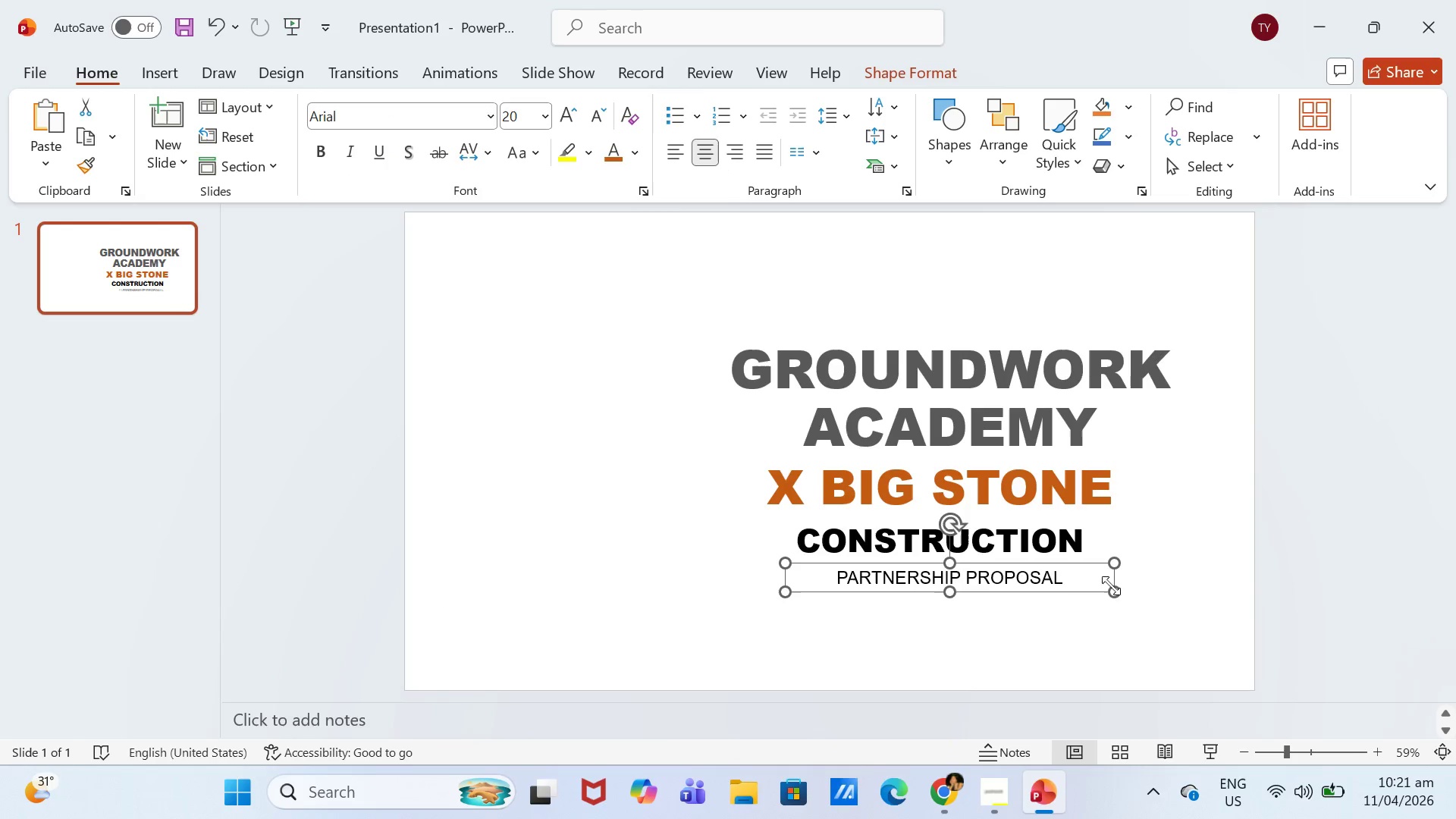 
left_click([1107, 585])
 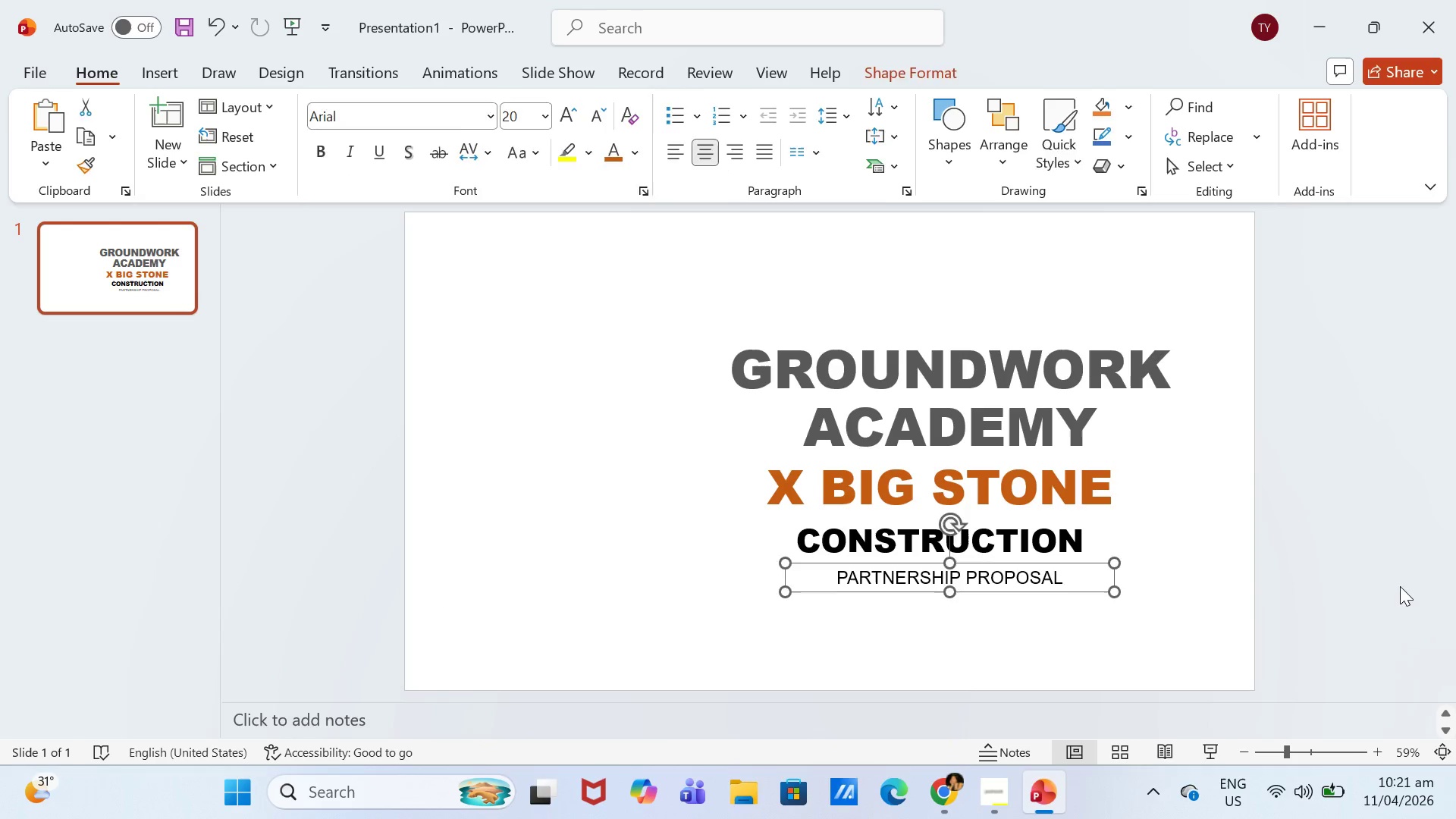 
left_click_drag(start_coordinate=[1400, 585], to_coordinate=[1400, 580])
 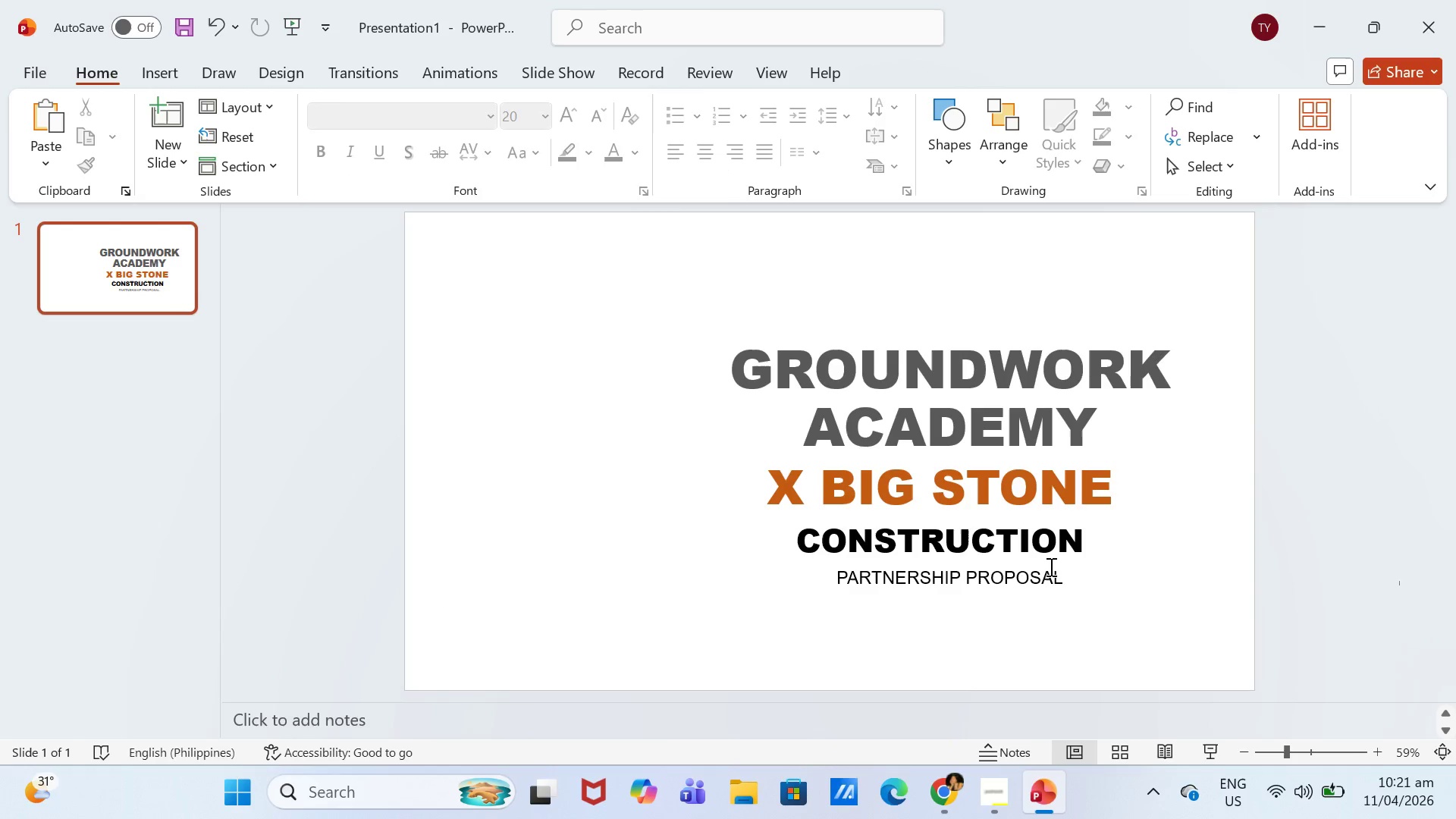 
left_click([1050, 569])
 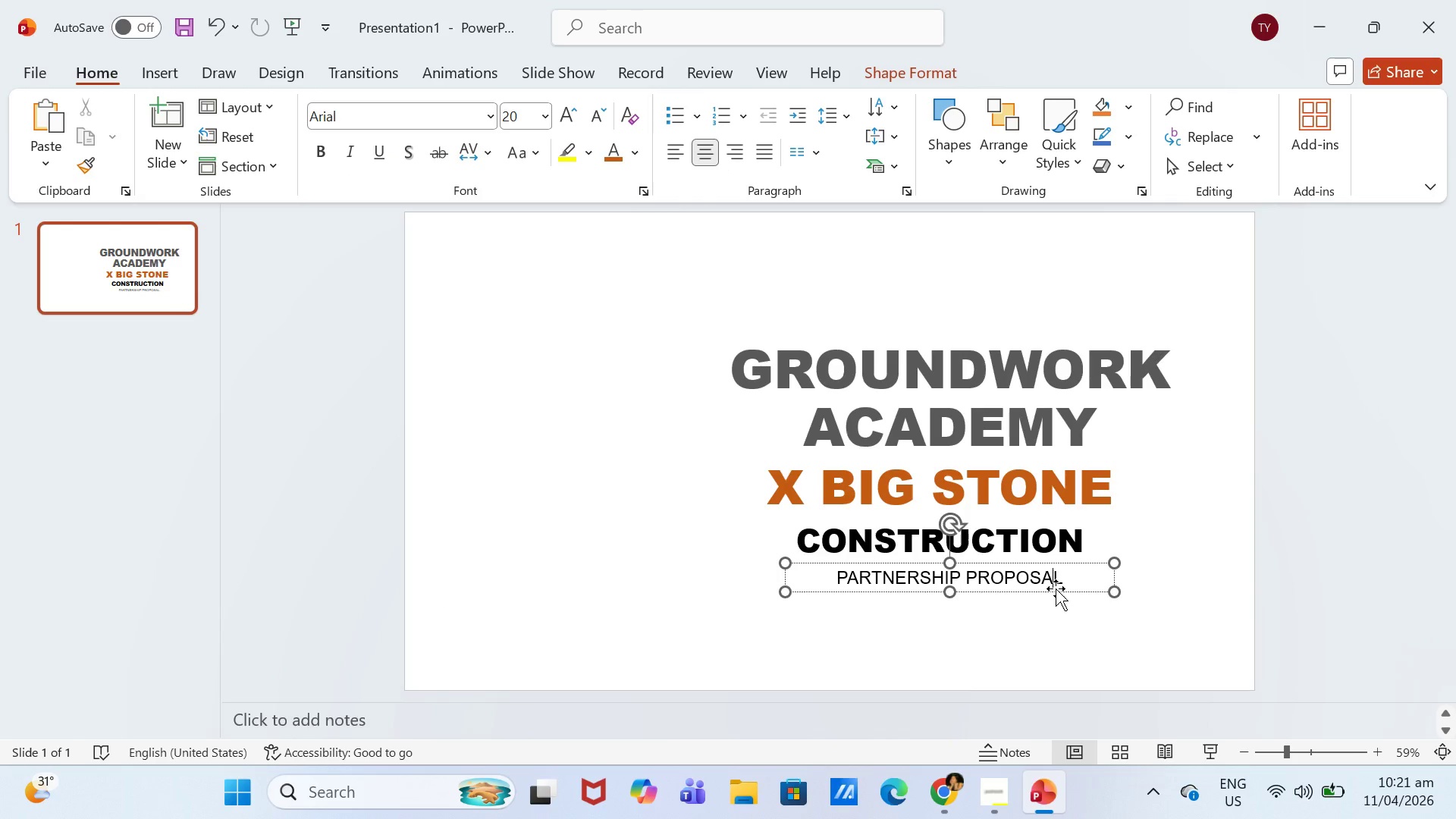 
left_click_drag(start_coordinate=[1056, 588], to_coordinate=[1056, 583])
 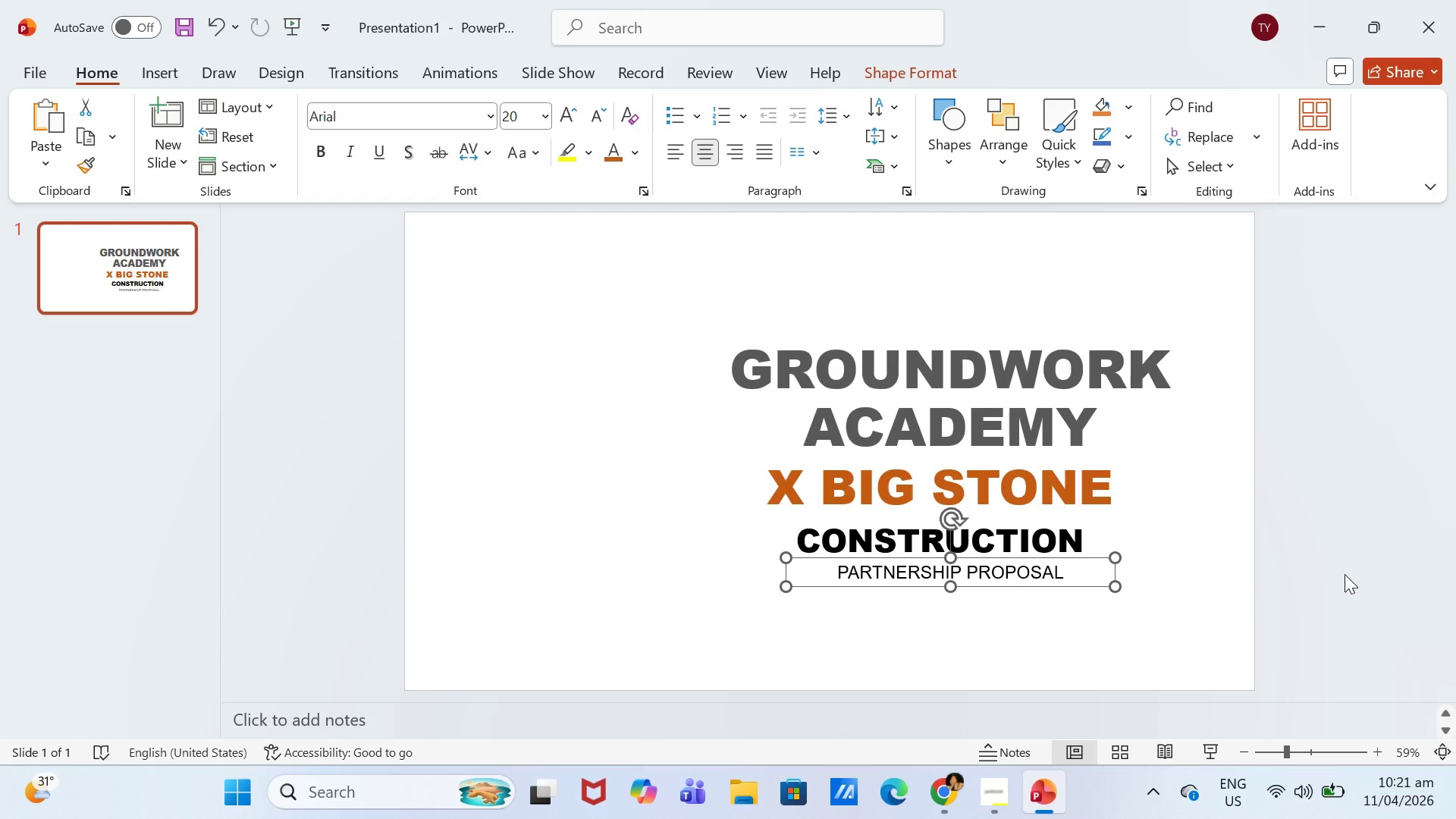 
left_click([1347, 572])
 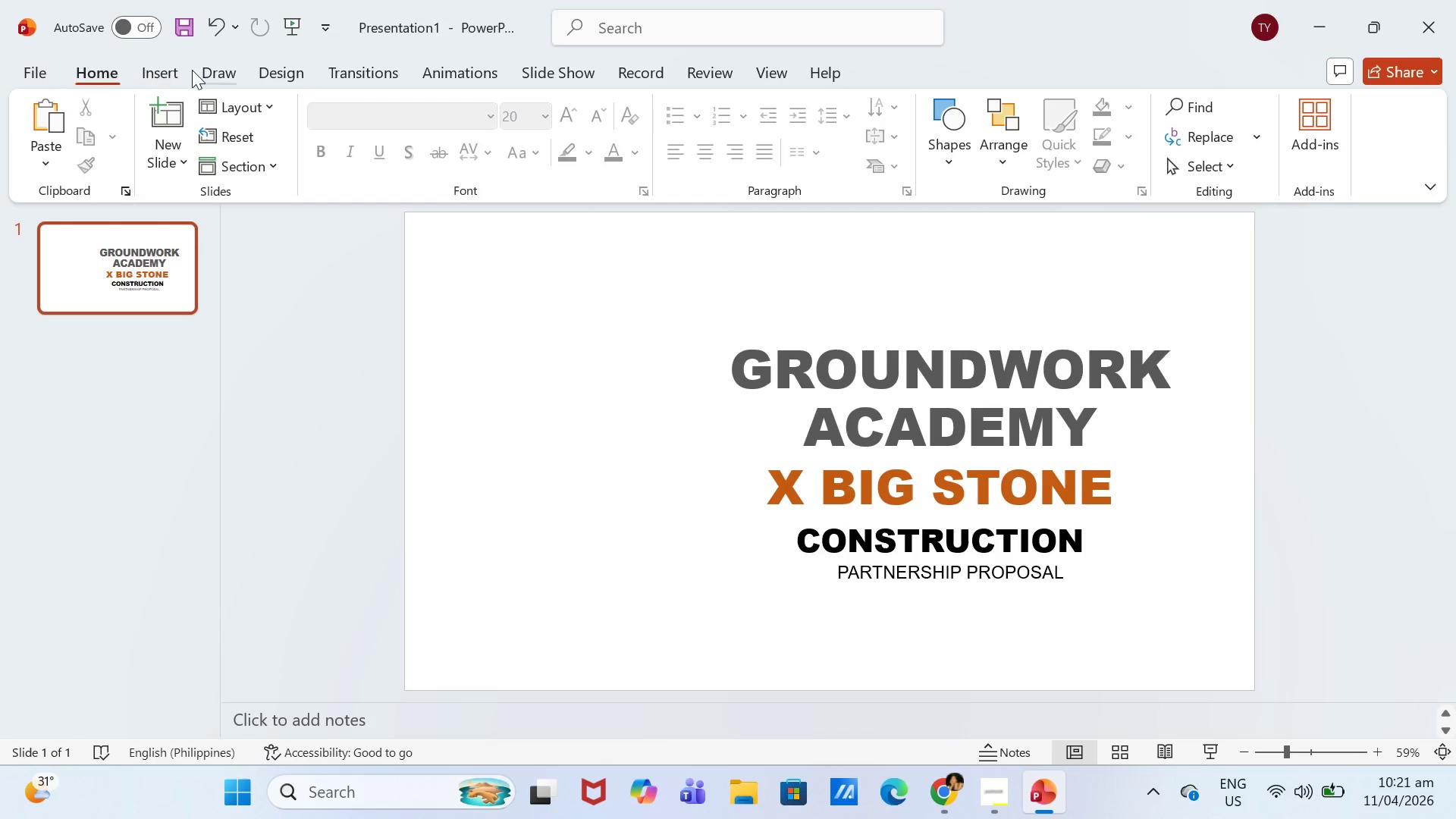 
left_click([162, 70])
 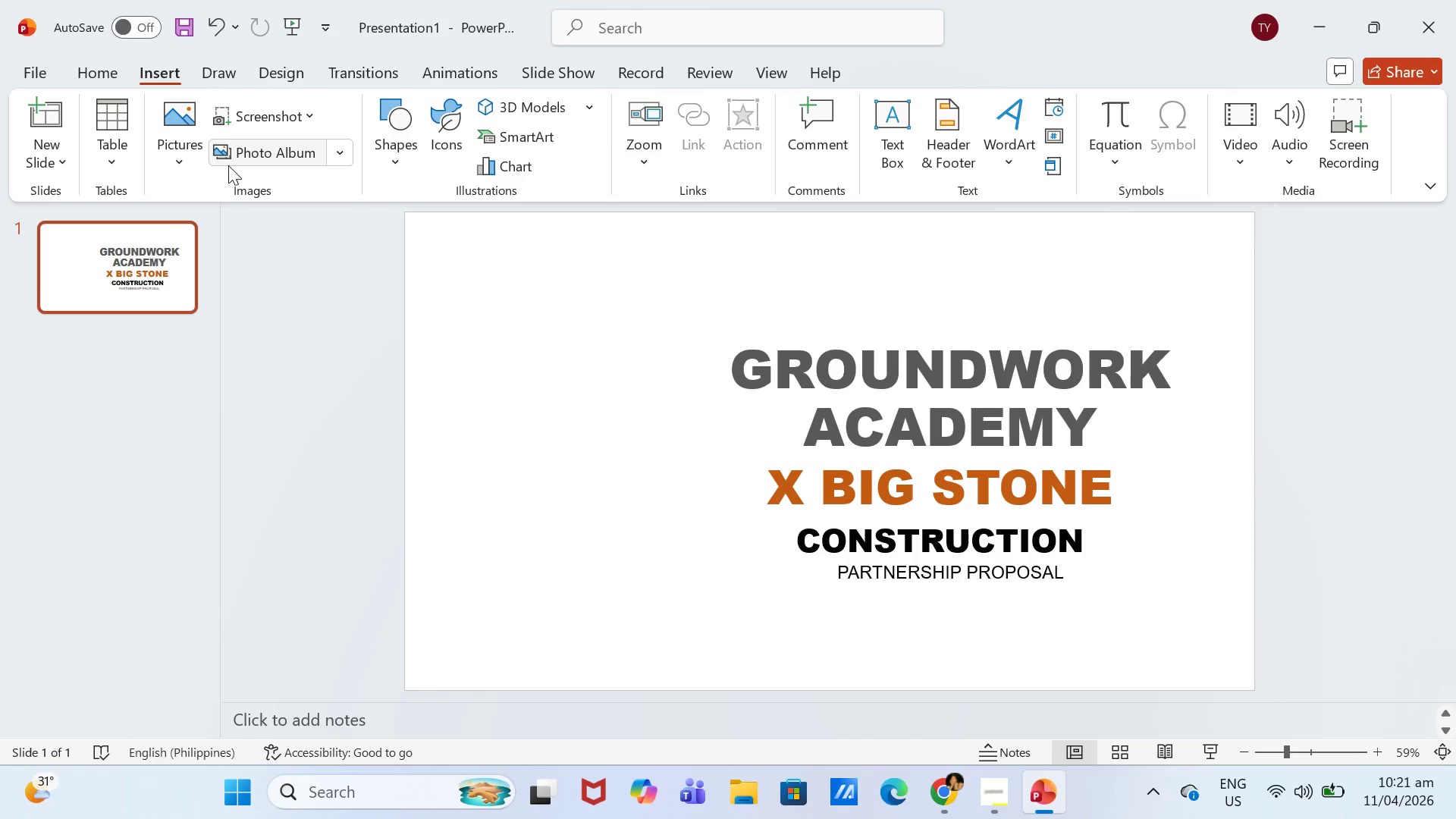 
left_click([196, 165])
 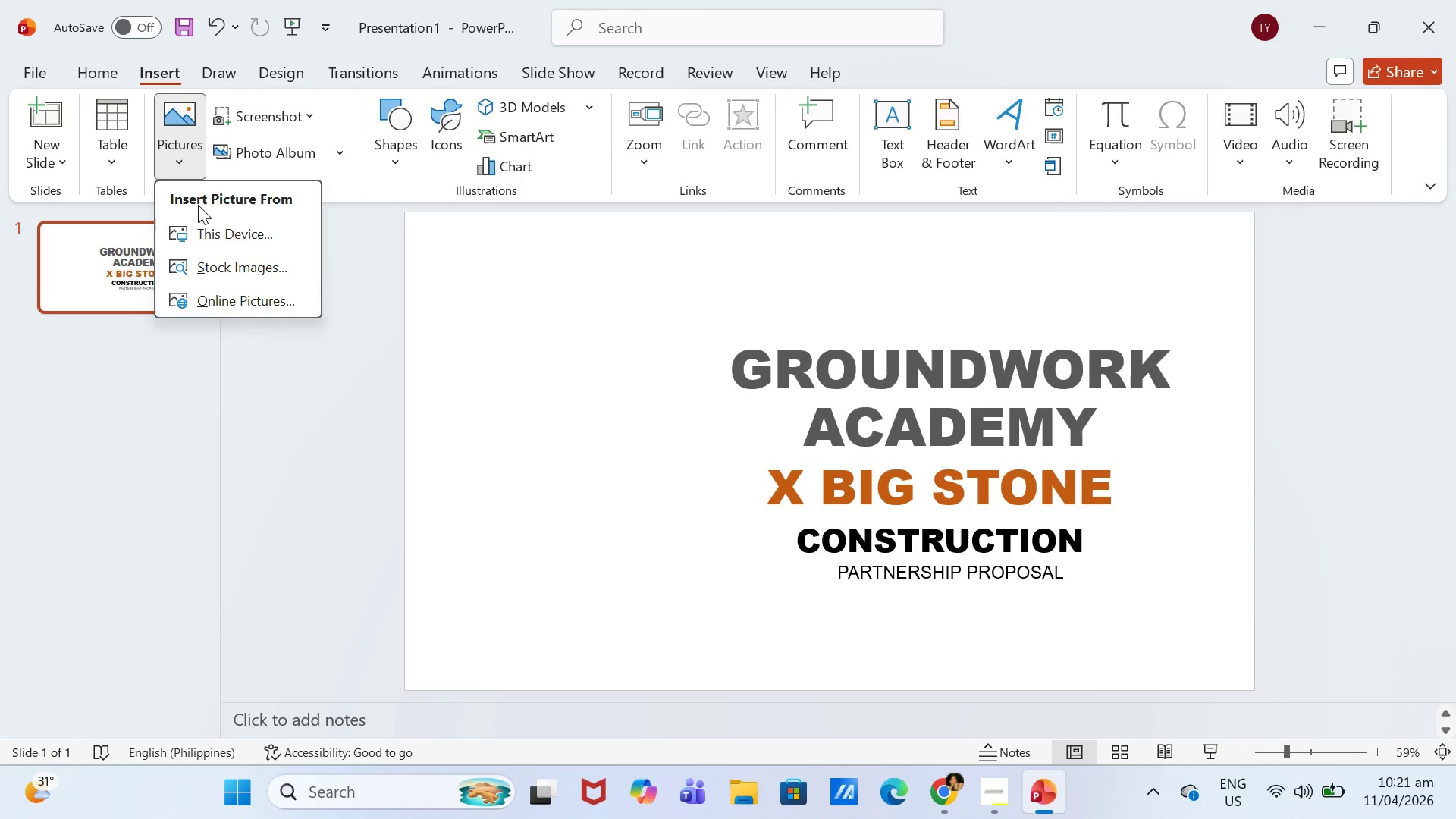 
left_click([234, 253])
 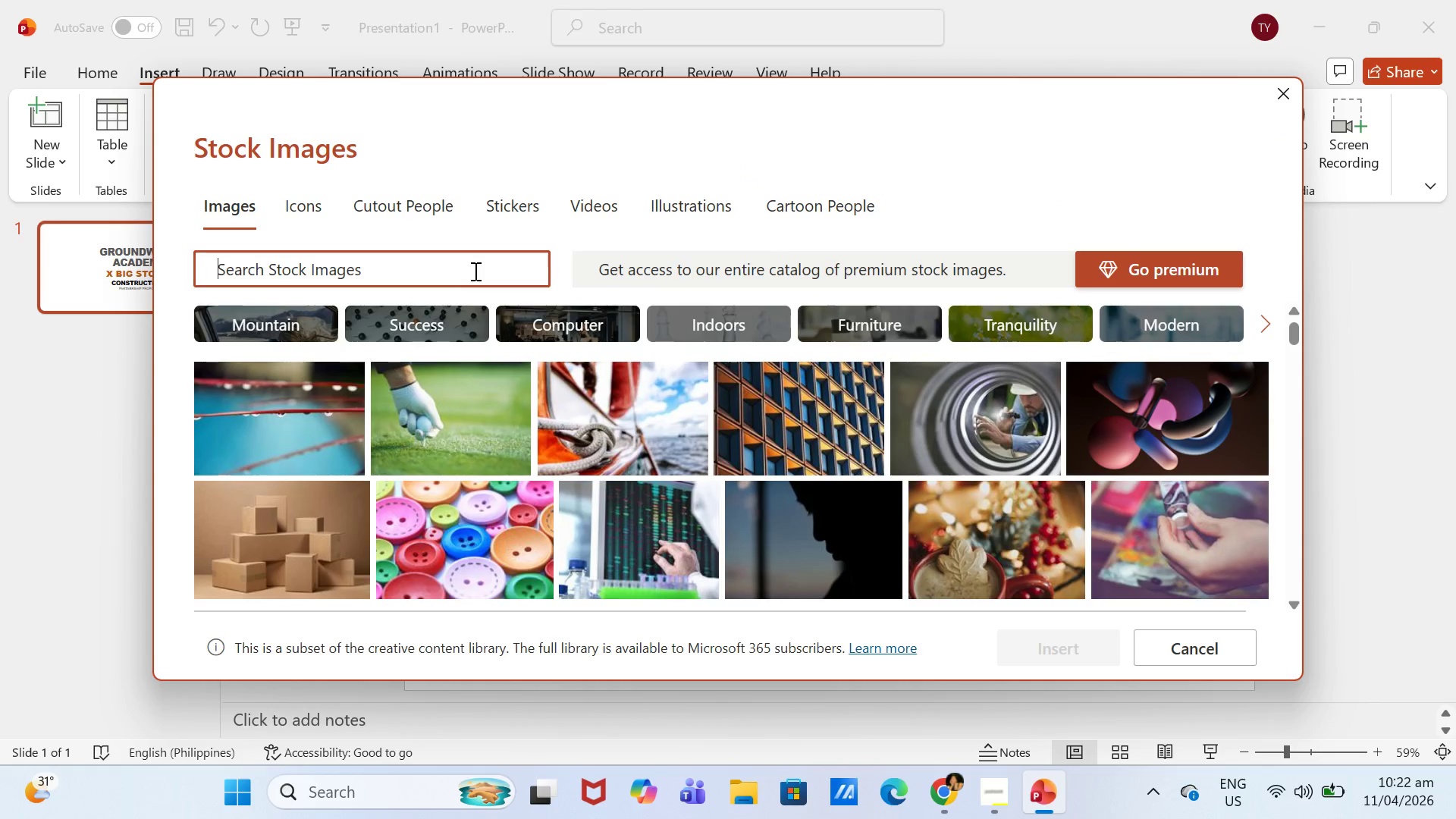 
wait(6.88)
 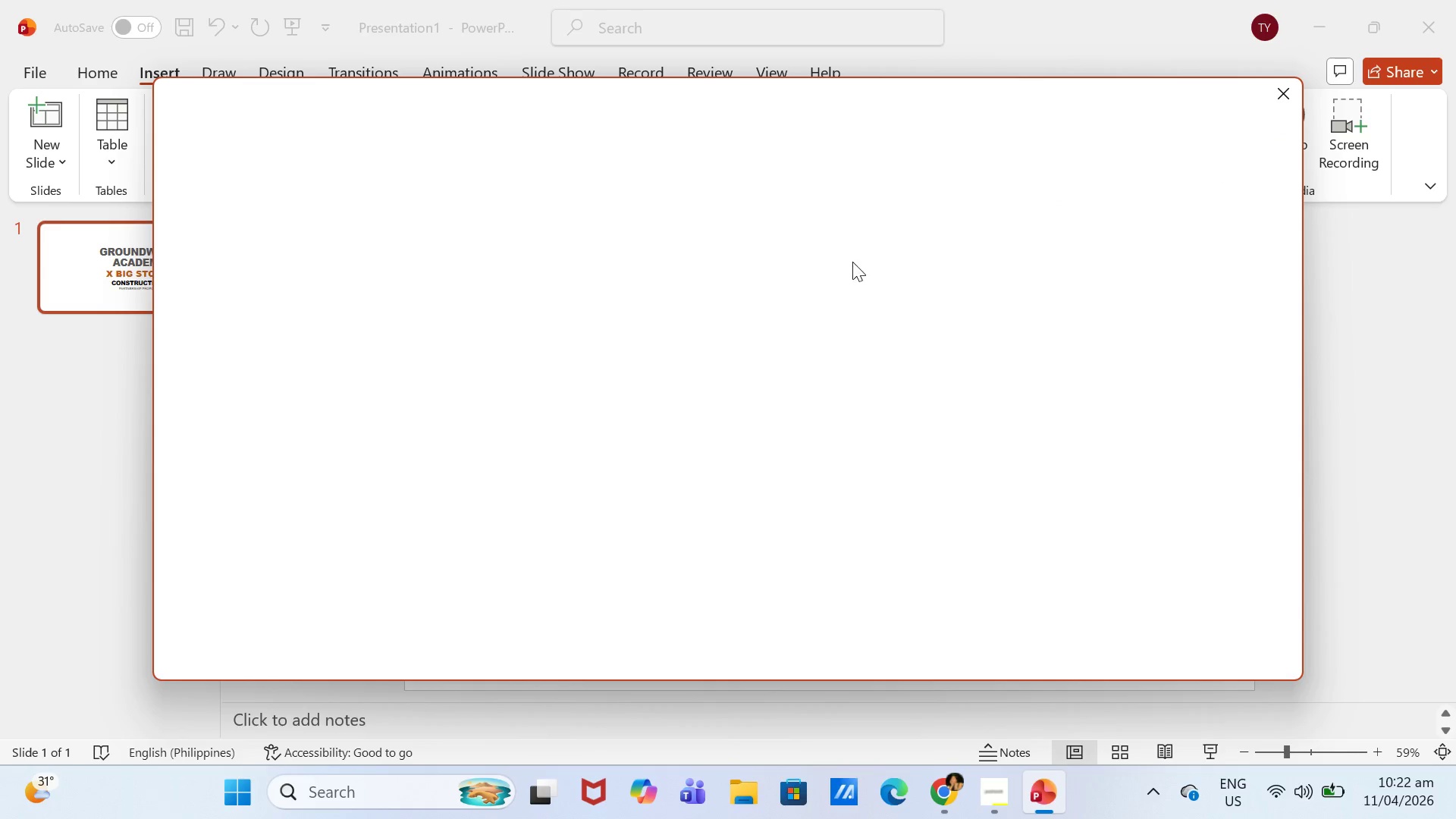 
type(truck)
 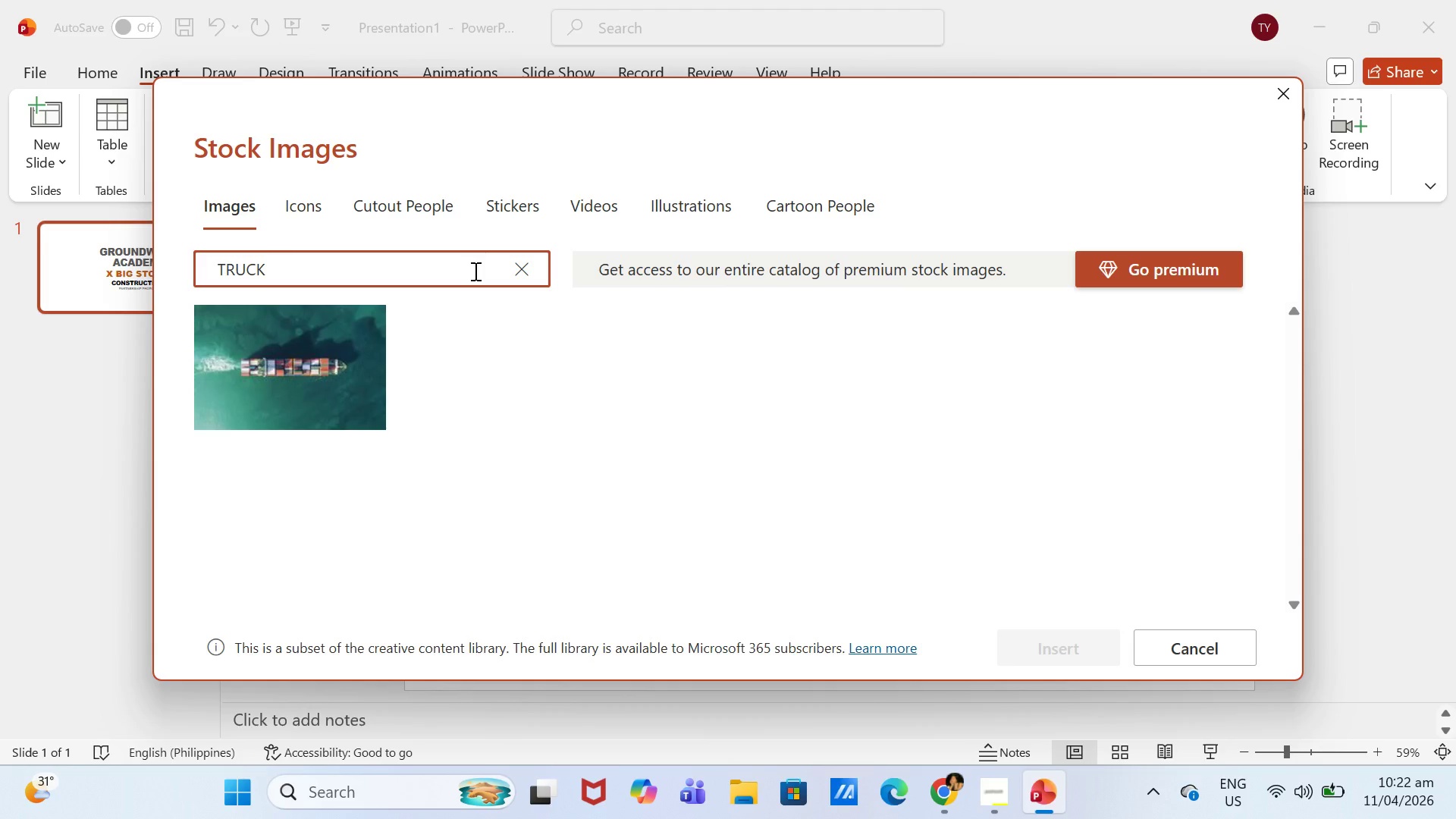 
key(Enter)
 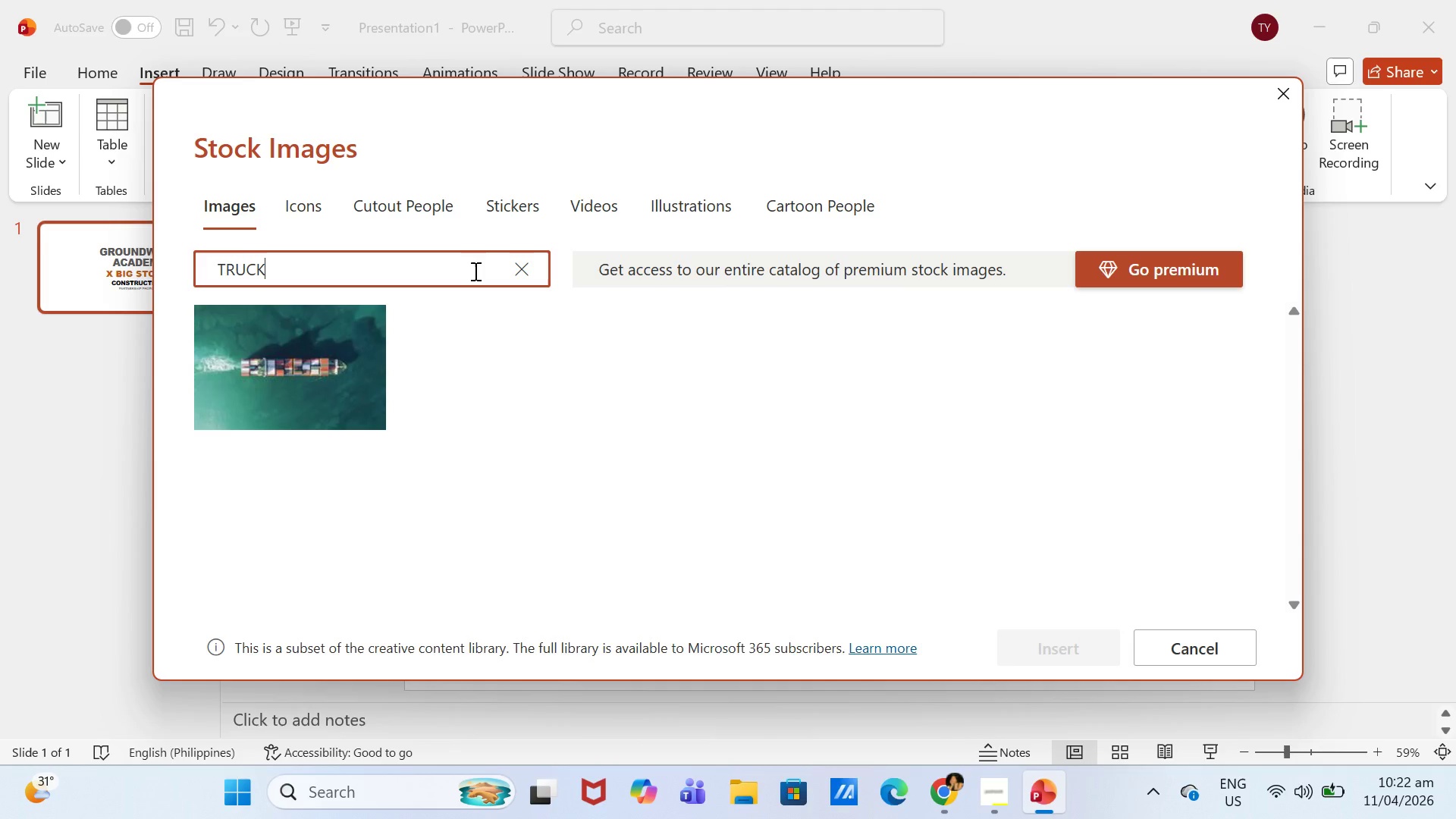 
key(Backspace)
 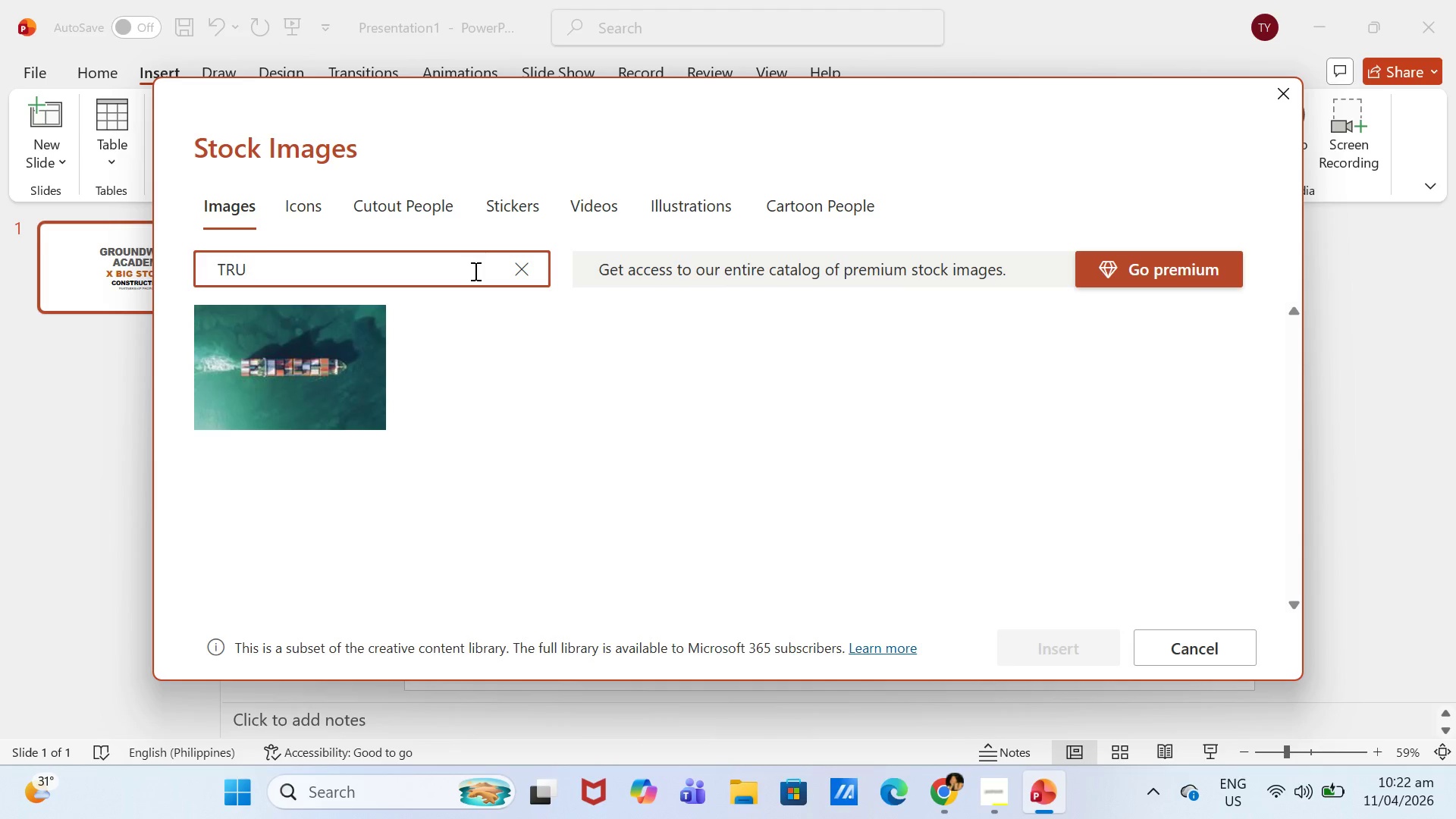 
key(Backspace)
 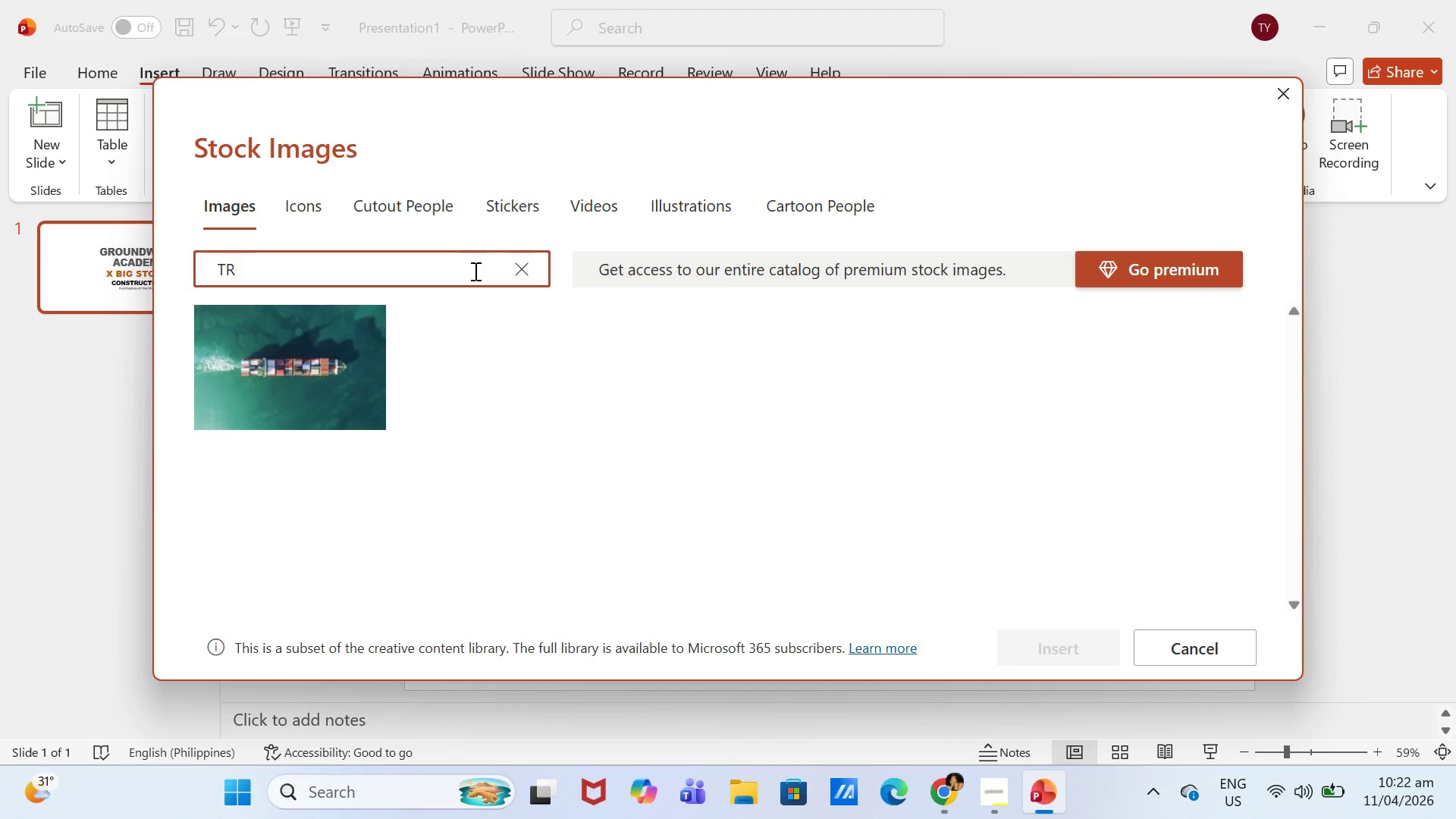 
key(Backspace)
 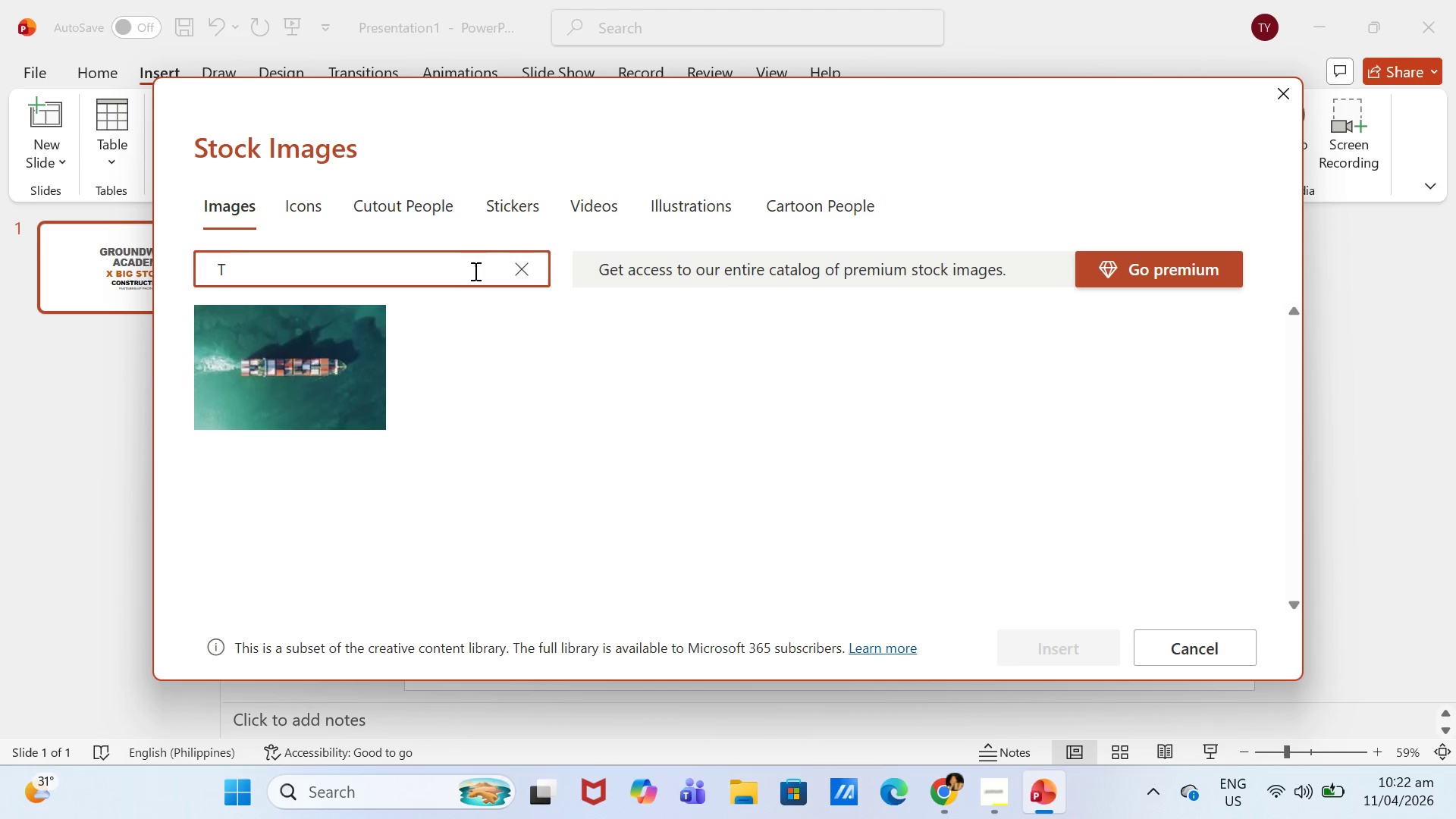 
key(Backspace)
 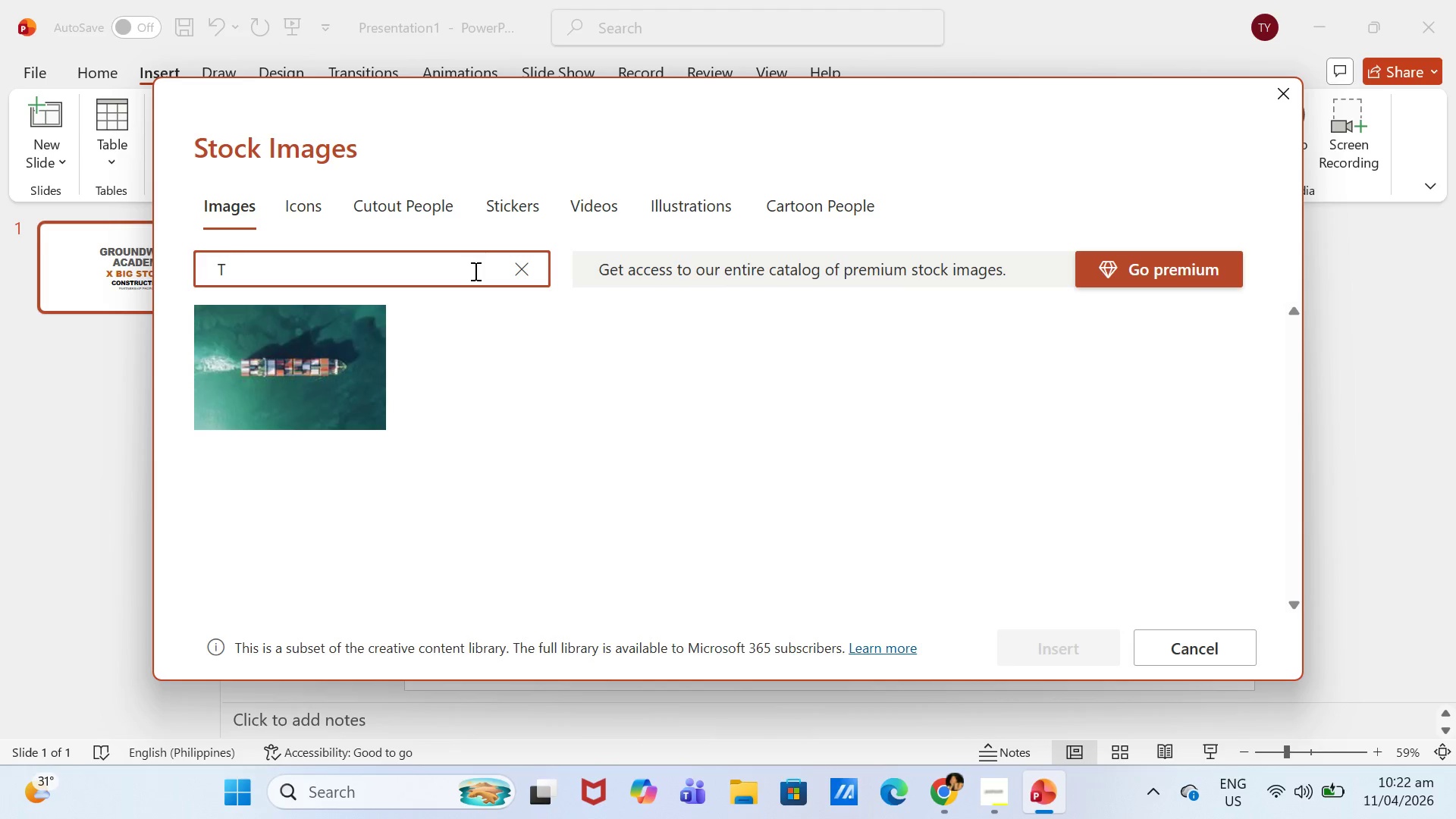 
key(Backspace)
 